 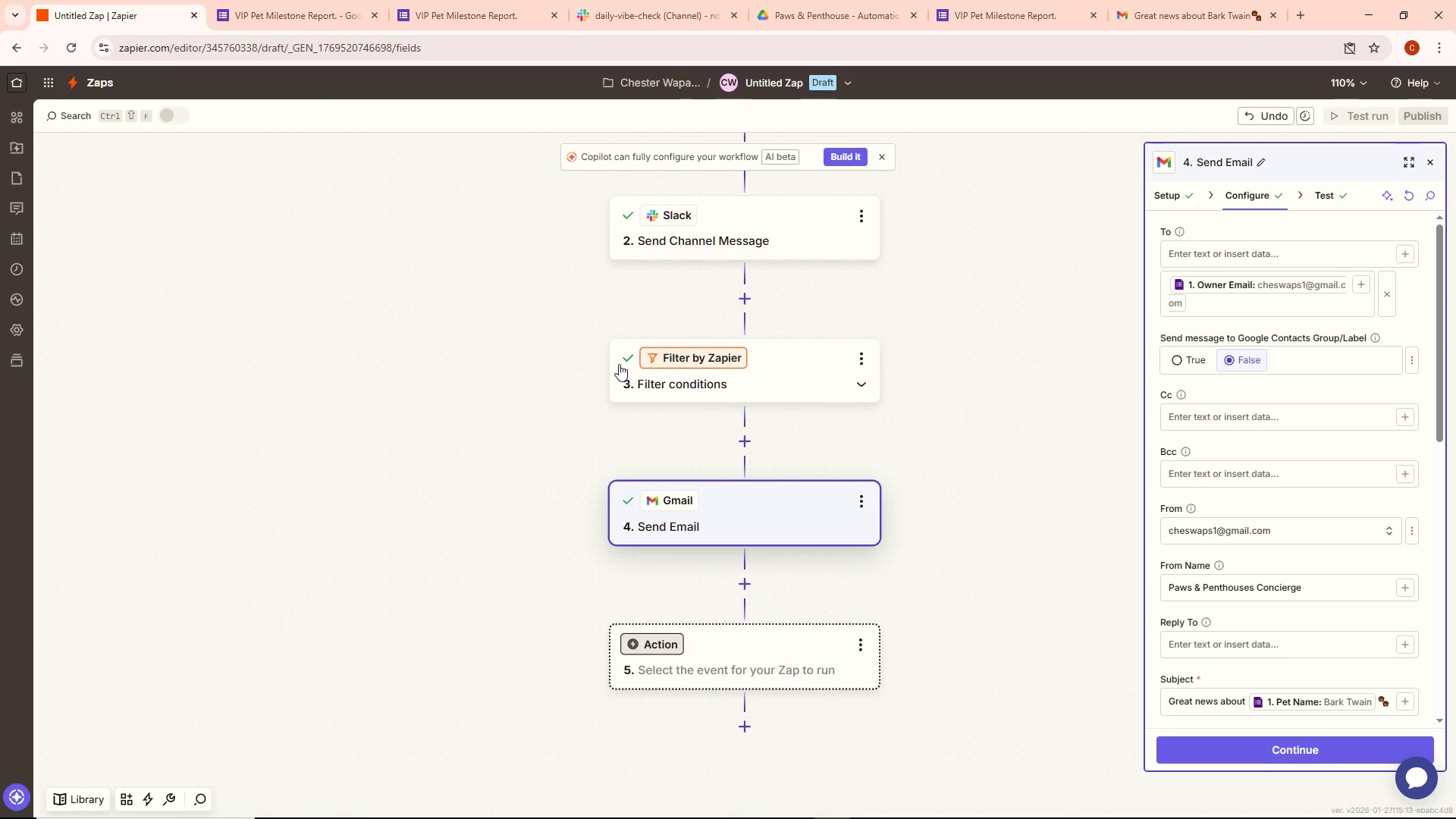 
left_click([833, 391])
 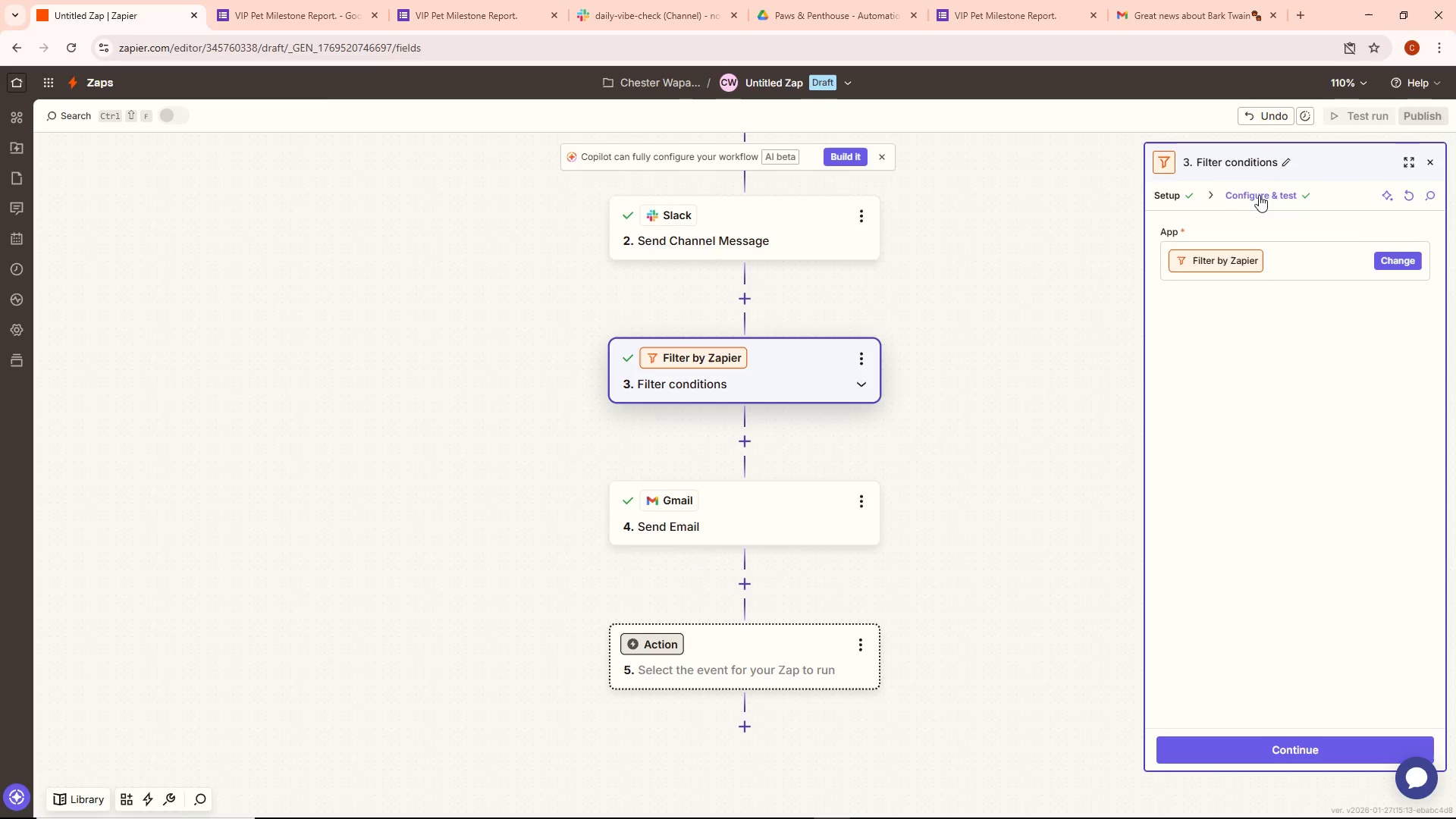 
left_click([1173, 196])
 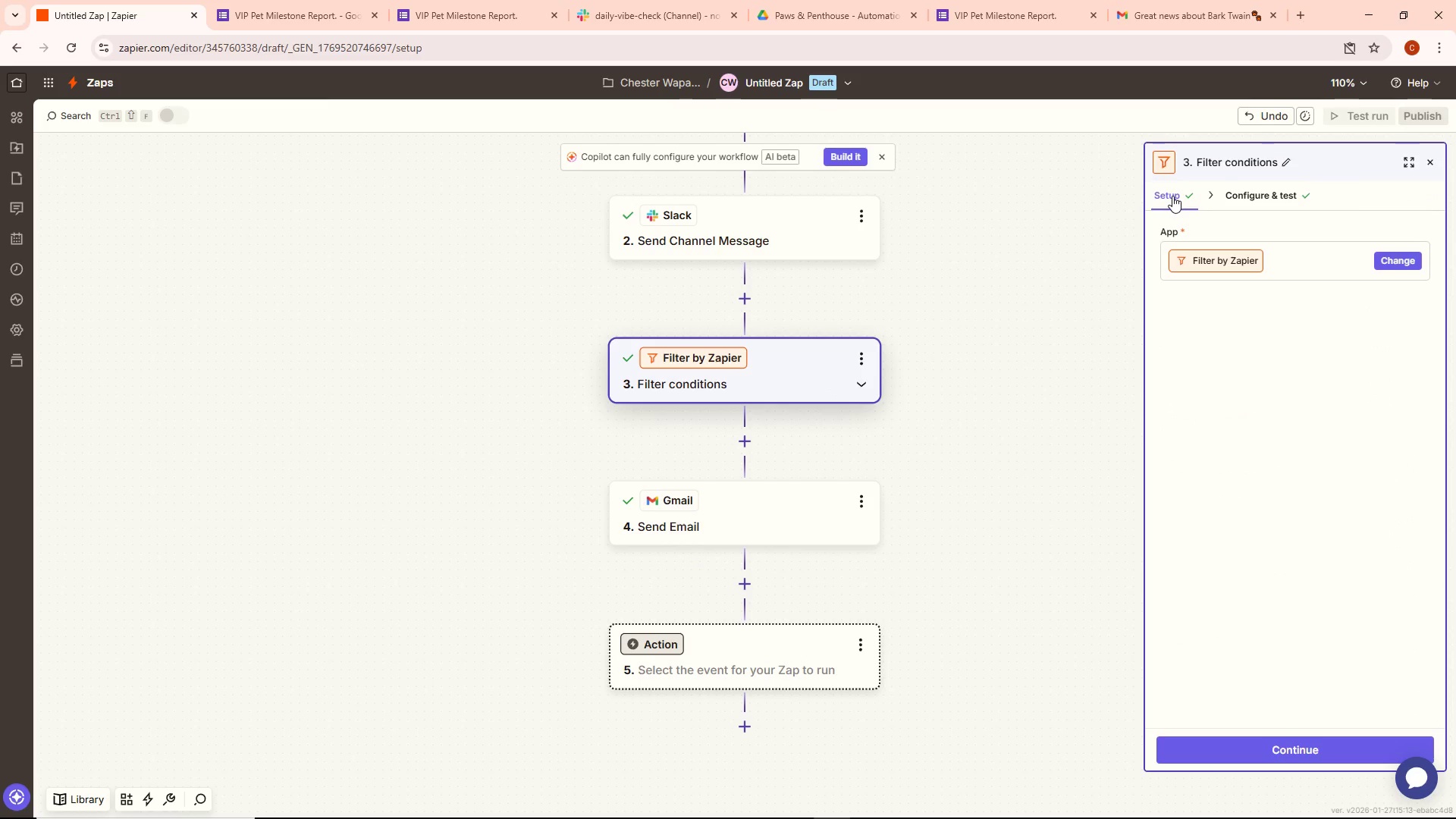 
left_click([1172, 196])
 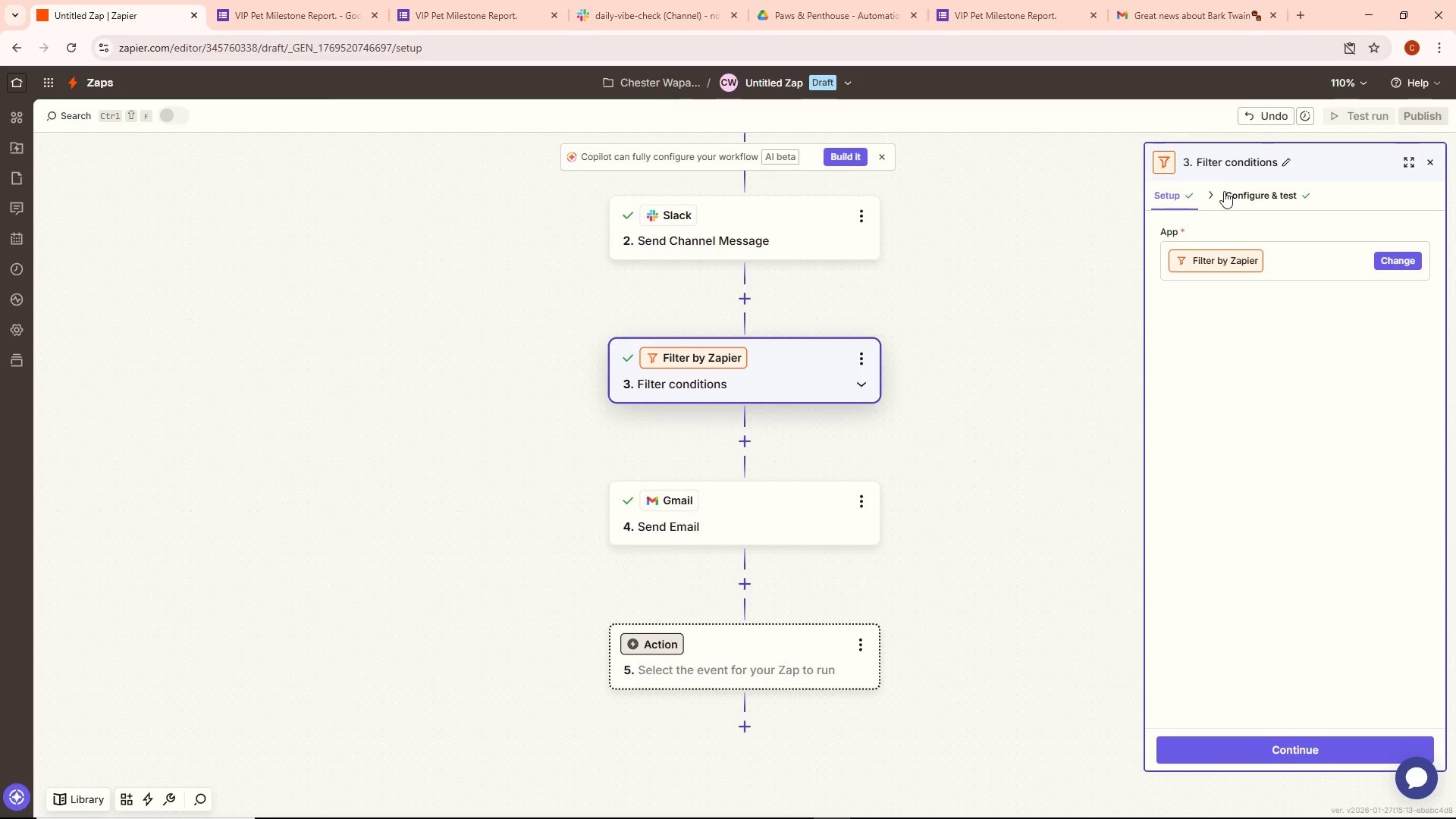 
left_click([1247, 185])
 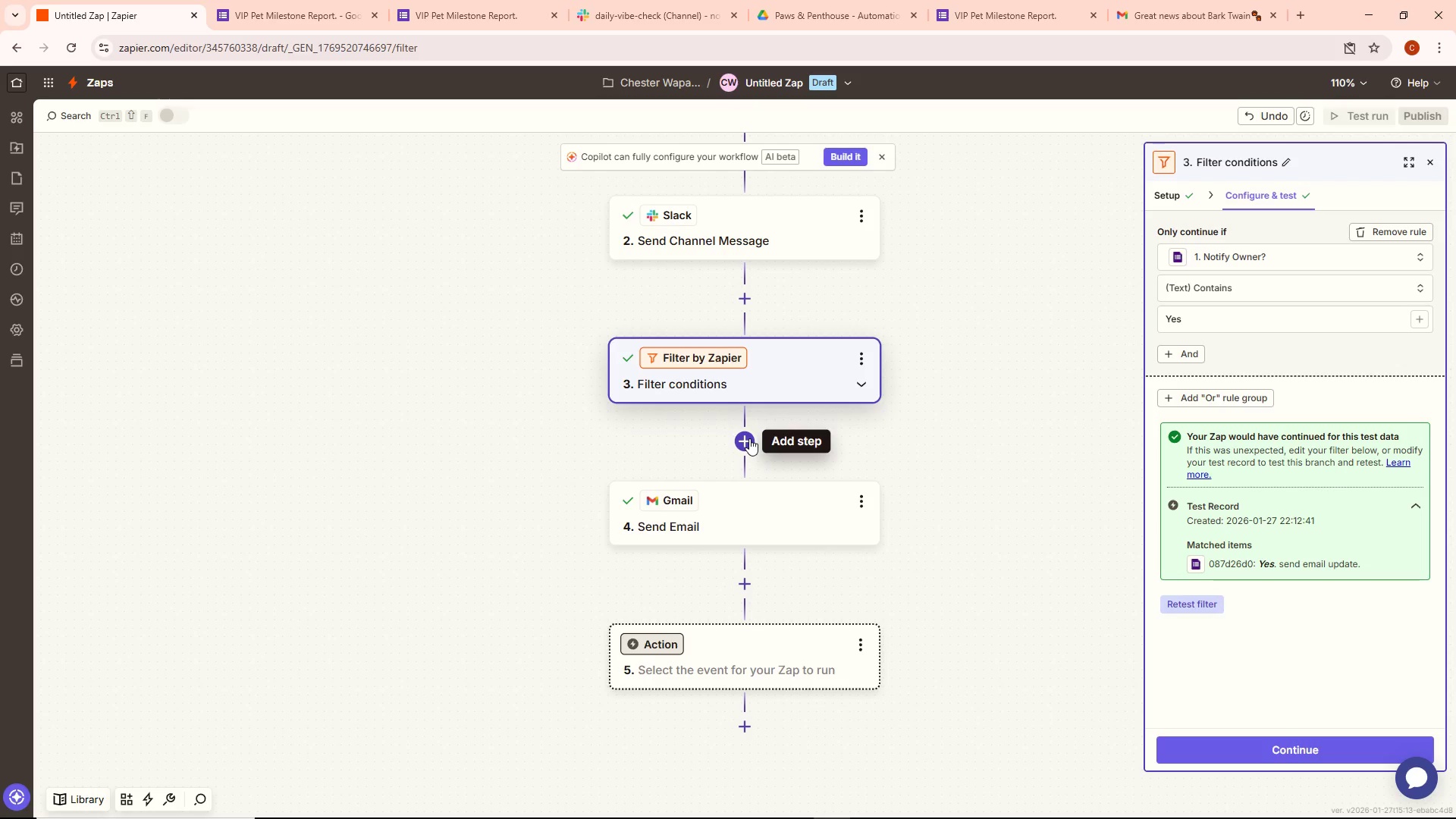 
wait(11.81)
 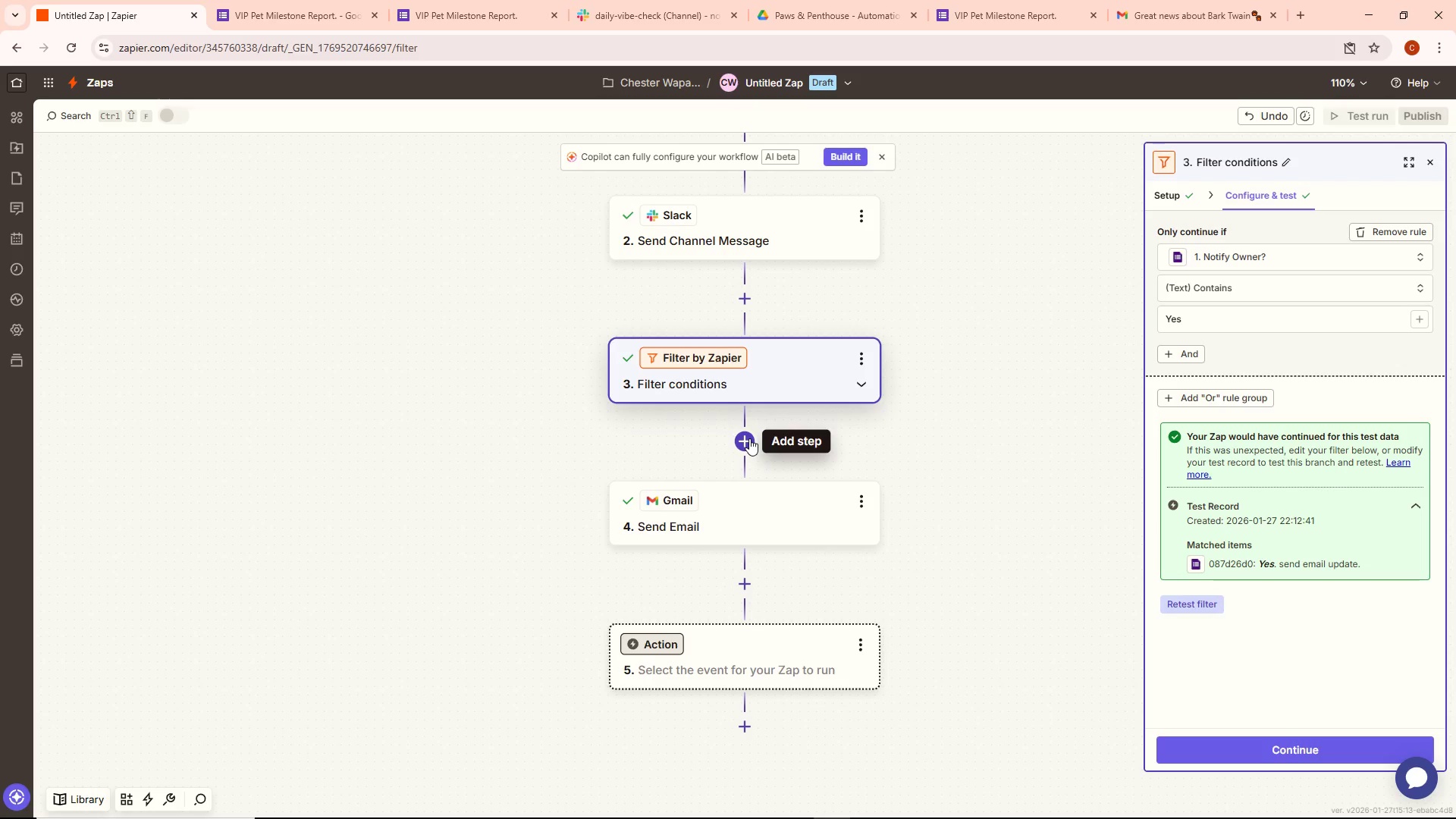 
left_click([749, 438])
 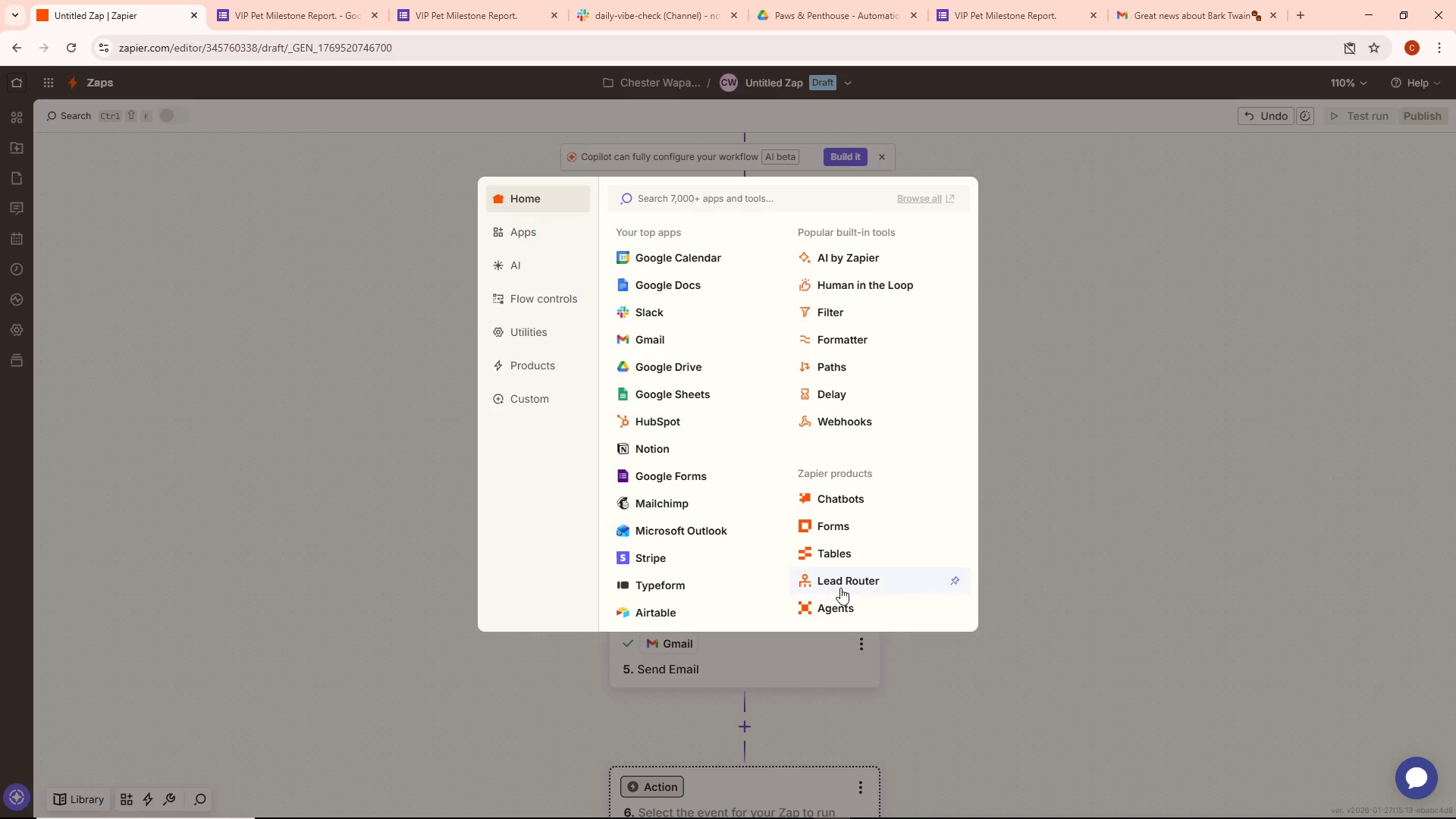 
wait(9.14)
 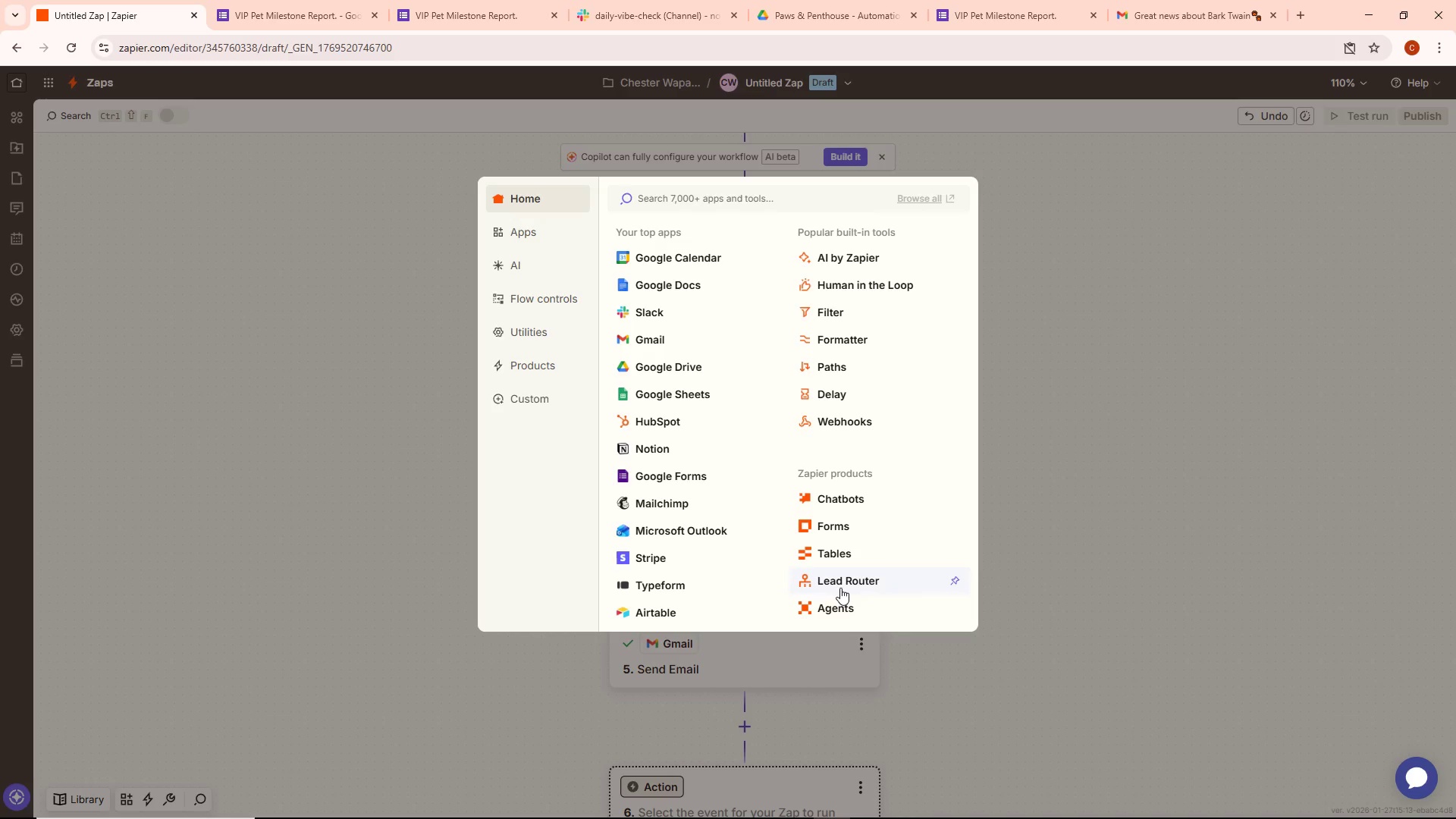 
left_click([858, 307])
 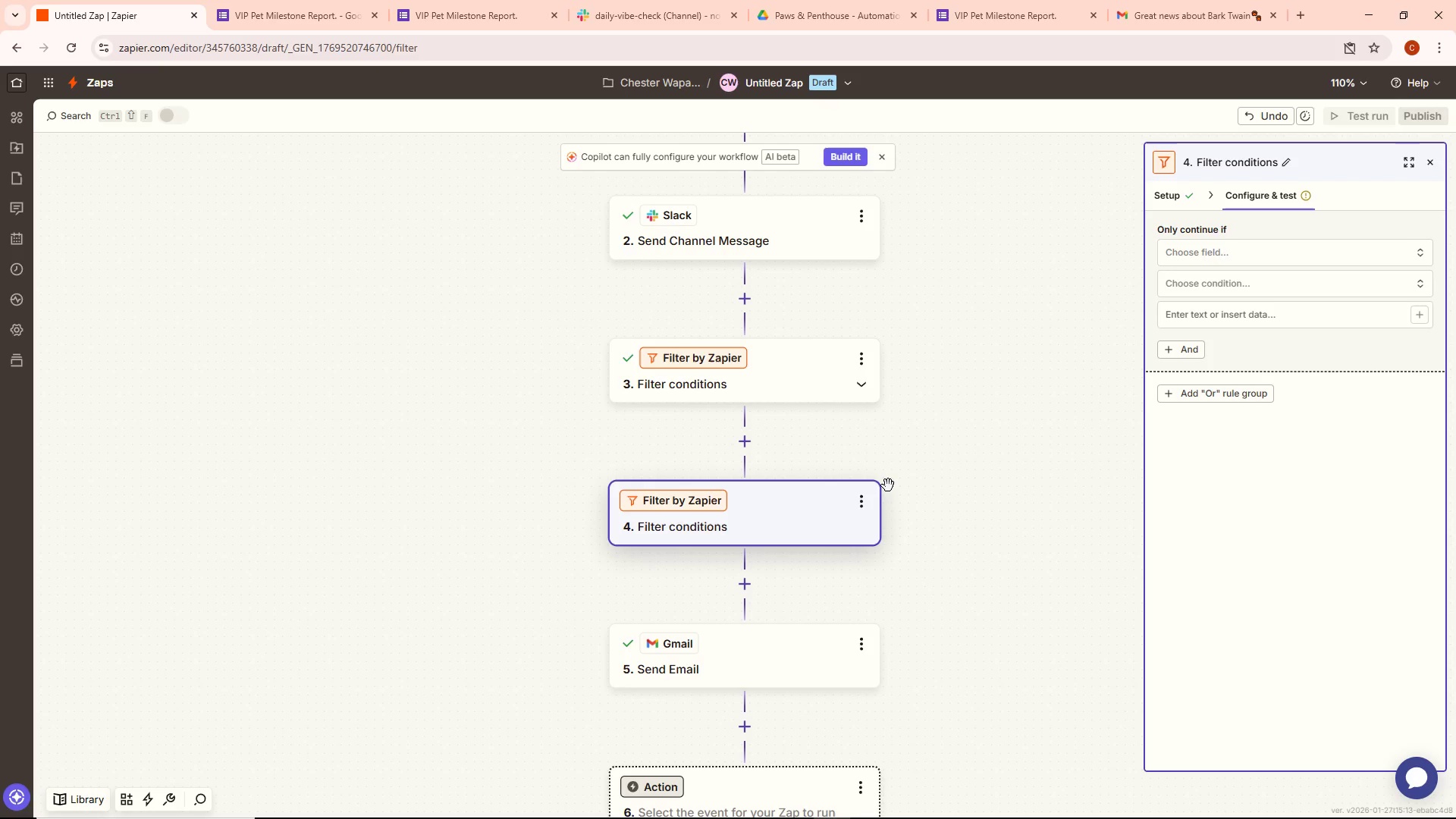 
wait(60.36)
 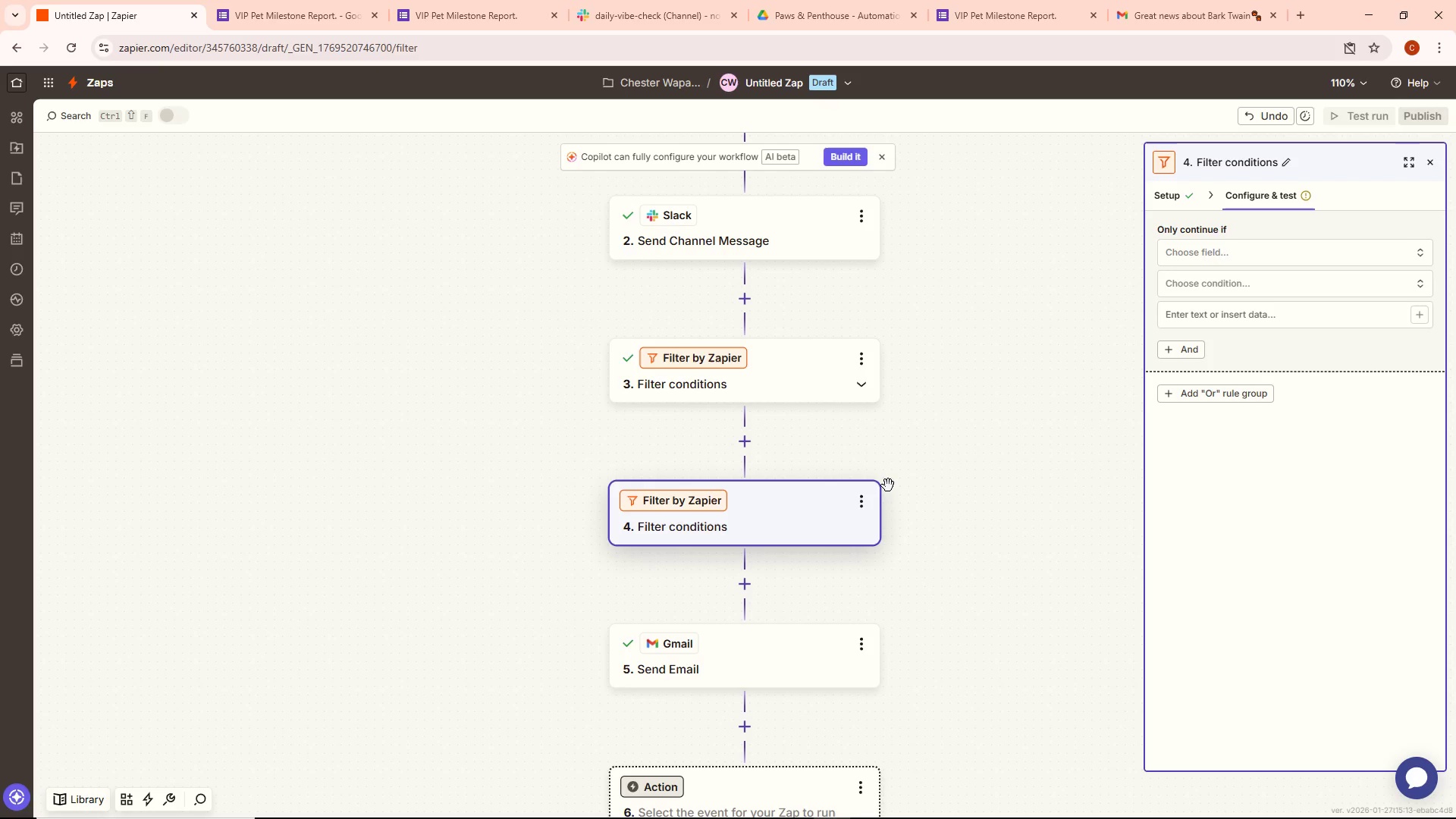 
left_click([1203, 247])
 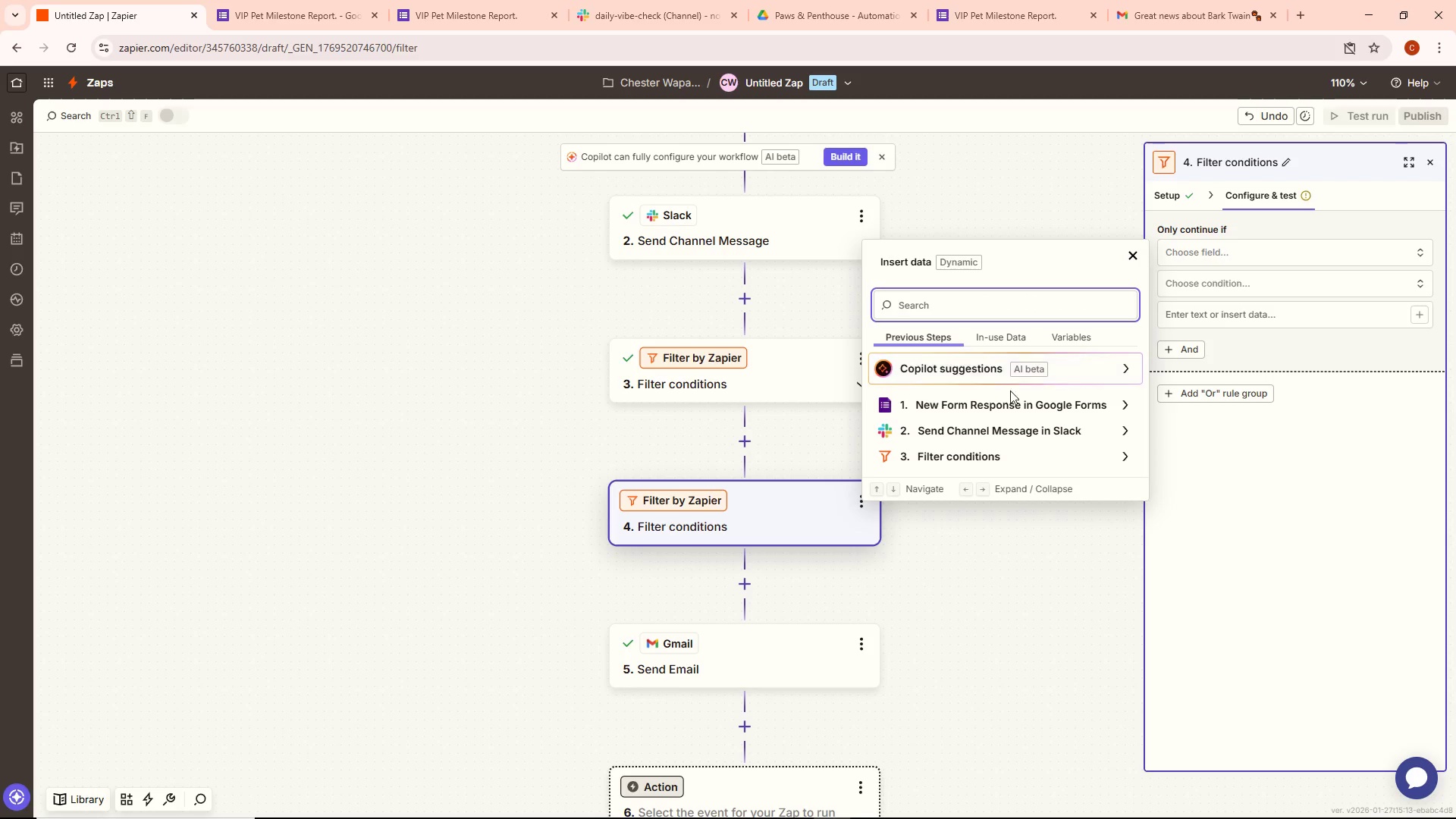 
left_click([1010, 410])
 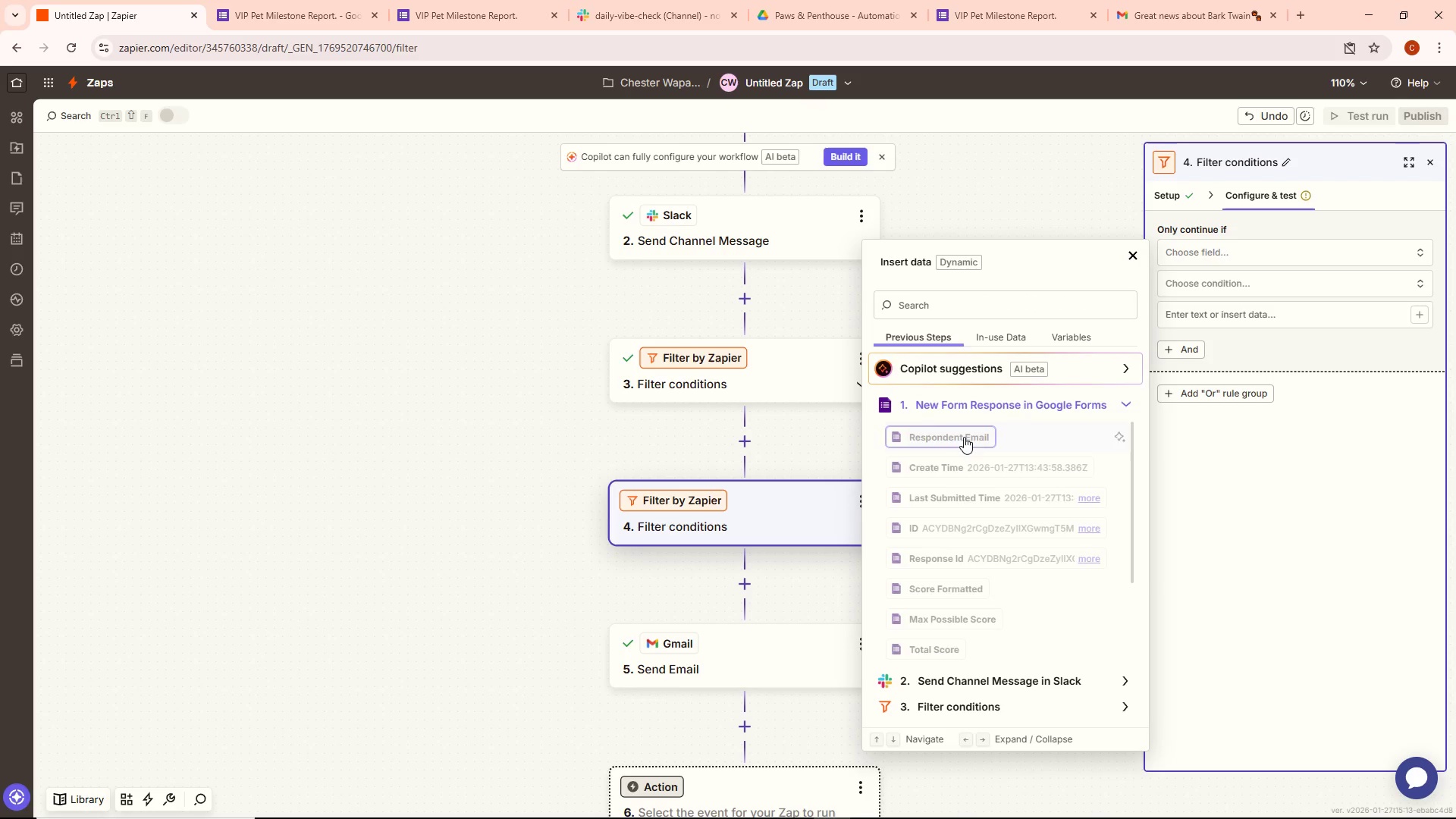 
scroll: coordinate [976, 482], scroll_direction: down, amount: 7.0
 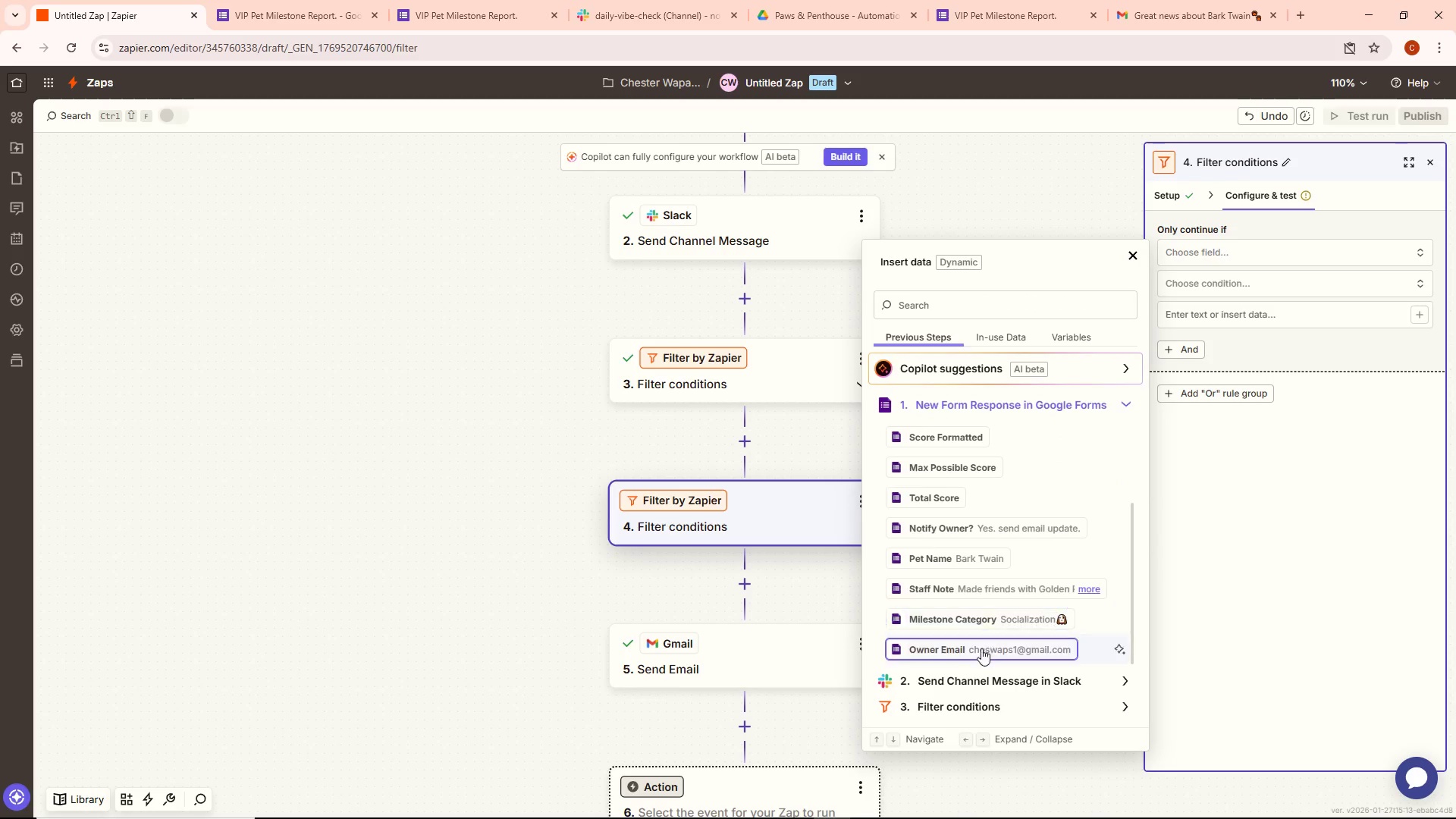 
left_click([981, 657])
 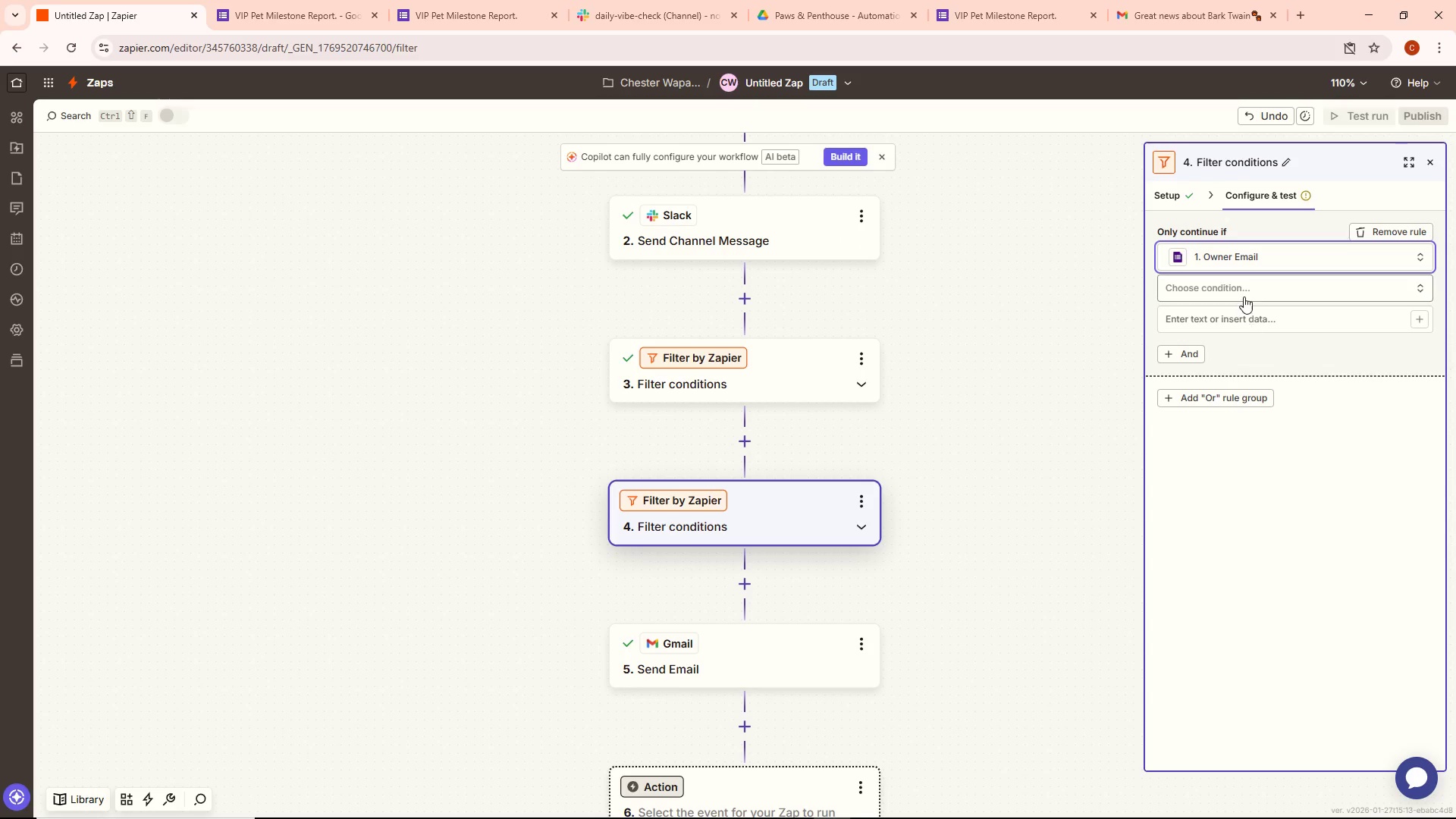 
left_click([1242, 293])
 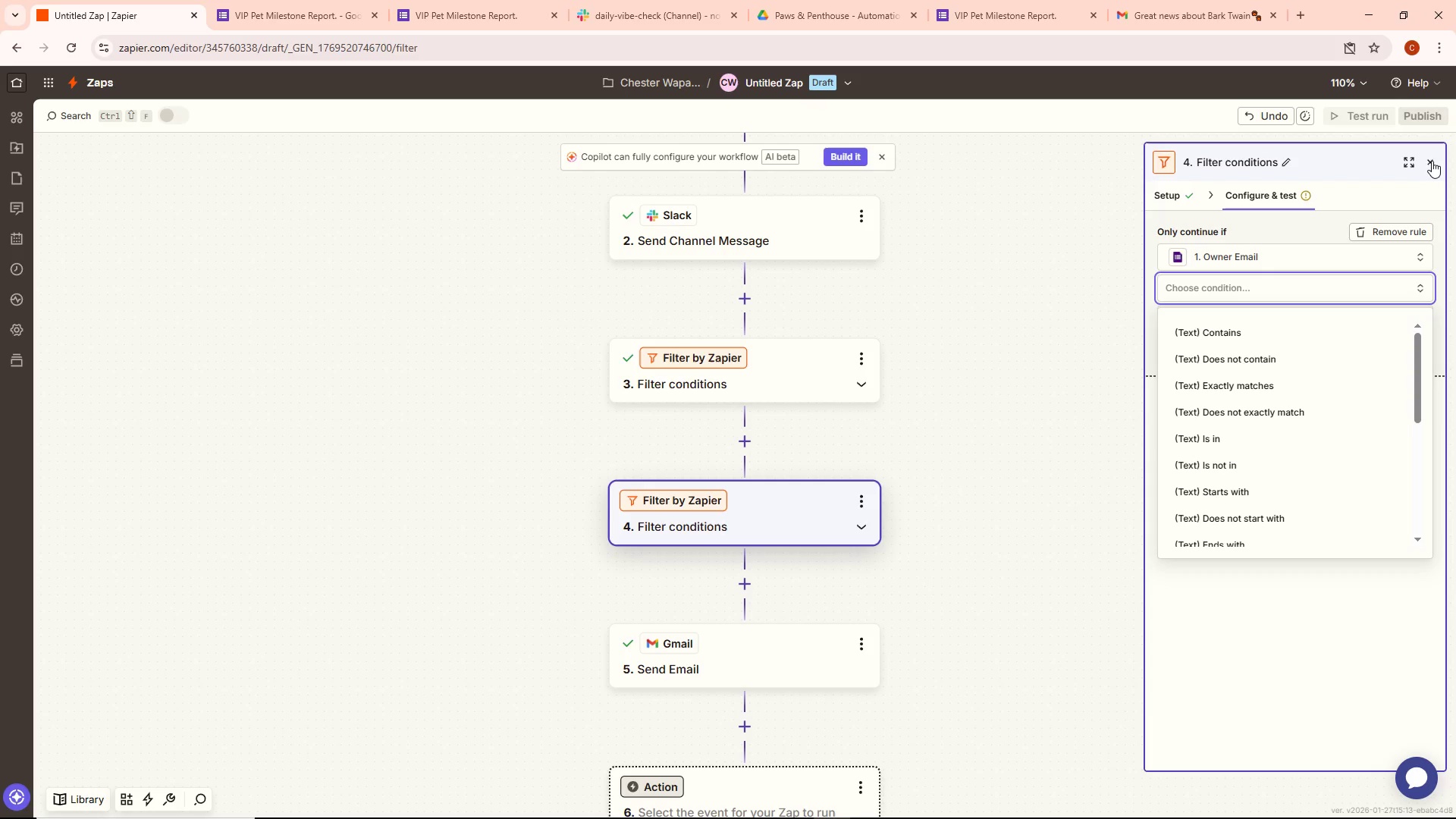 
wait(22.66)
 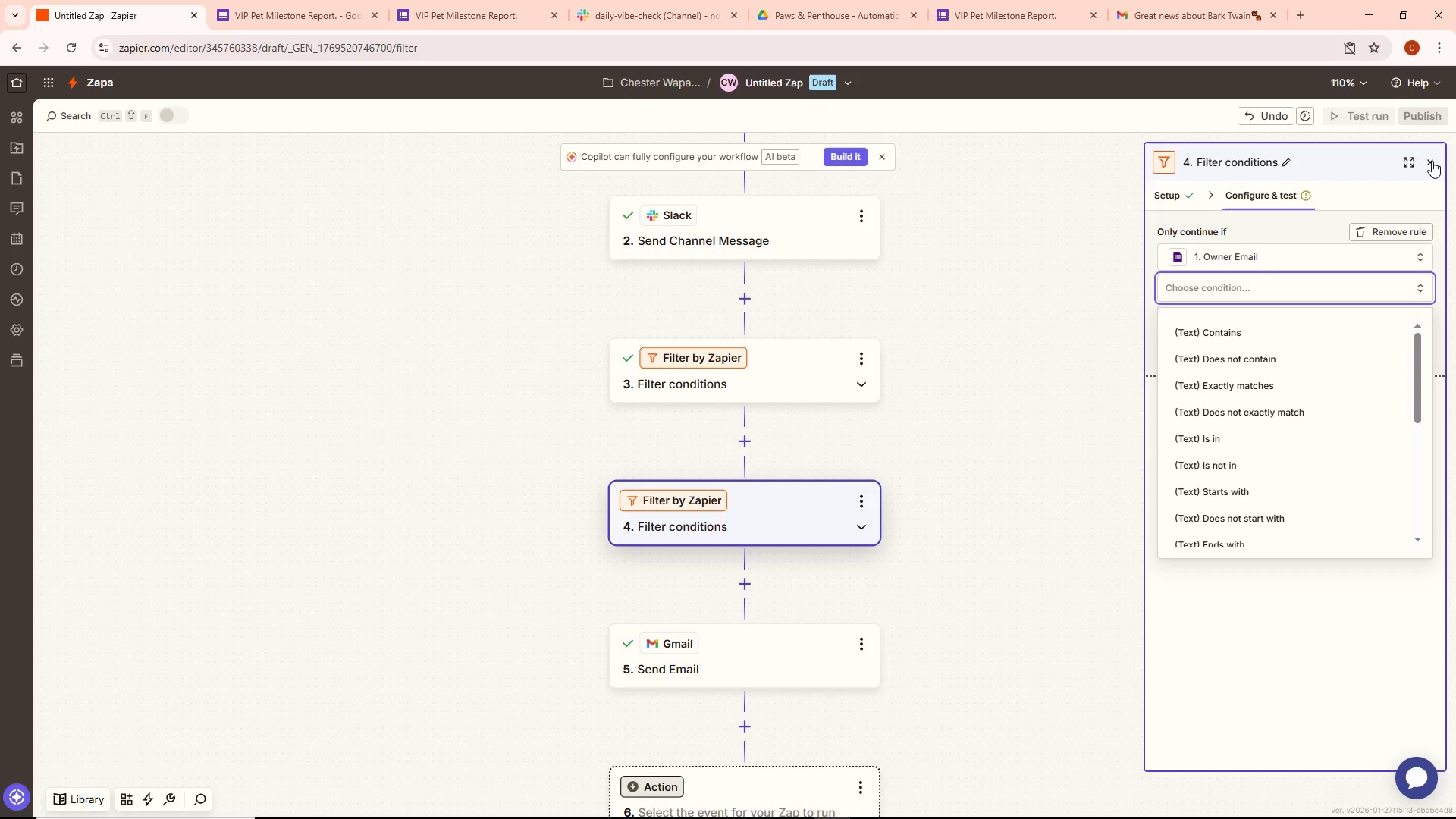 
left_click([1432, 161])
 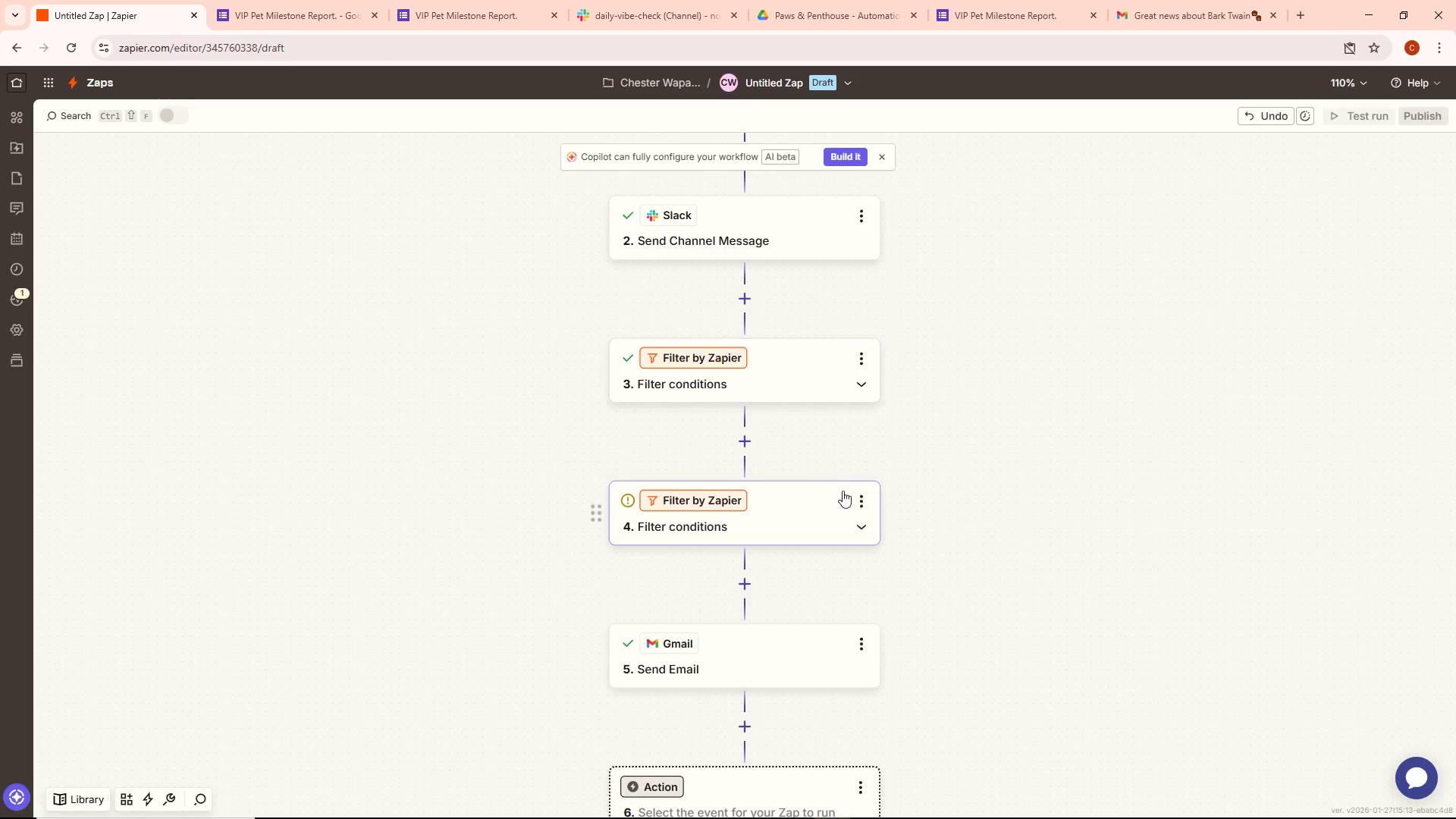 
left_click([857, 494])
 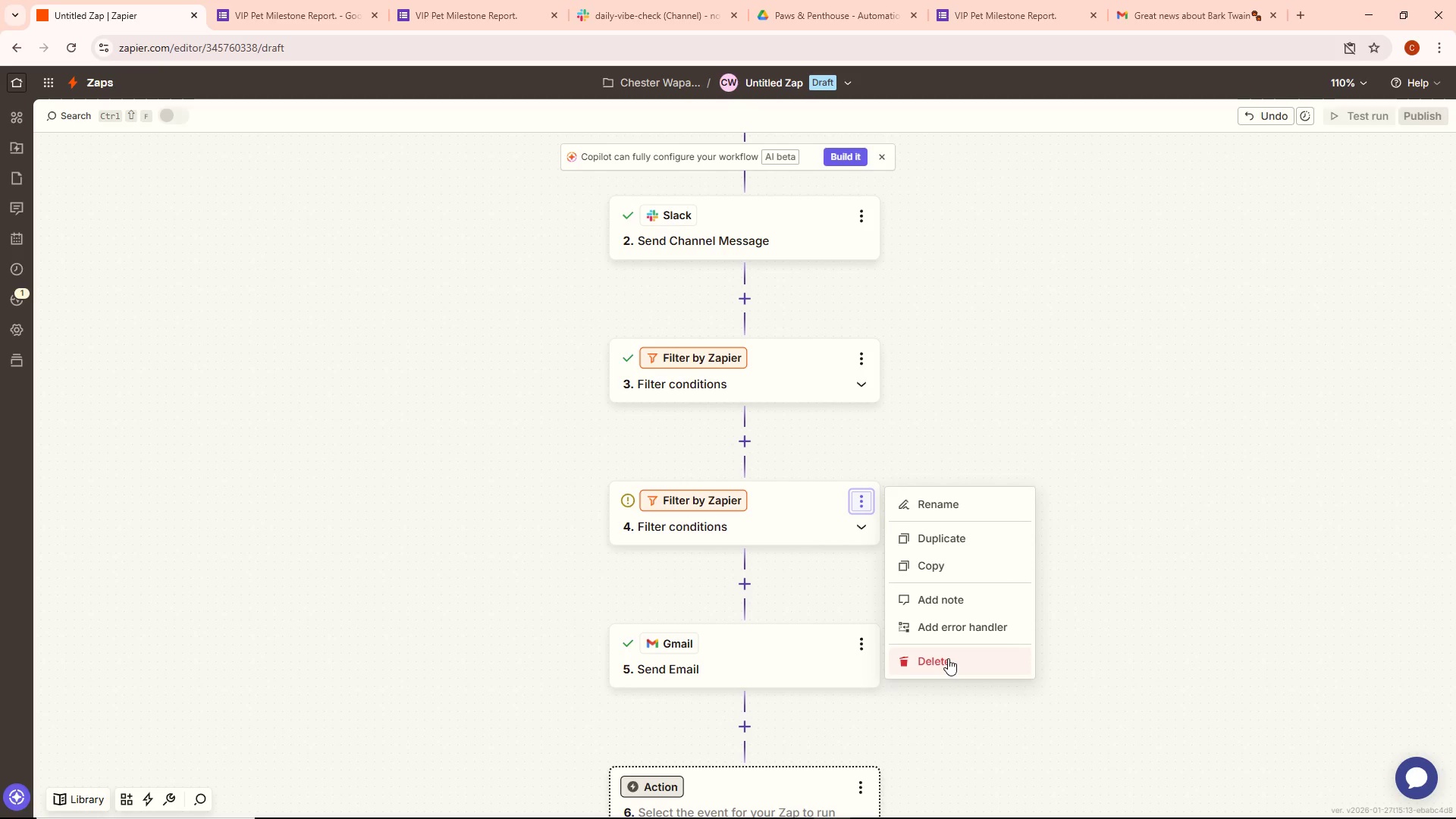 
left_click([948, 658])
 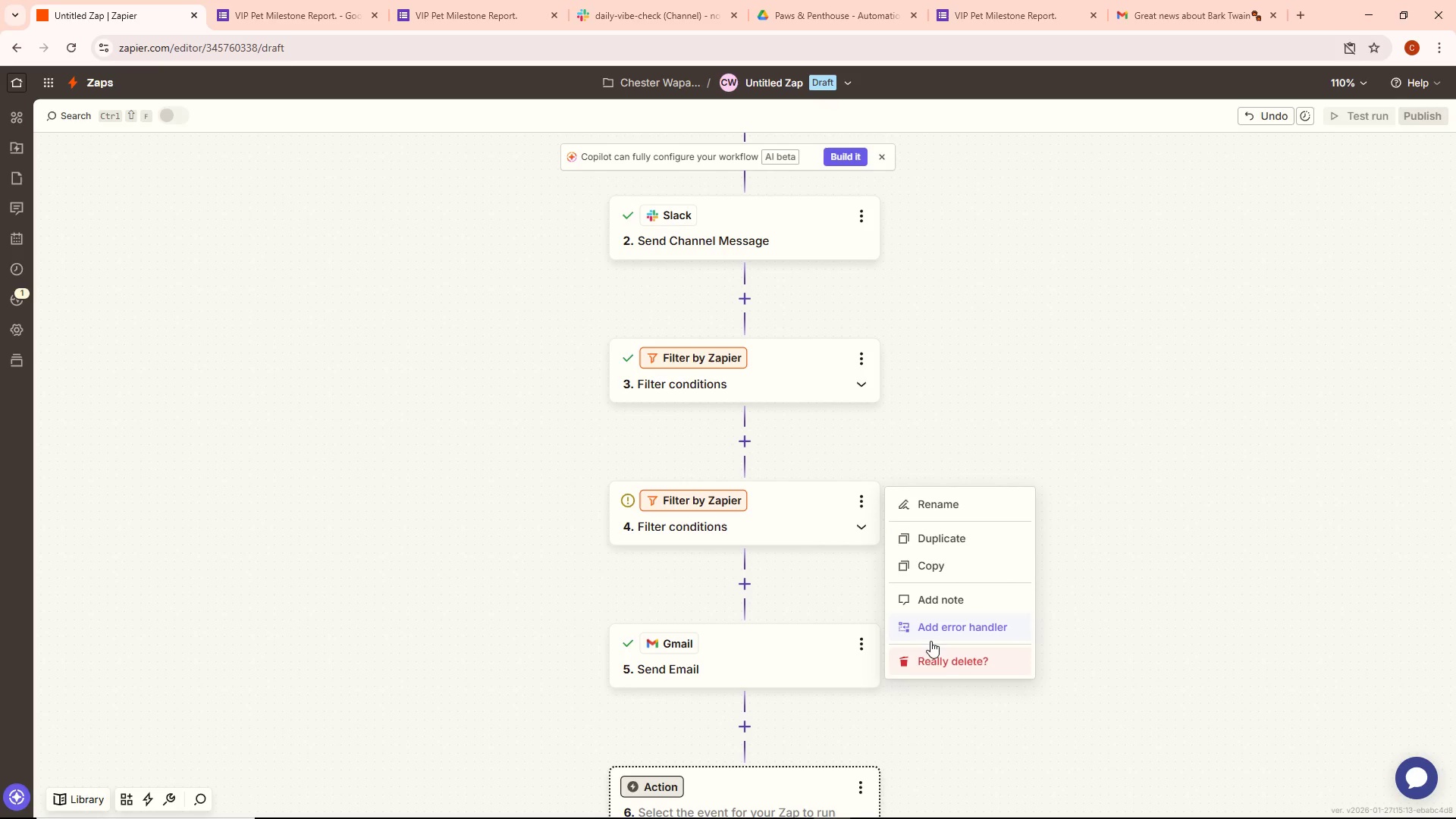 
left_click([940, 657])
 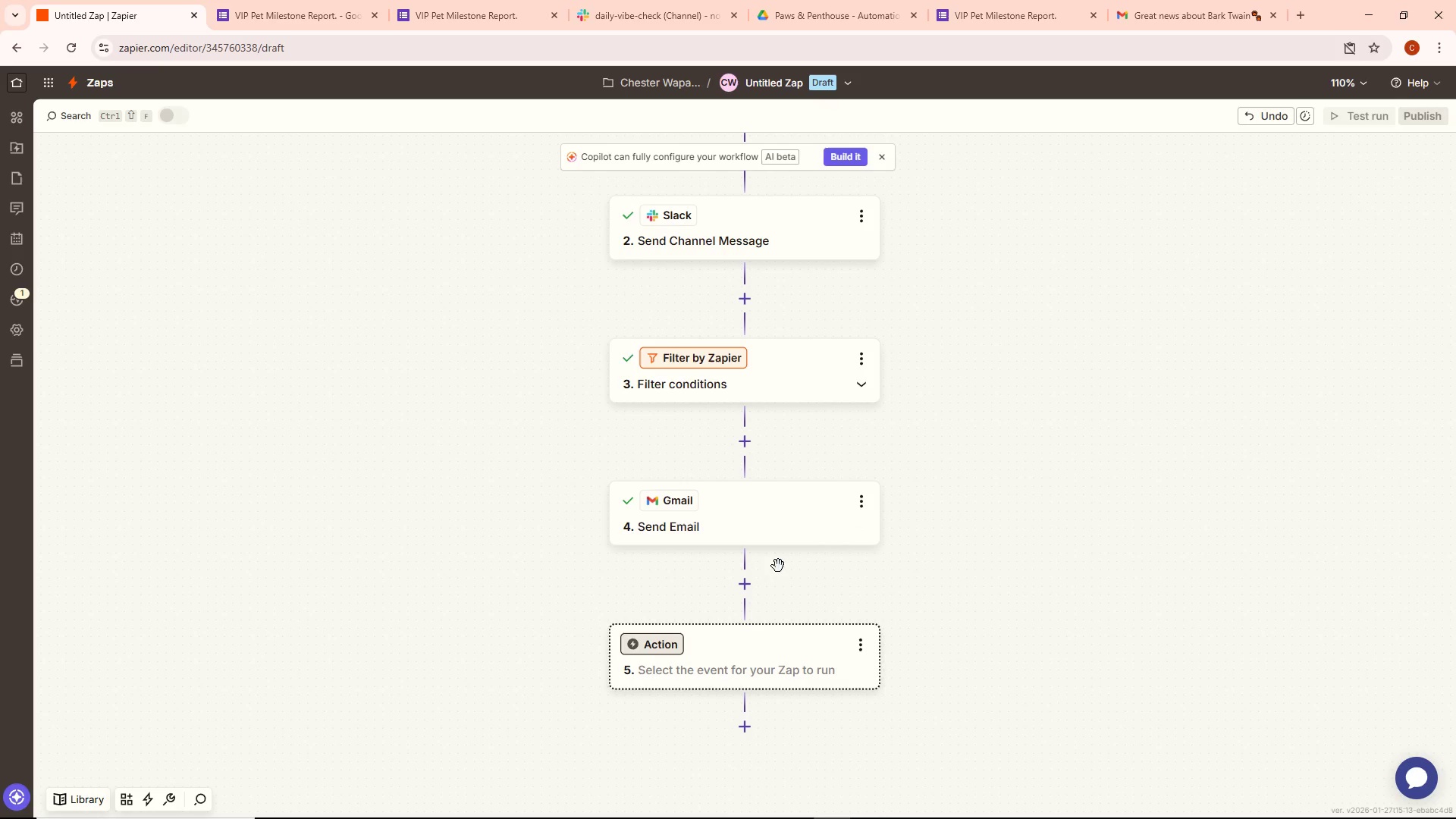 
mouse_move([749, 567])
 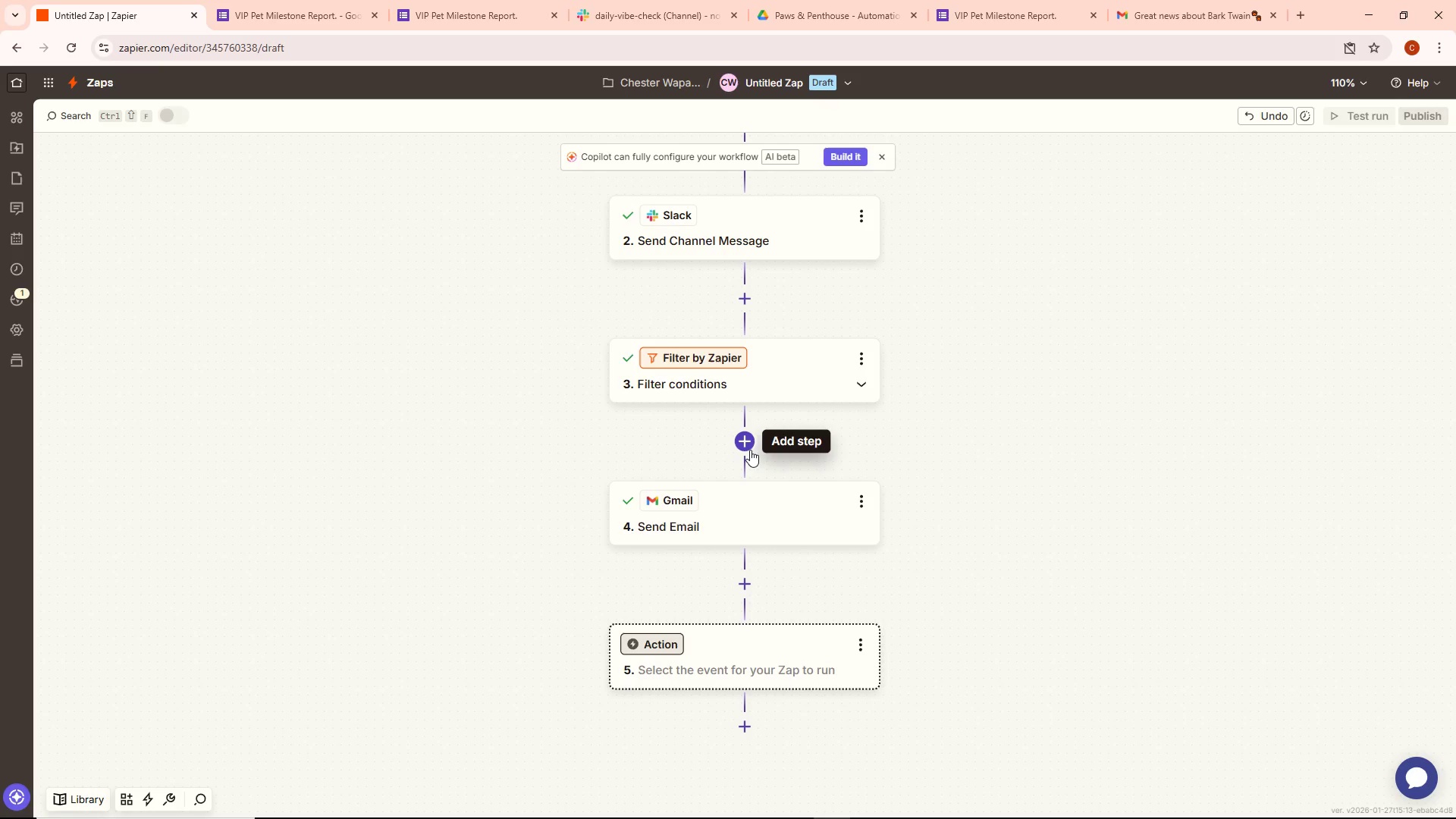 
left_click([750, 450])
 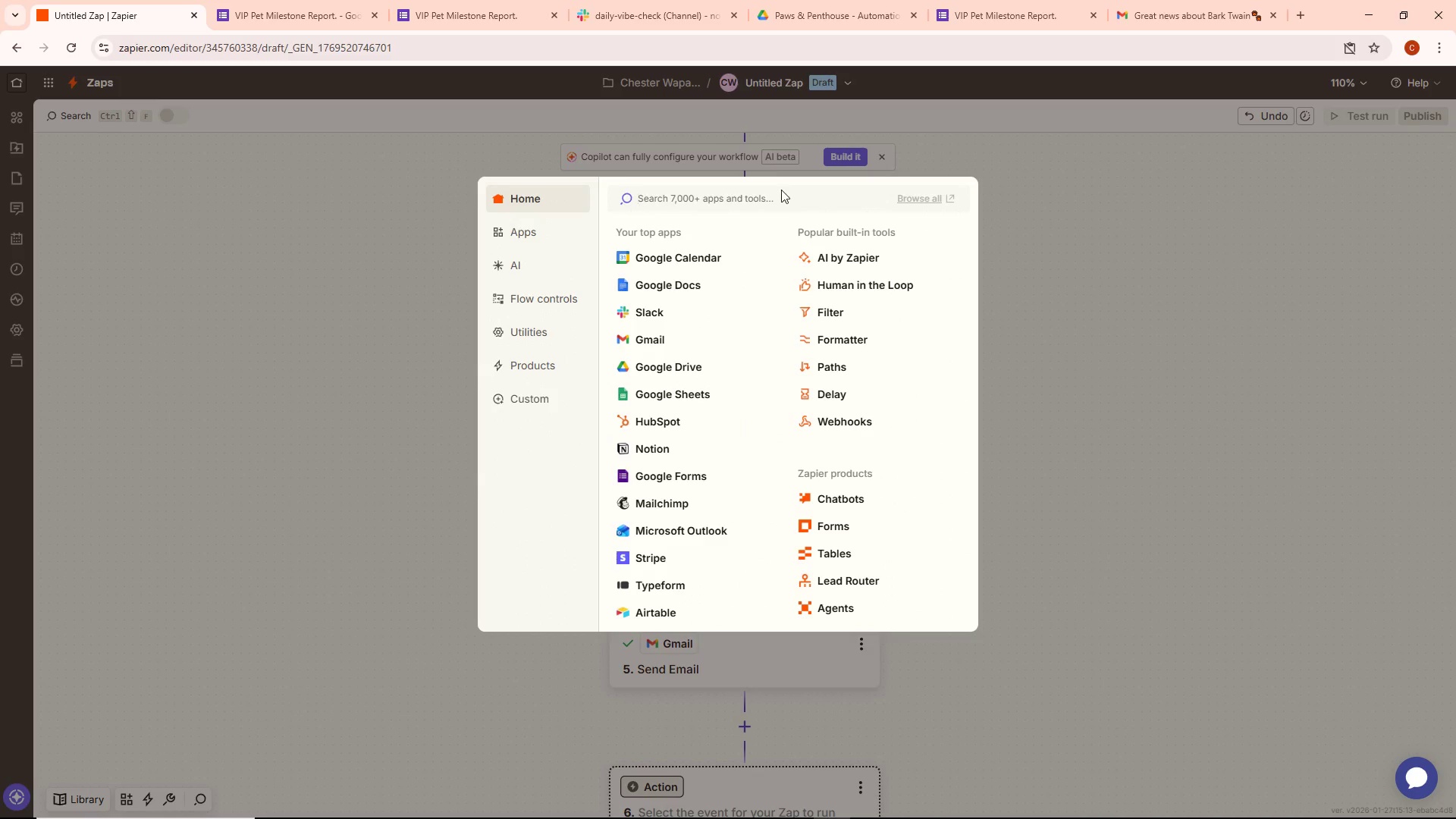 
type(paths)
 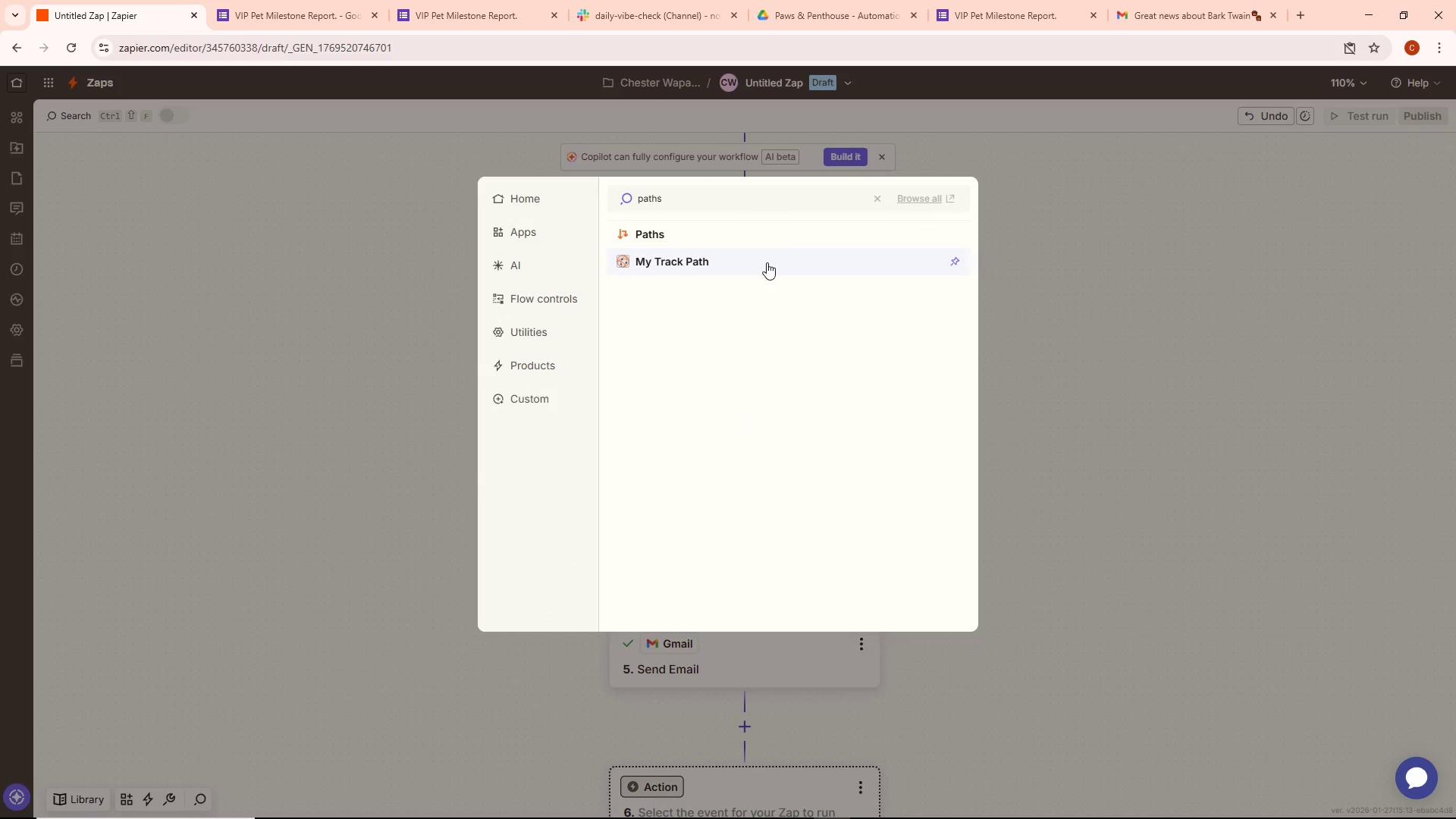 
left_click([751, 237])
 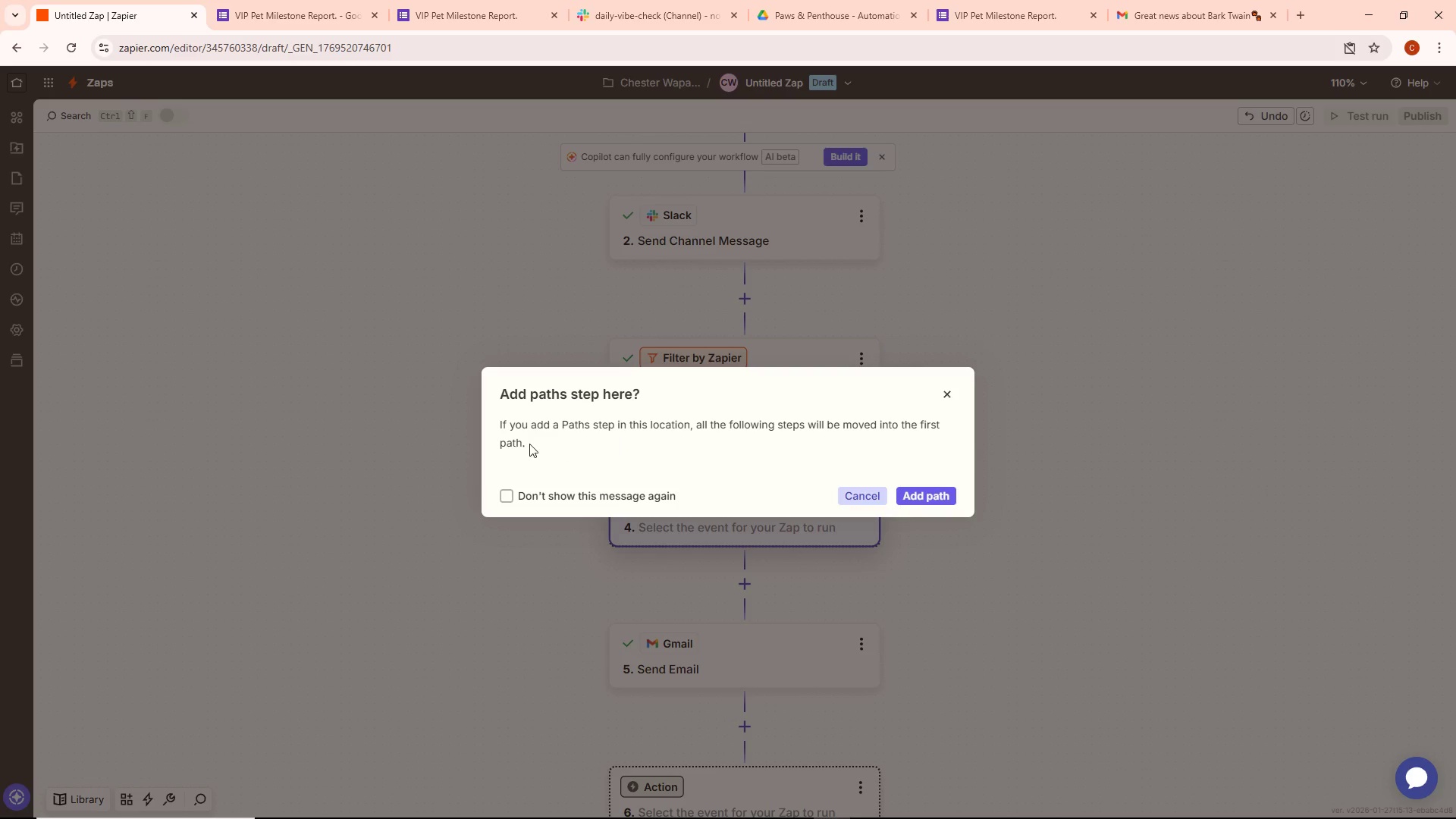 
wait(17.09)
 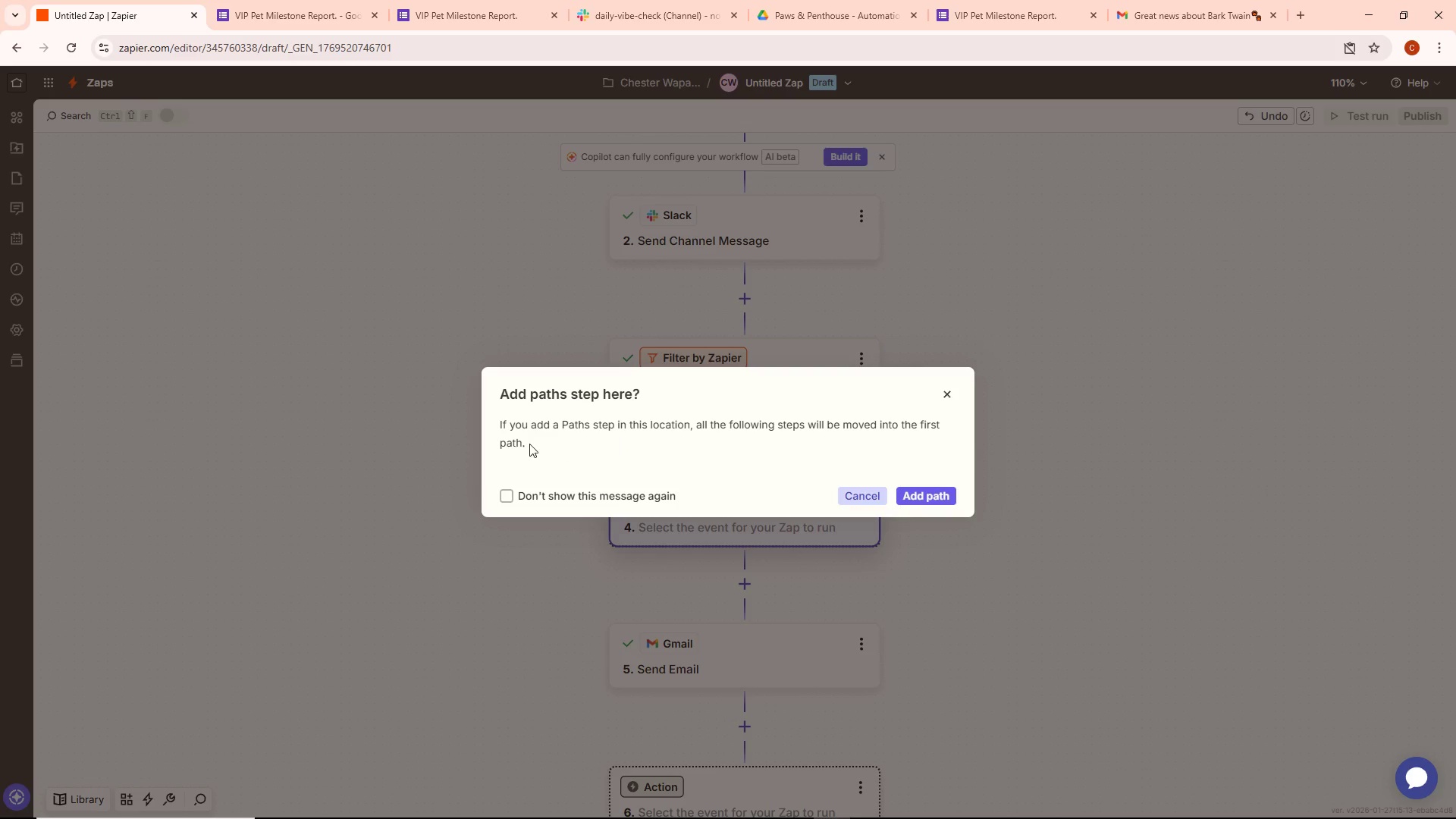 
left_click([946, 394])
 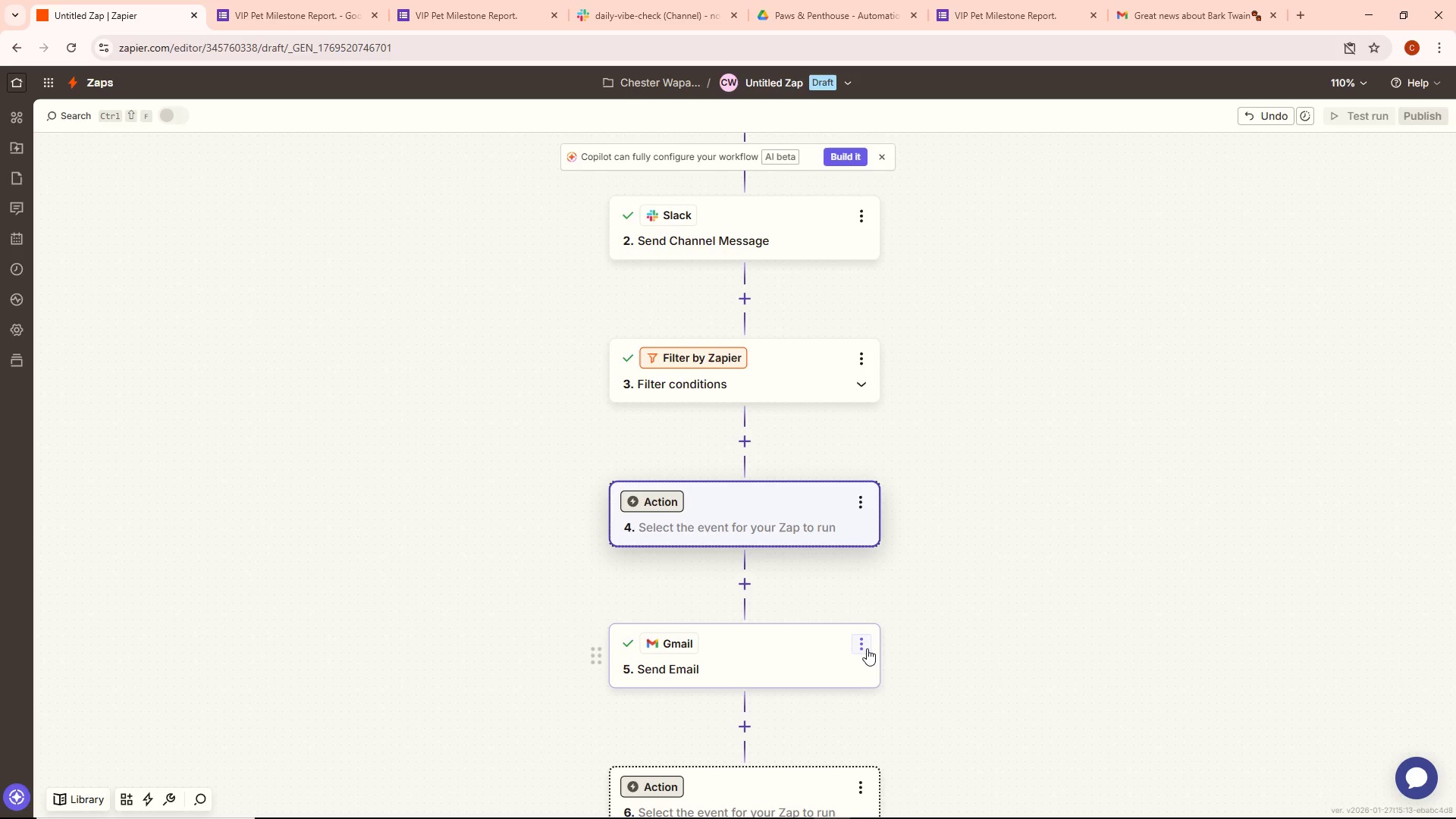 
left_click([867, 649])
 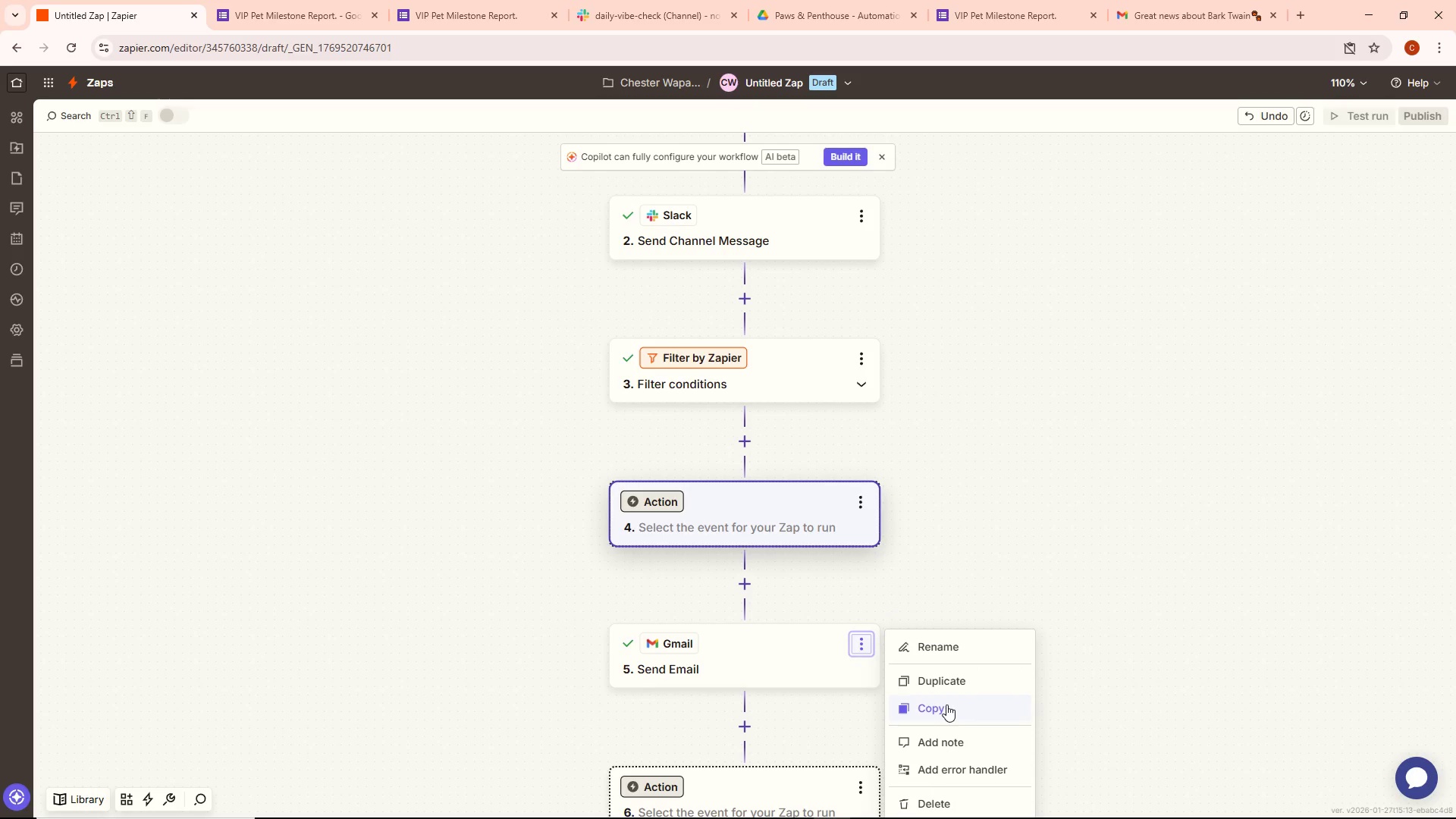 
left_click([946, 704])
 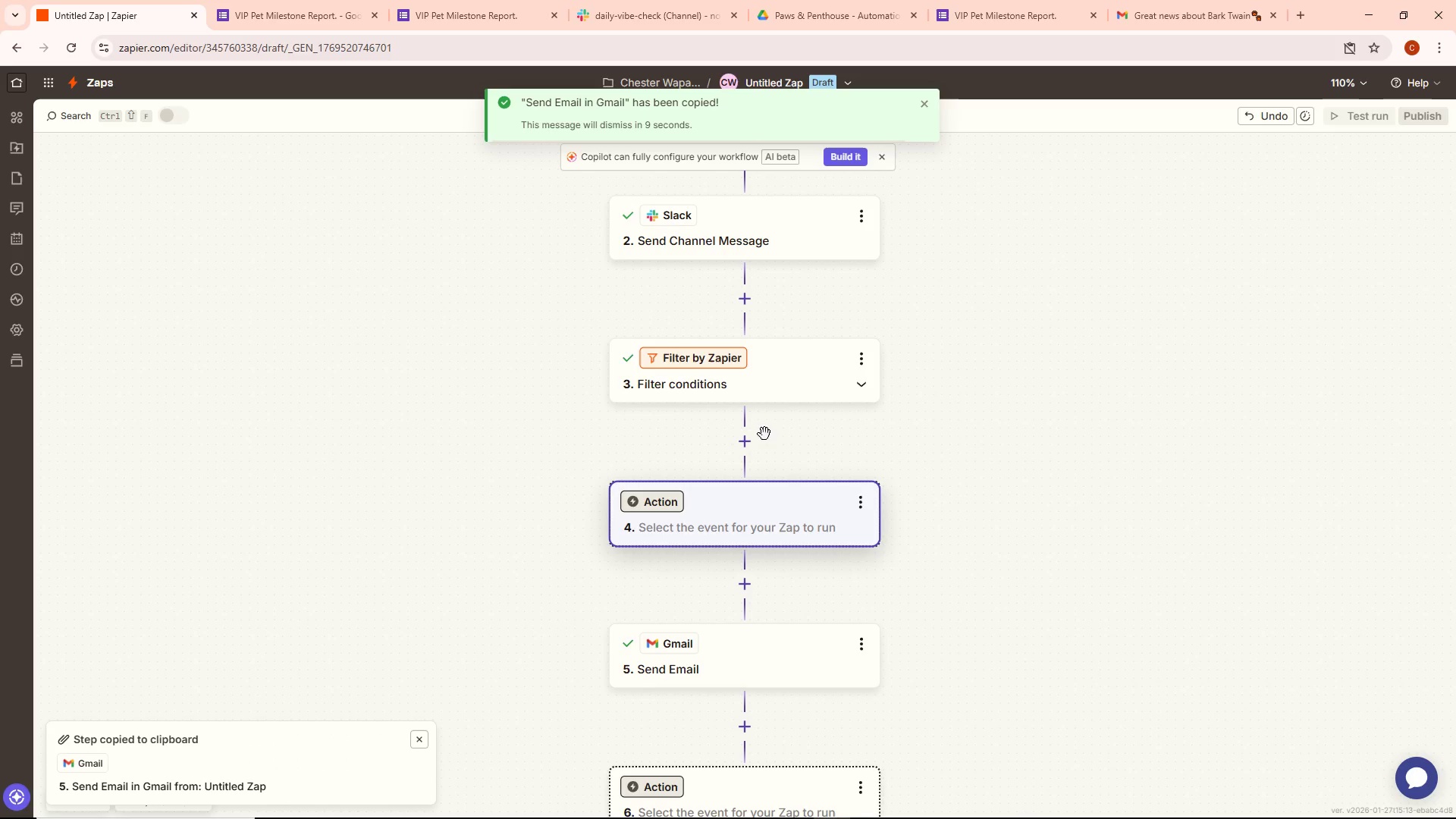 
left_click([750, 441])
 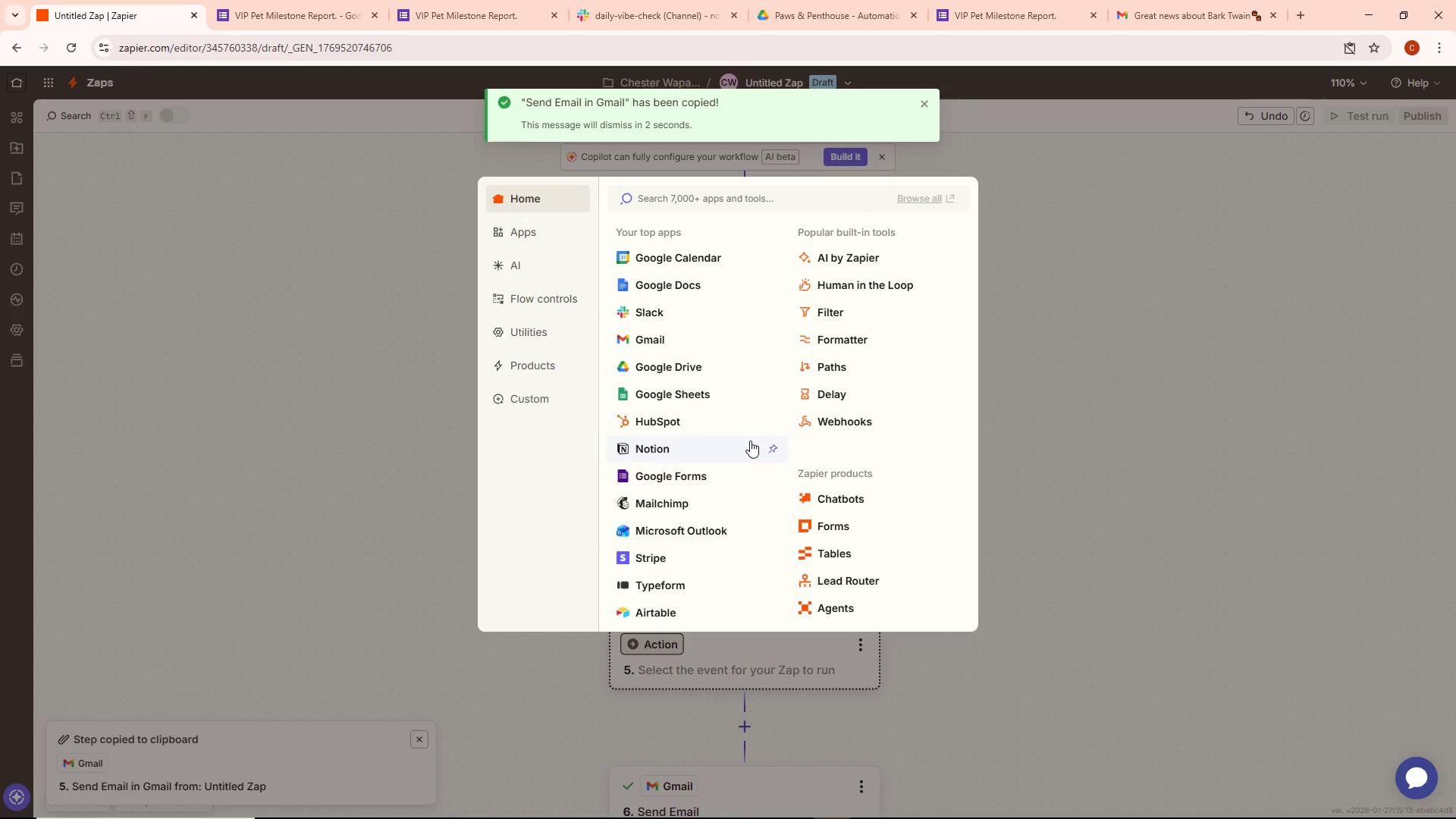 
wait(7.34)
 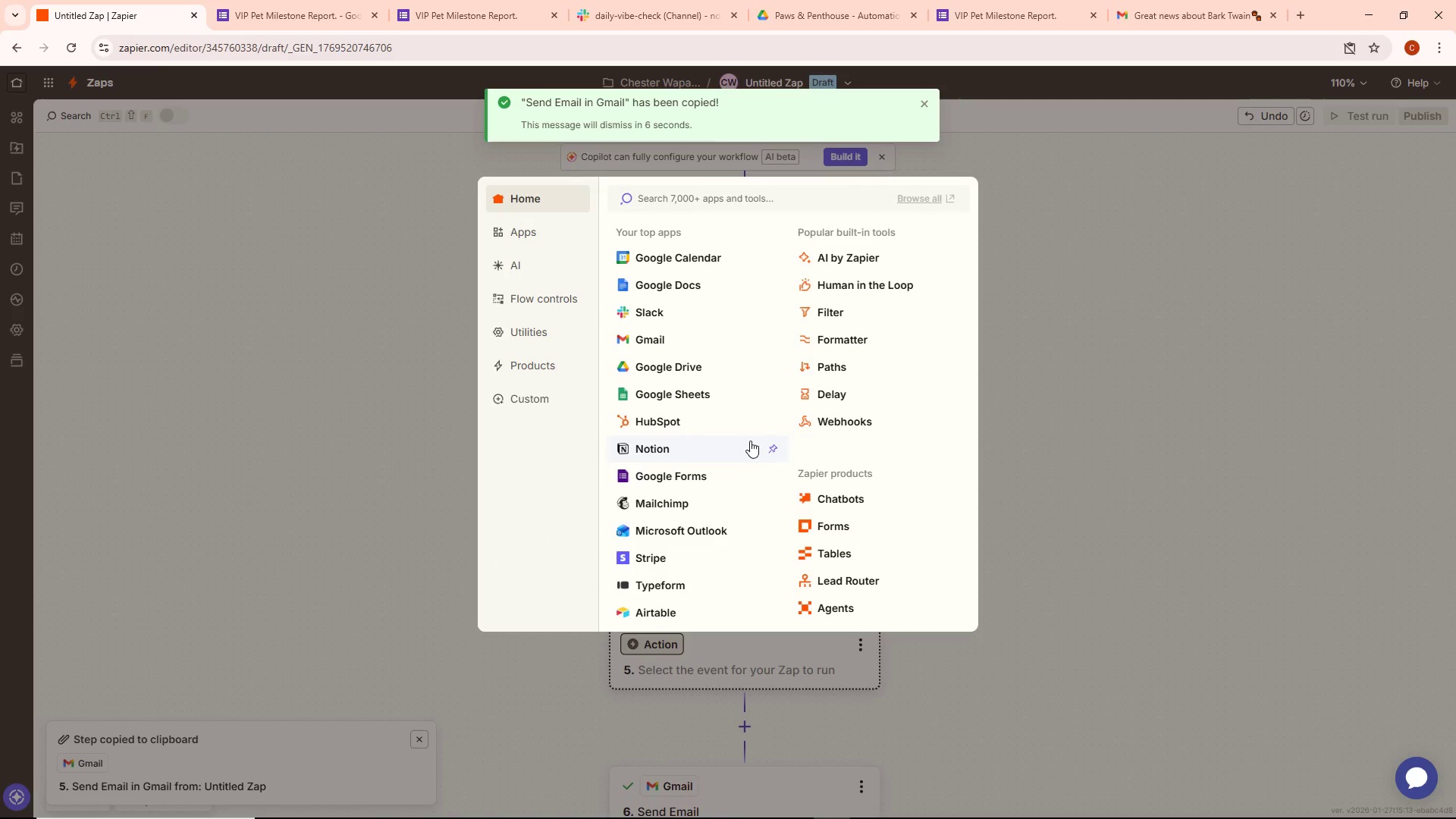 
left_click([730, 198])
 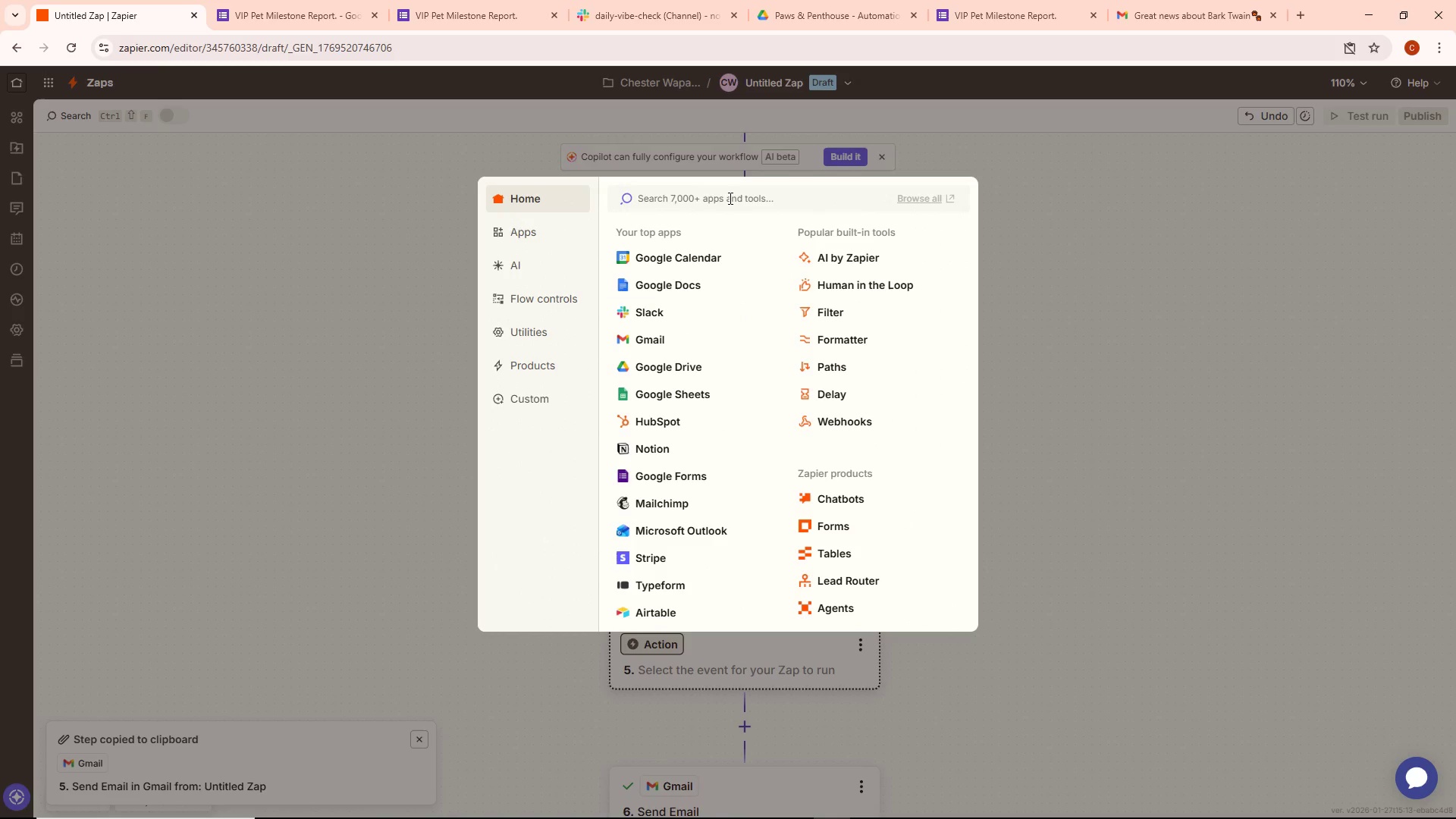 
type(paths)
 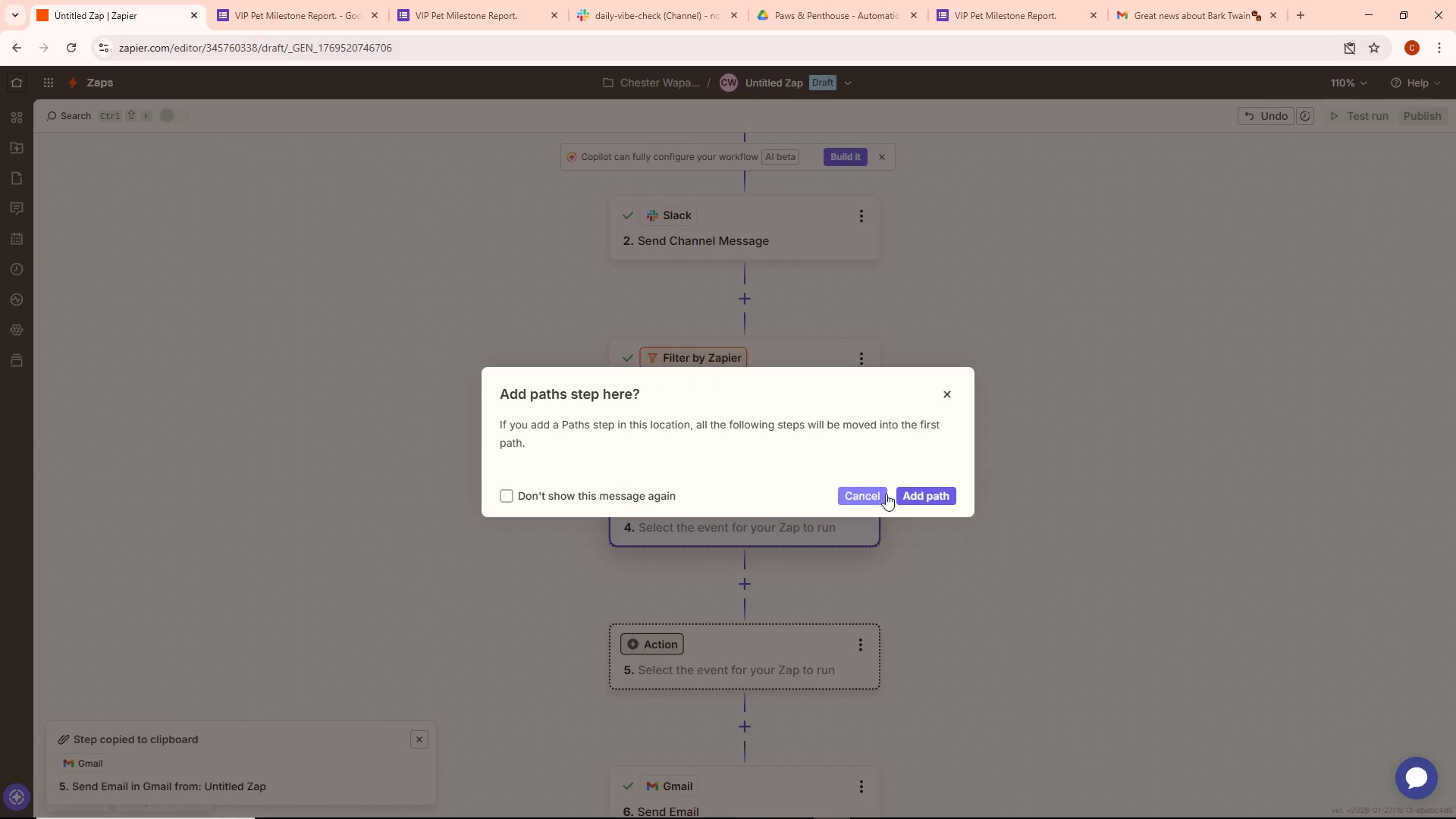 
left_click([934, 495])
 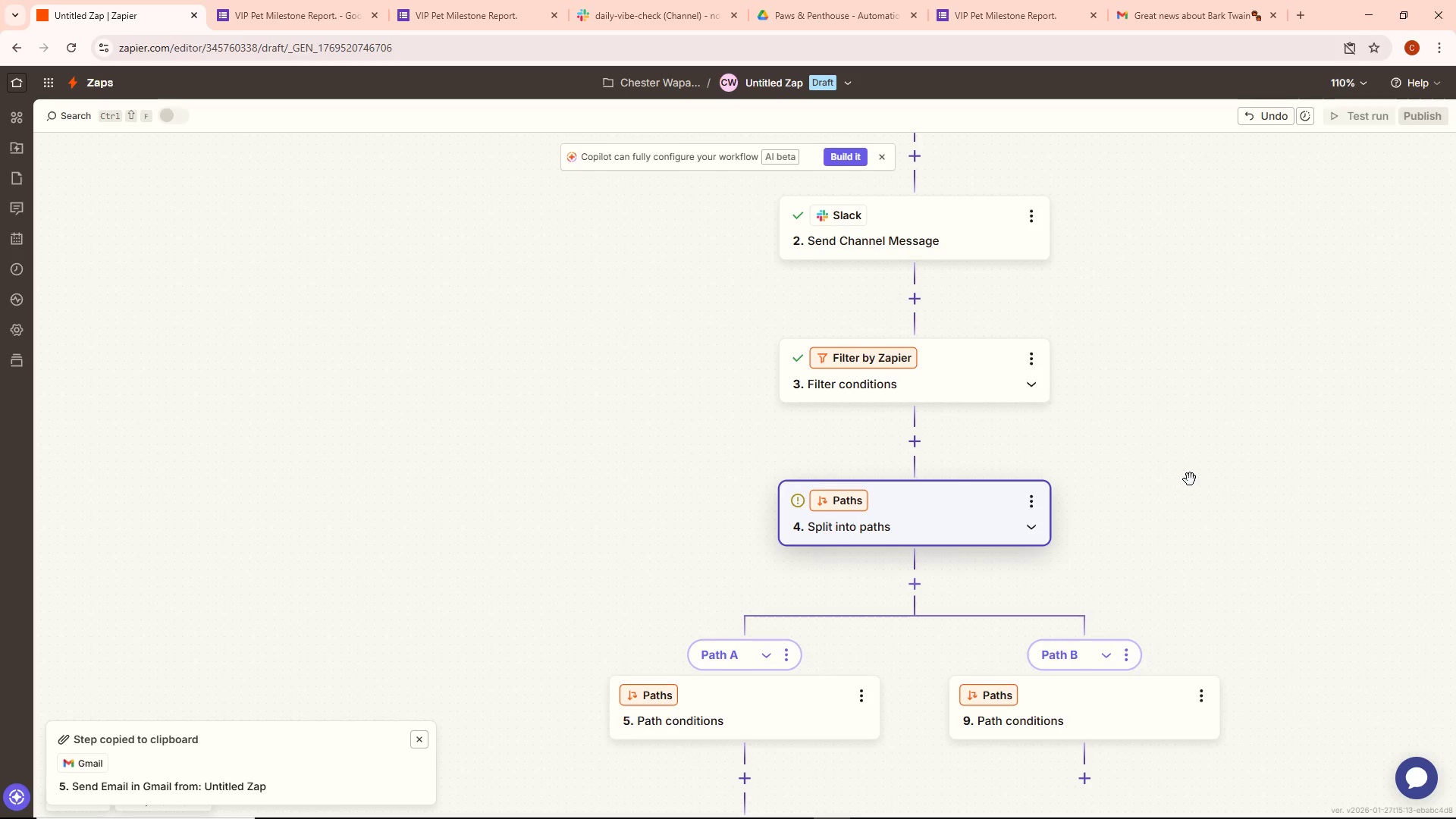 
scroll: coordinate [1188, 482], scroll_direction: down, amount: 2.0
 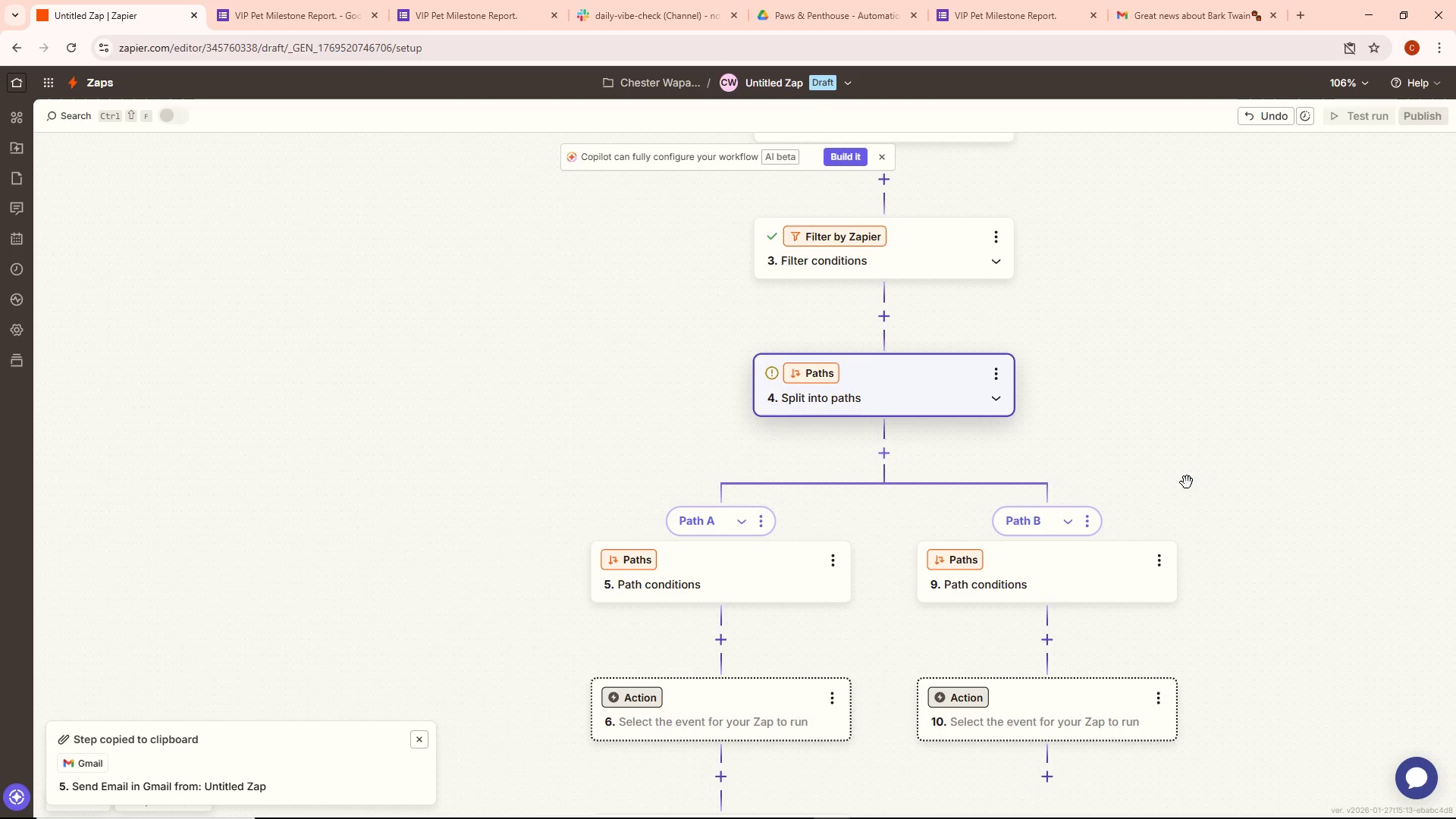 
scroll: coordinate [1187, 482], scroll_direction: up, amount: 2.0
 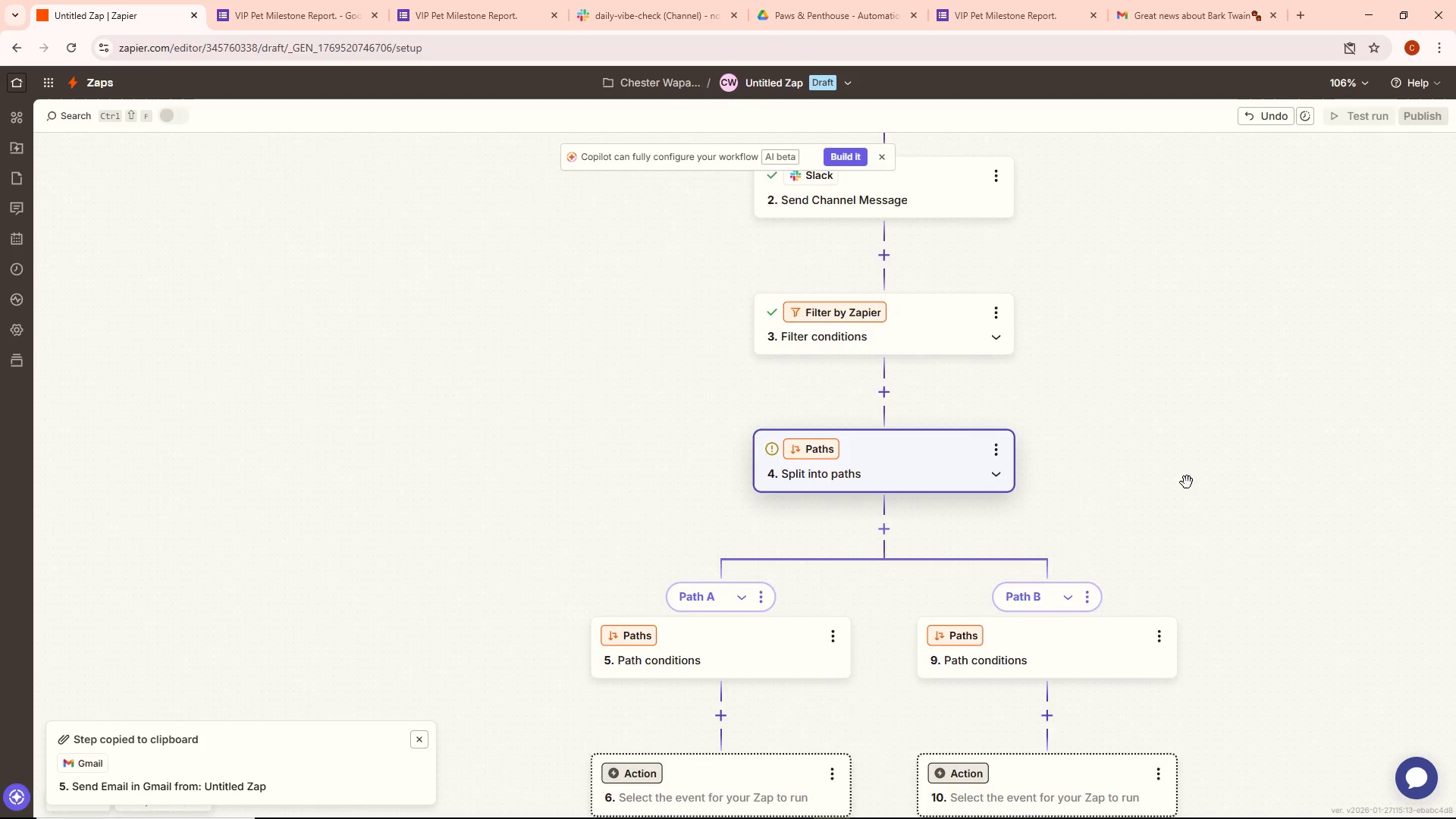 
scroll: coordinate [1187, 482], scroll_direction: down, amount: 6.0
 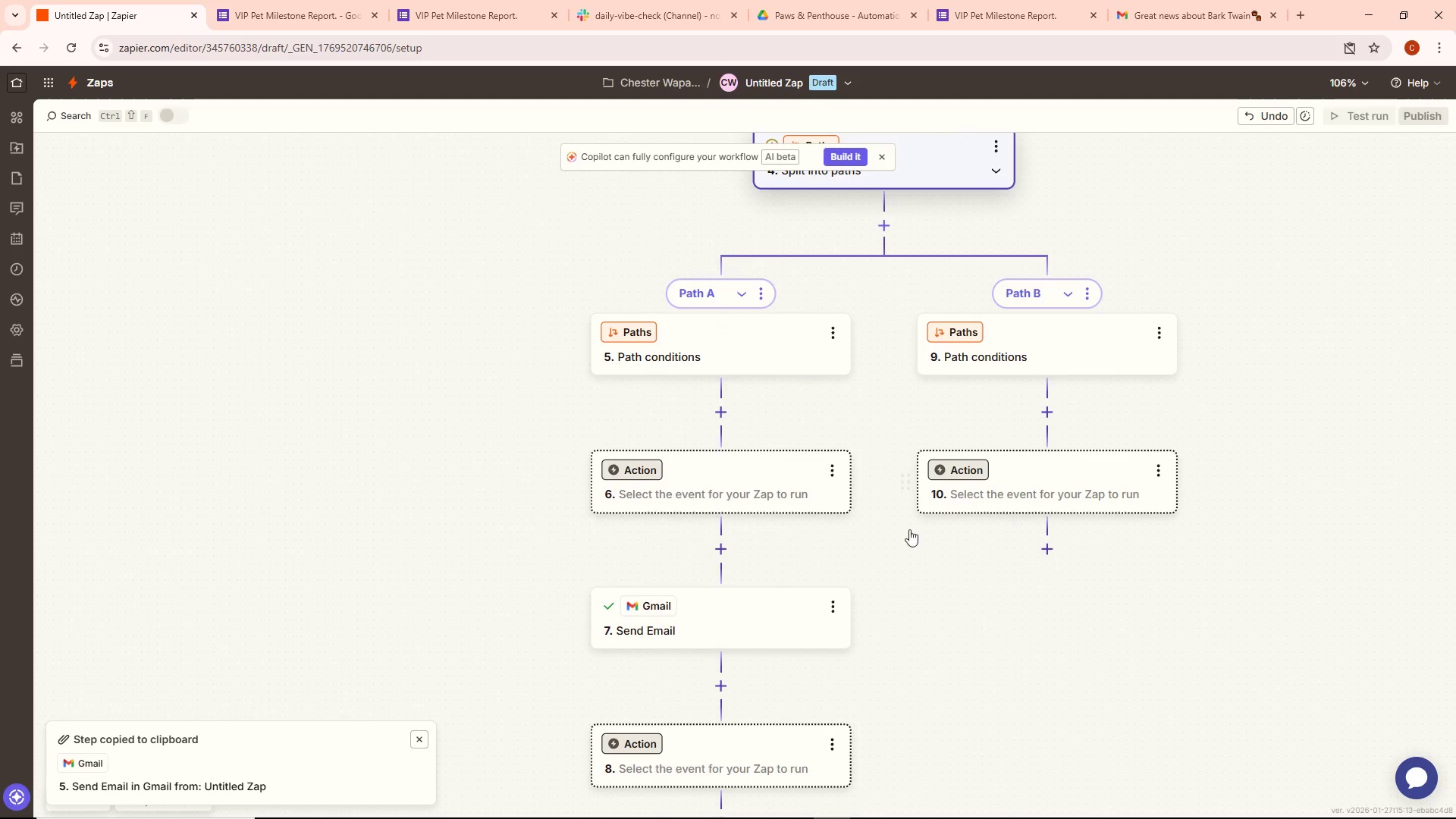 
left_click([831, 472])
 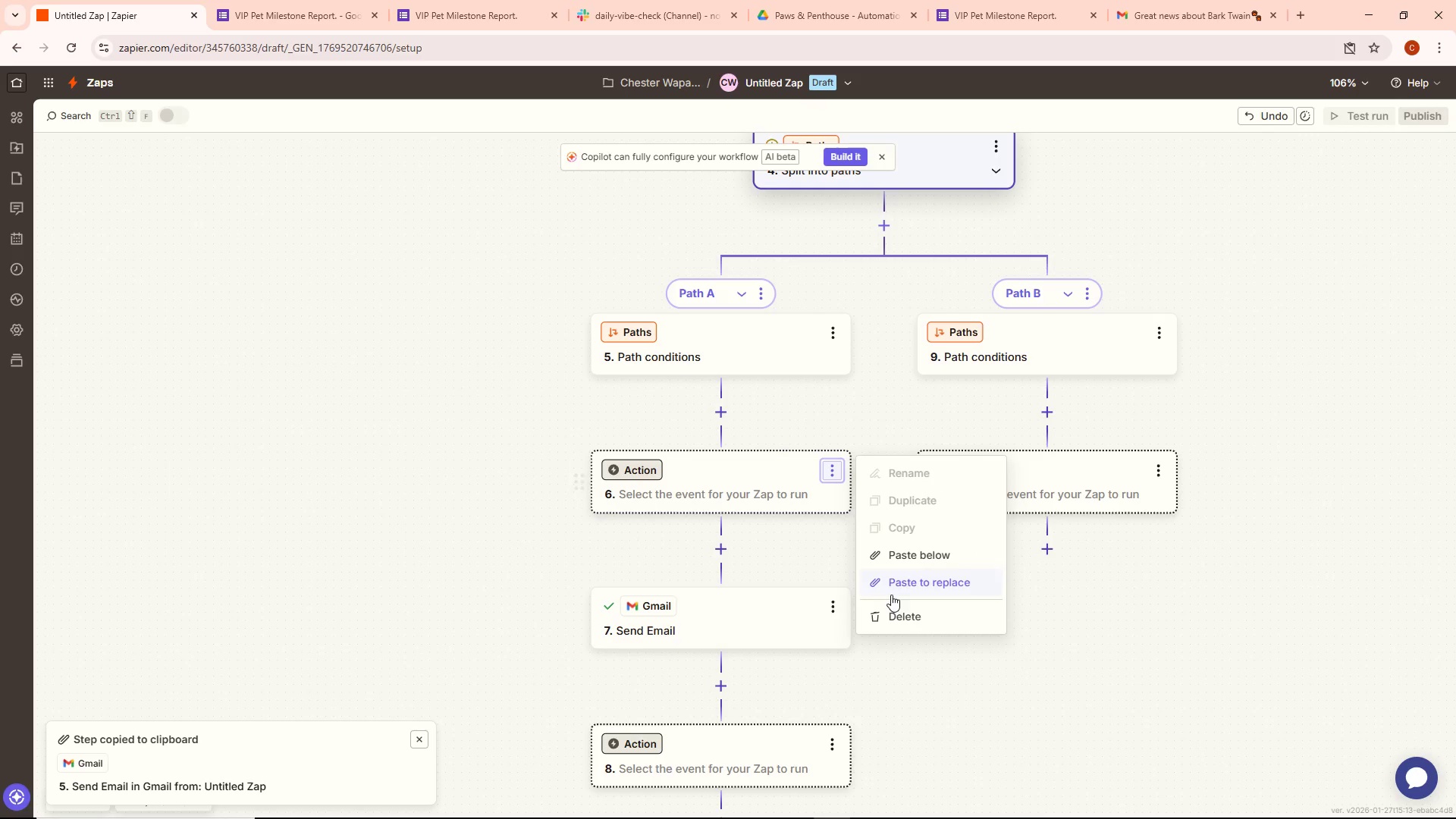 
left_click([896, 613])
 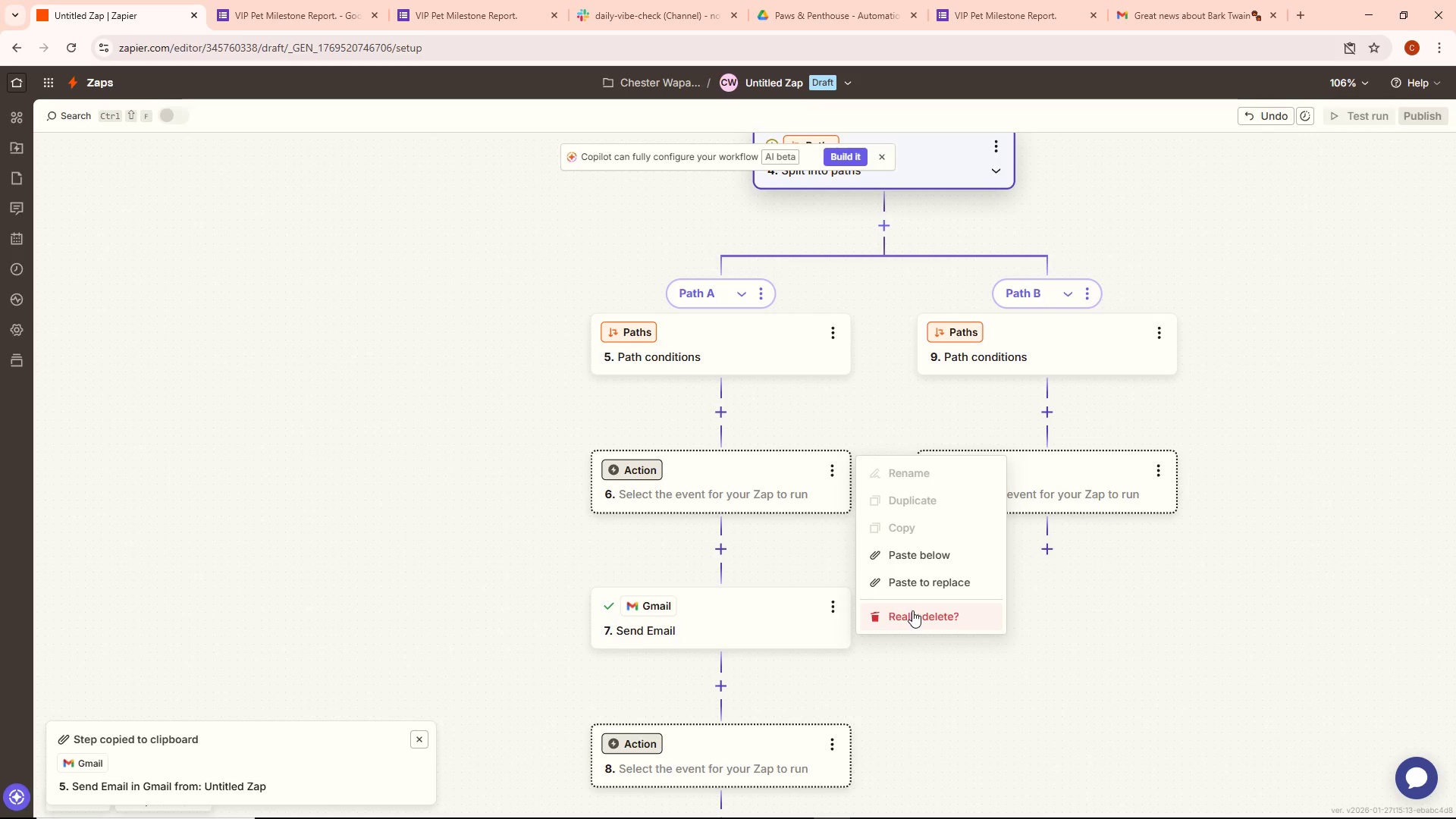 
left_click([912, 610])
 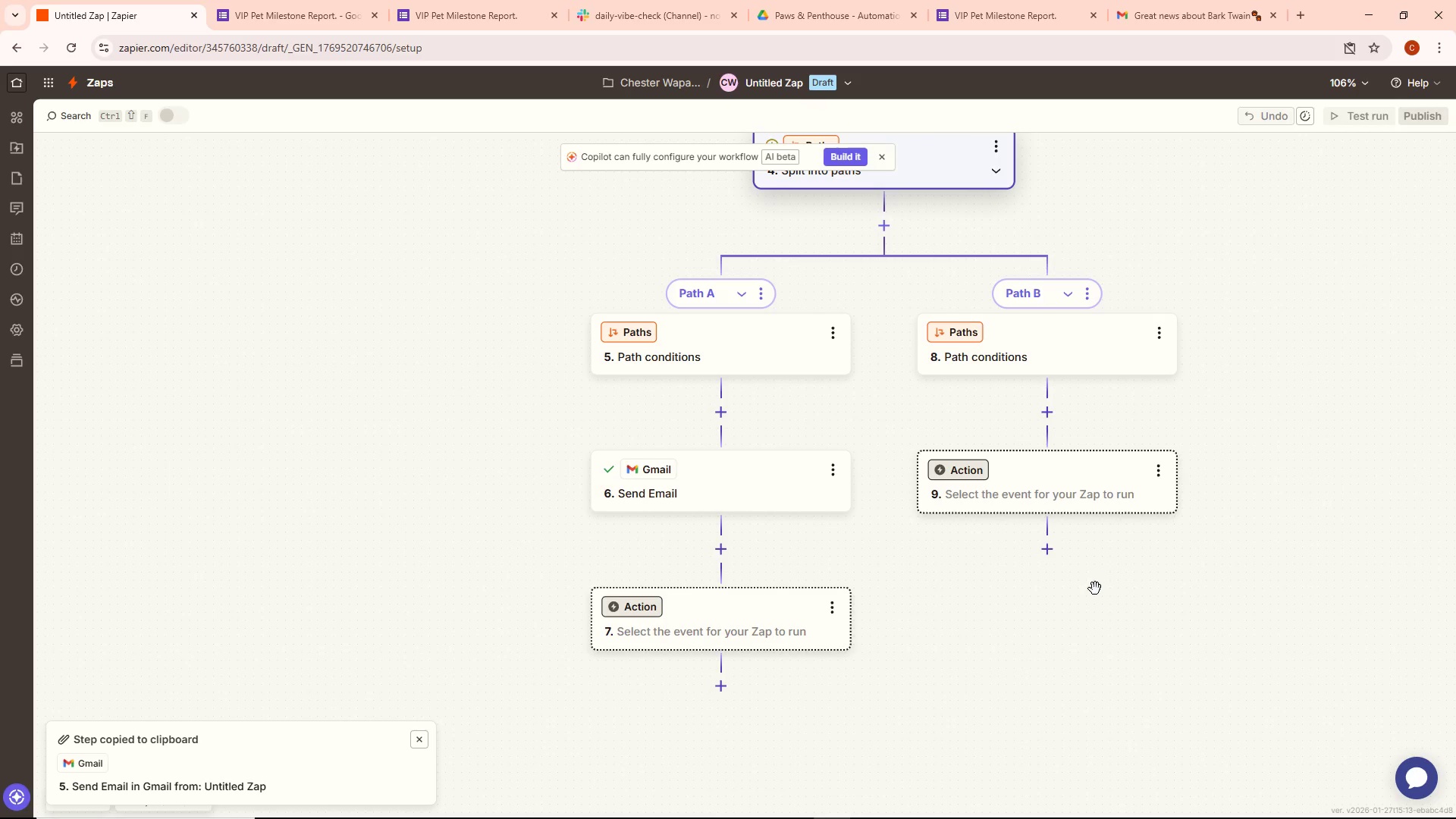 
scroll: coordinate [1332, 494], scroll_direction: up, amount: 5.0
 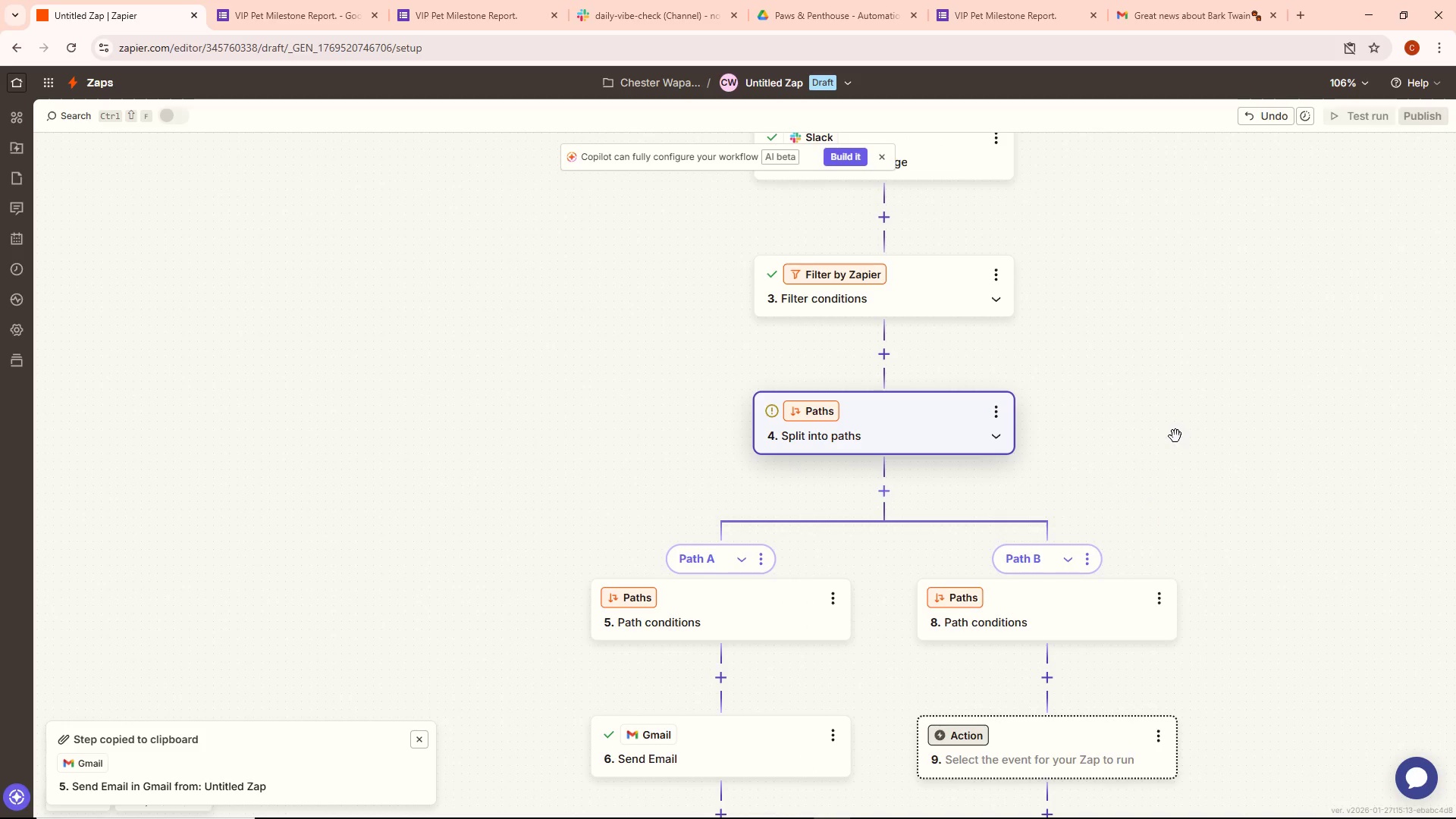 
wait(7.98)
 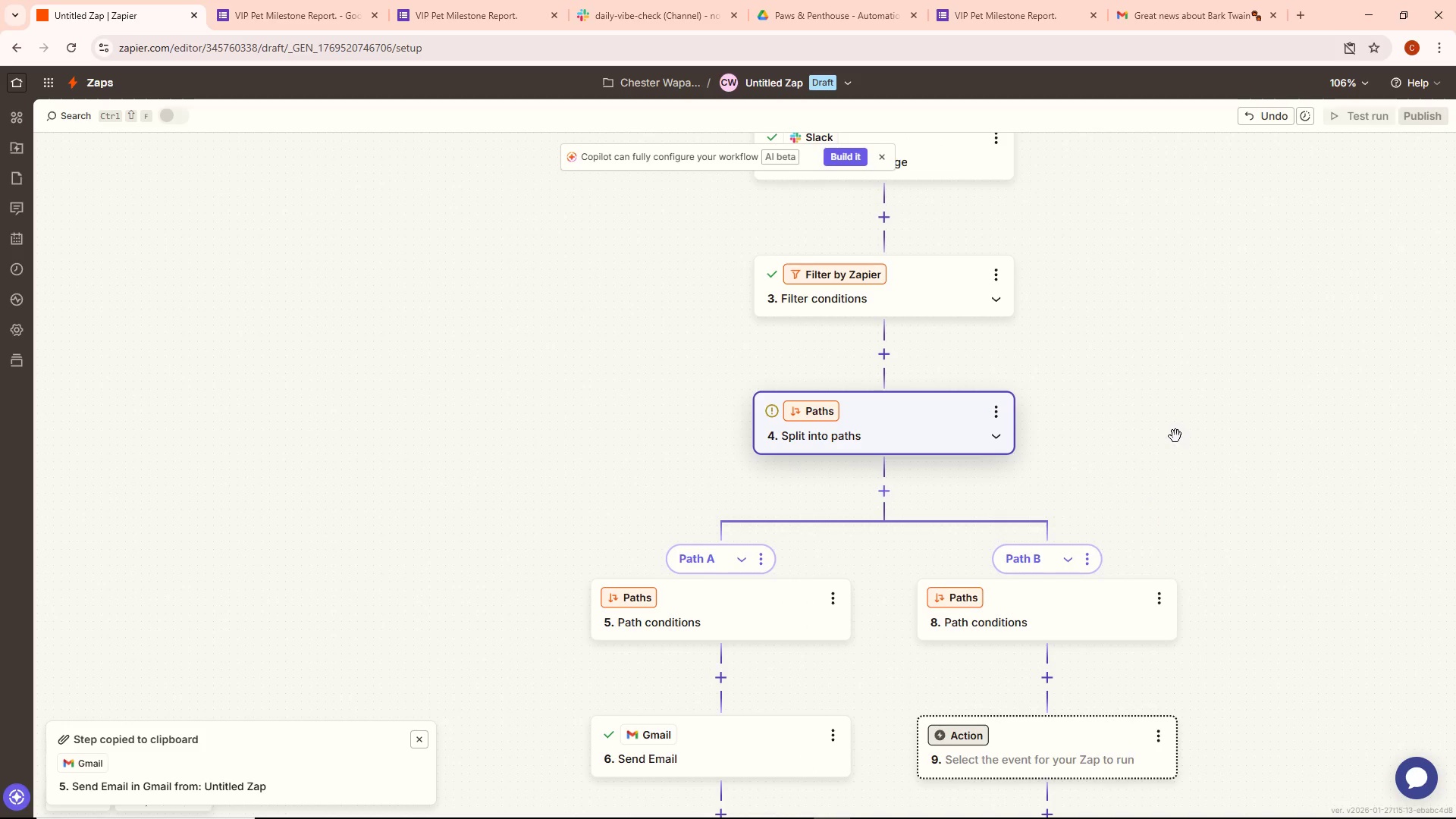 
left_click([940, 422])
 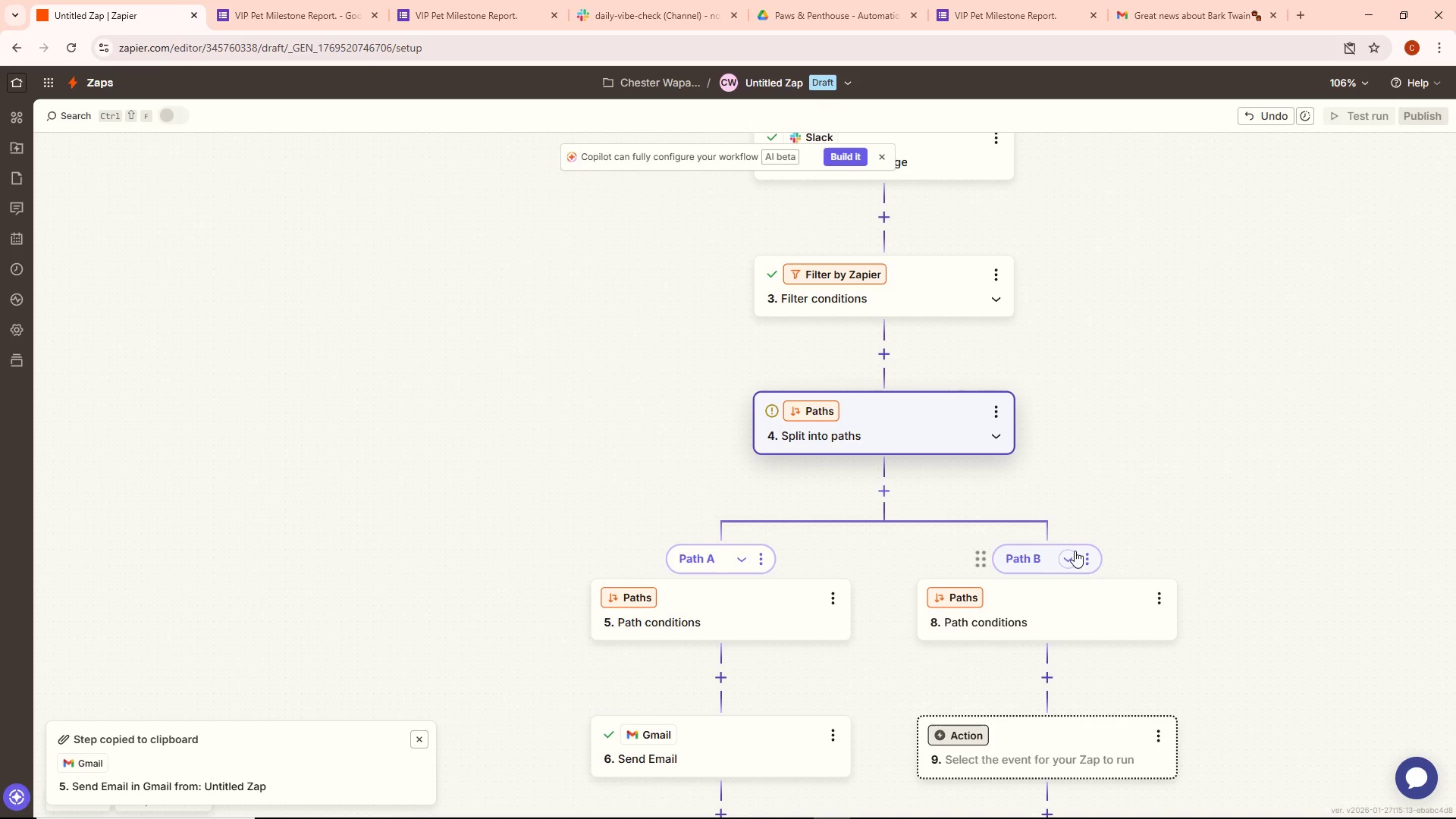 
scroll: coordinate [1056, 451], scroll_direction: up, amount: 4.0
 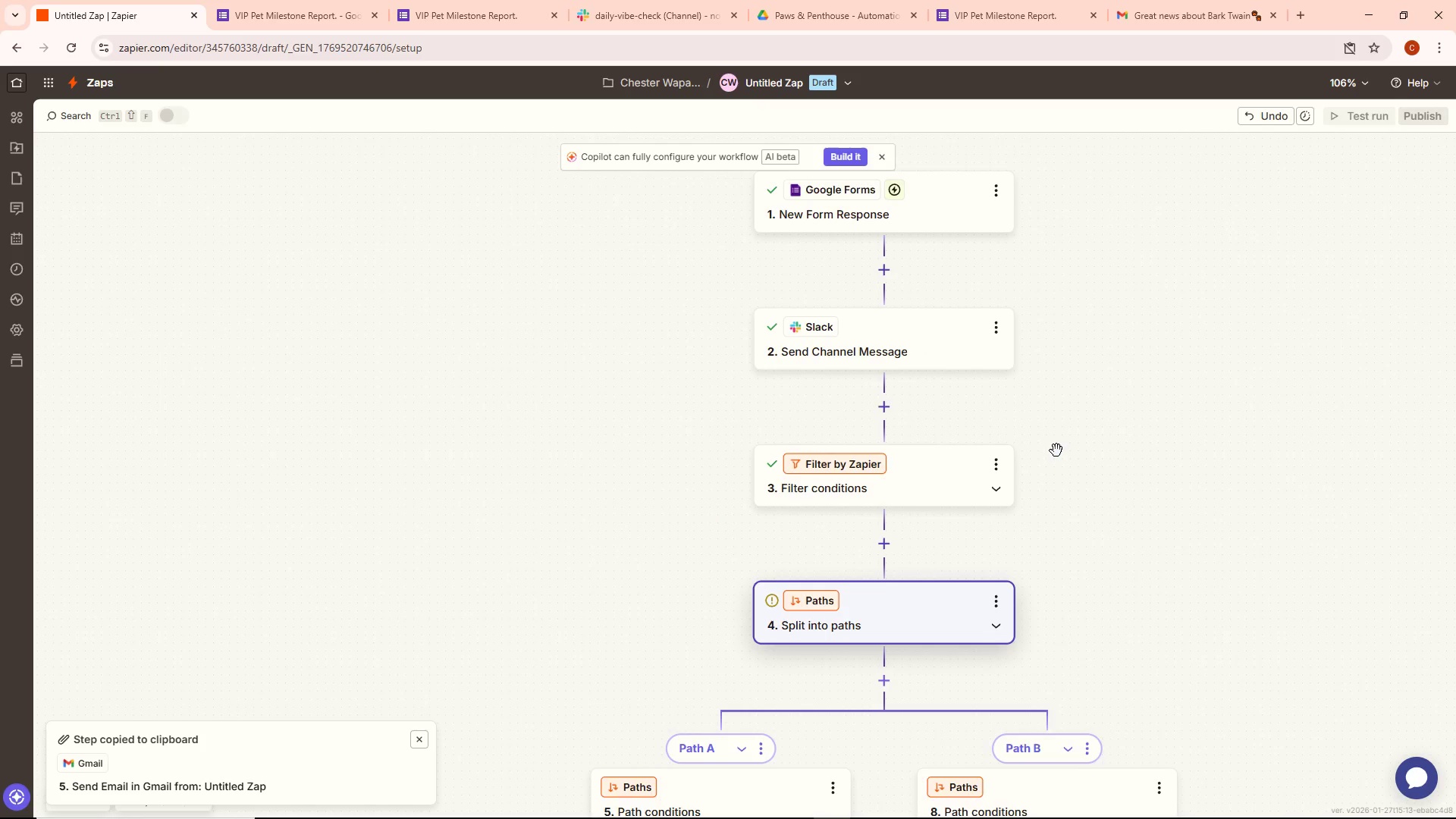 
scroll: coordinate [1056, 450], scroll_direction: down, amount: 6.0
 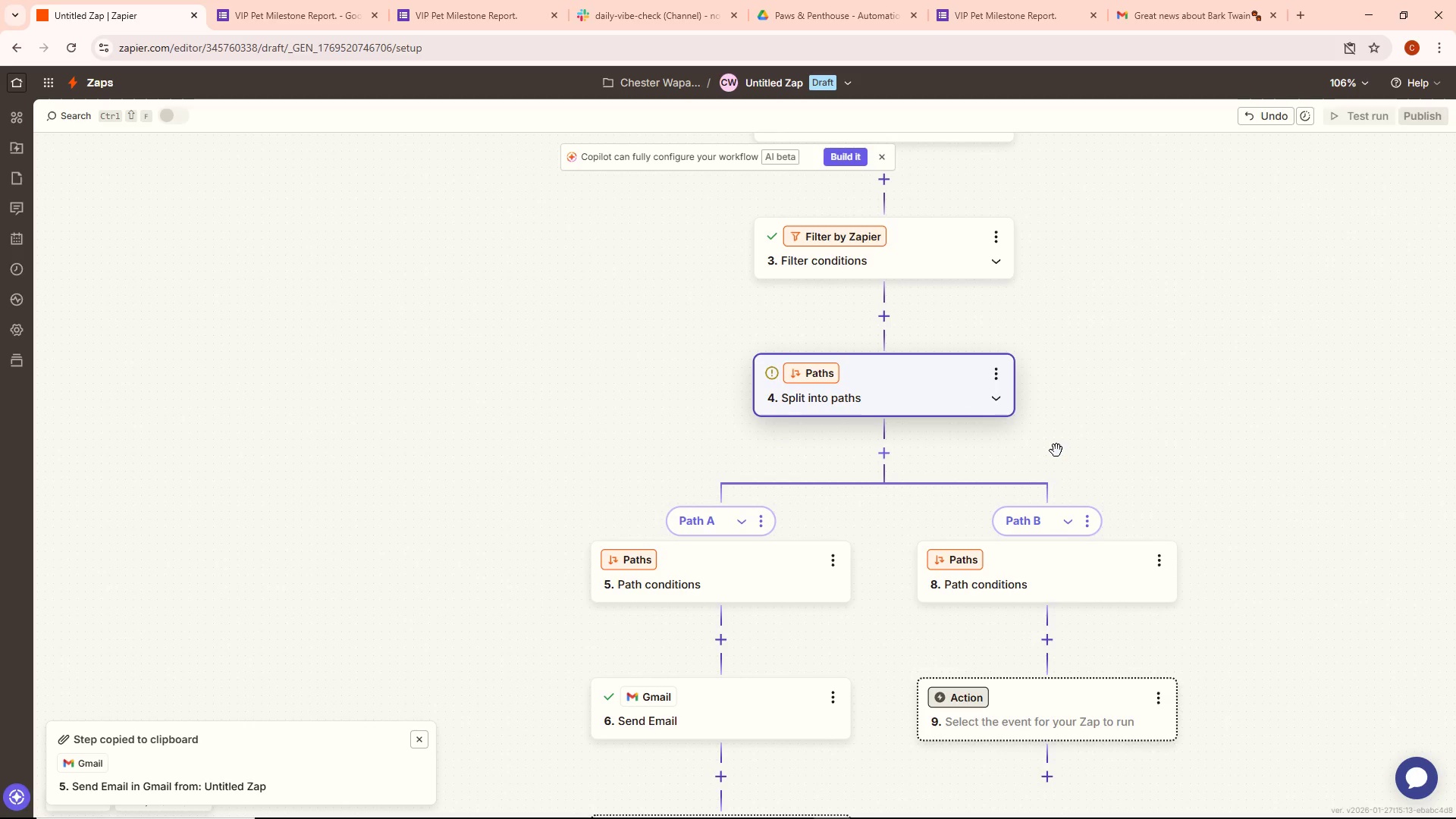 
left_click([1149, 573])
 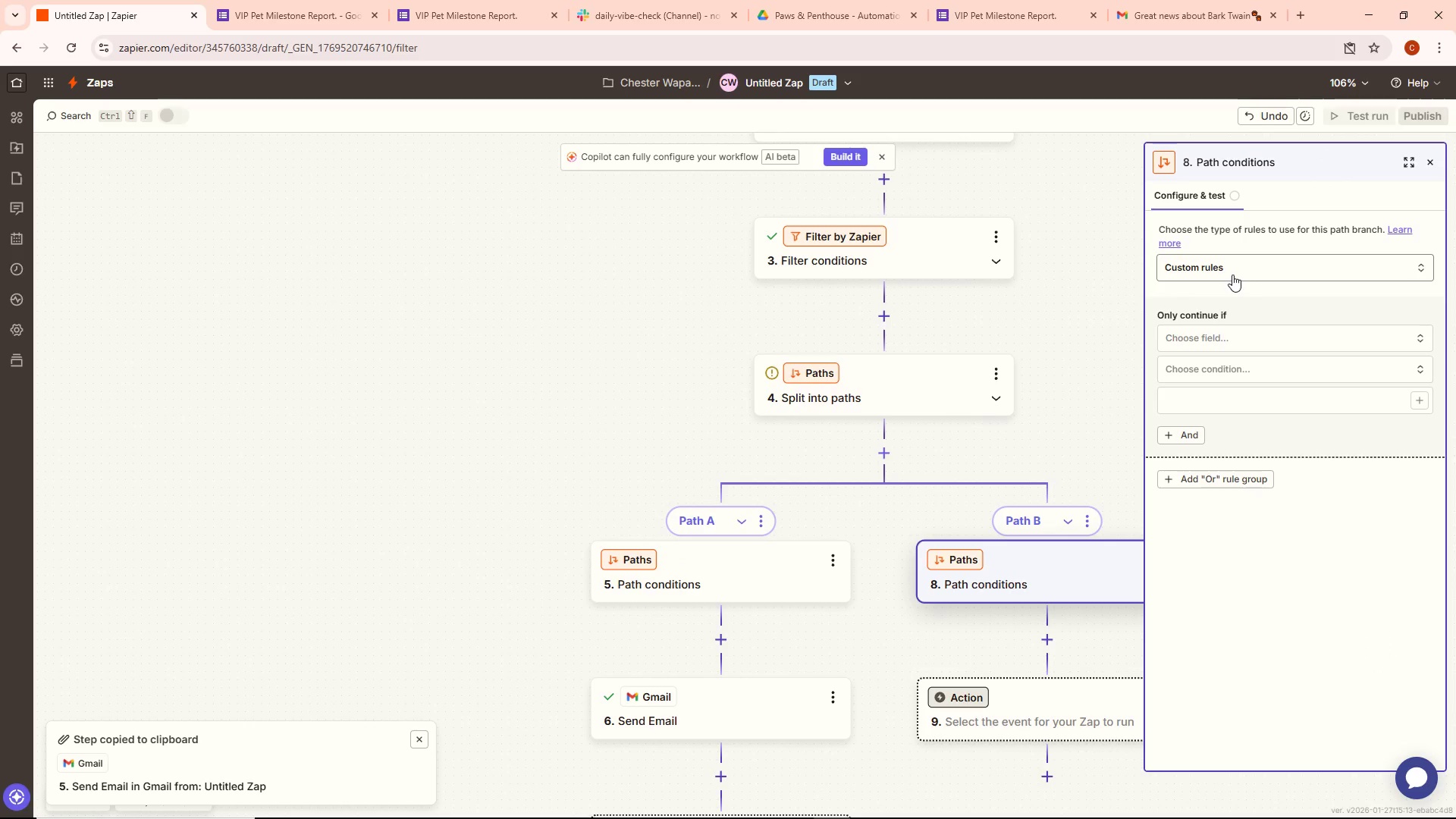 
left_click([1251, 345])
 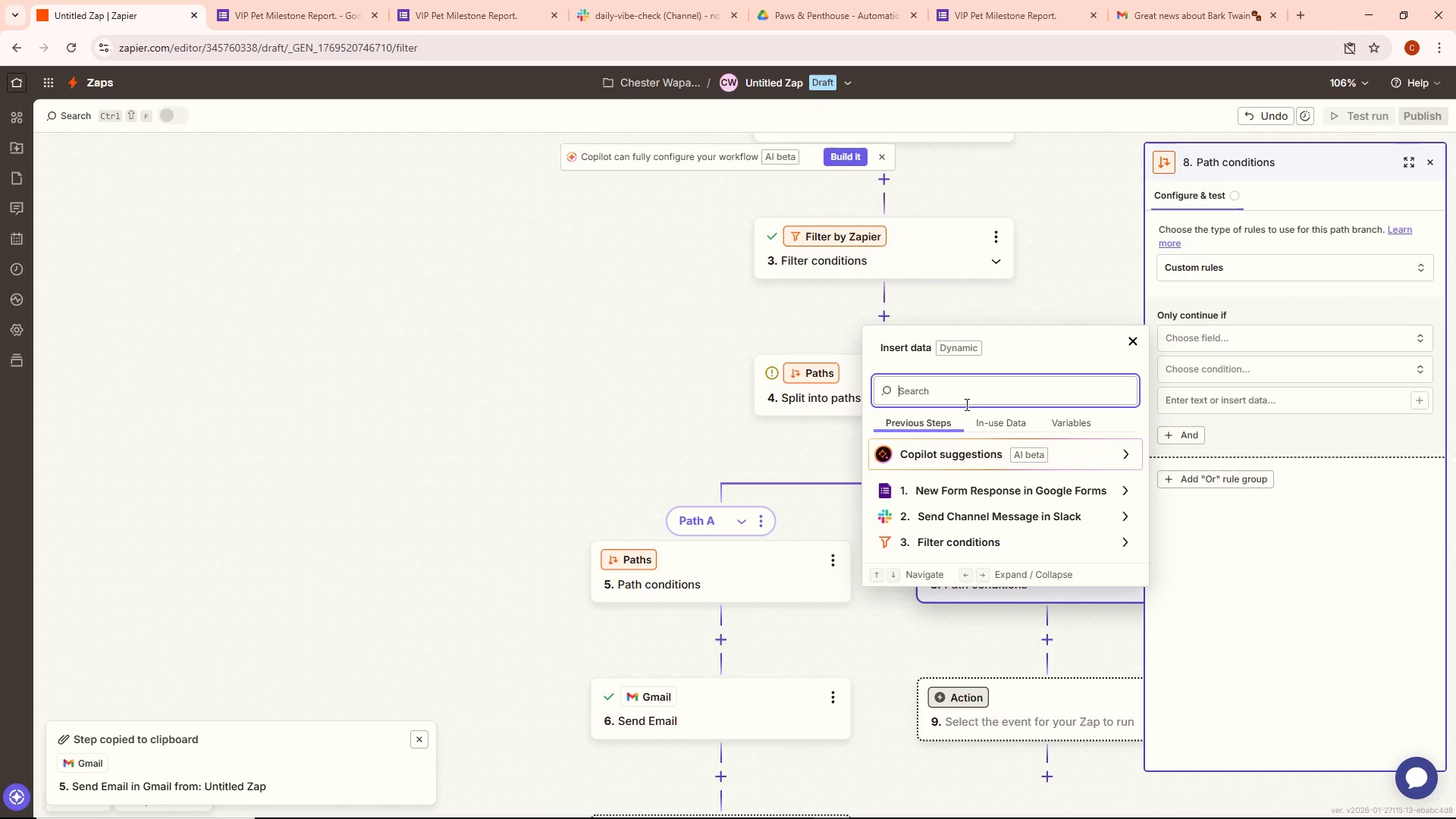 
left_click([977, 482])
 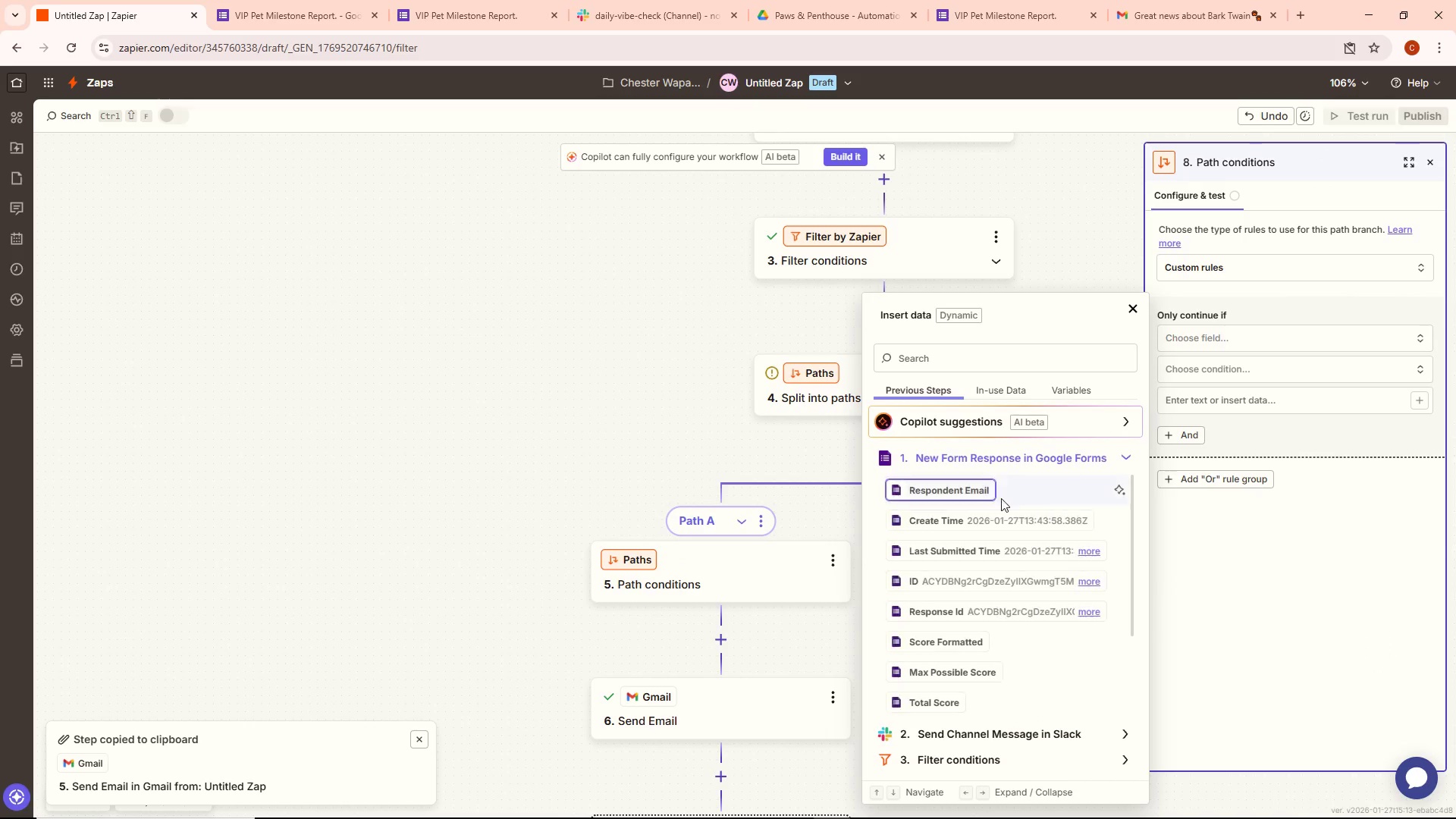 
scroll: coordinate [978, 515], scroll_direction: up, amount: 1.0
 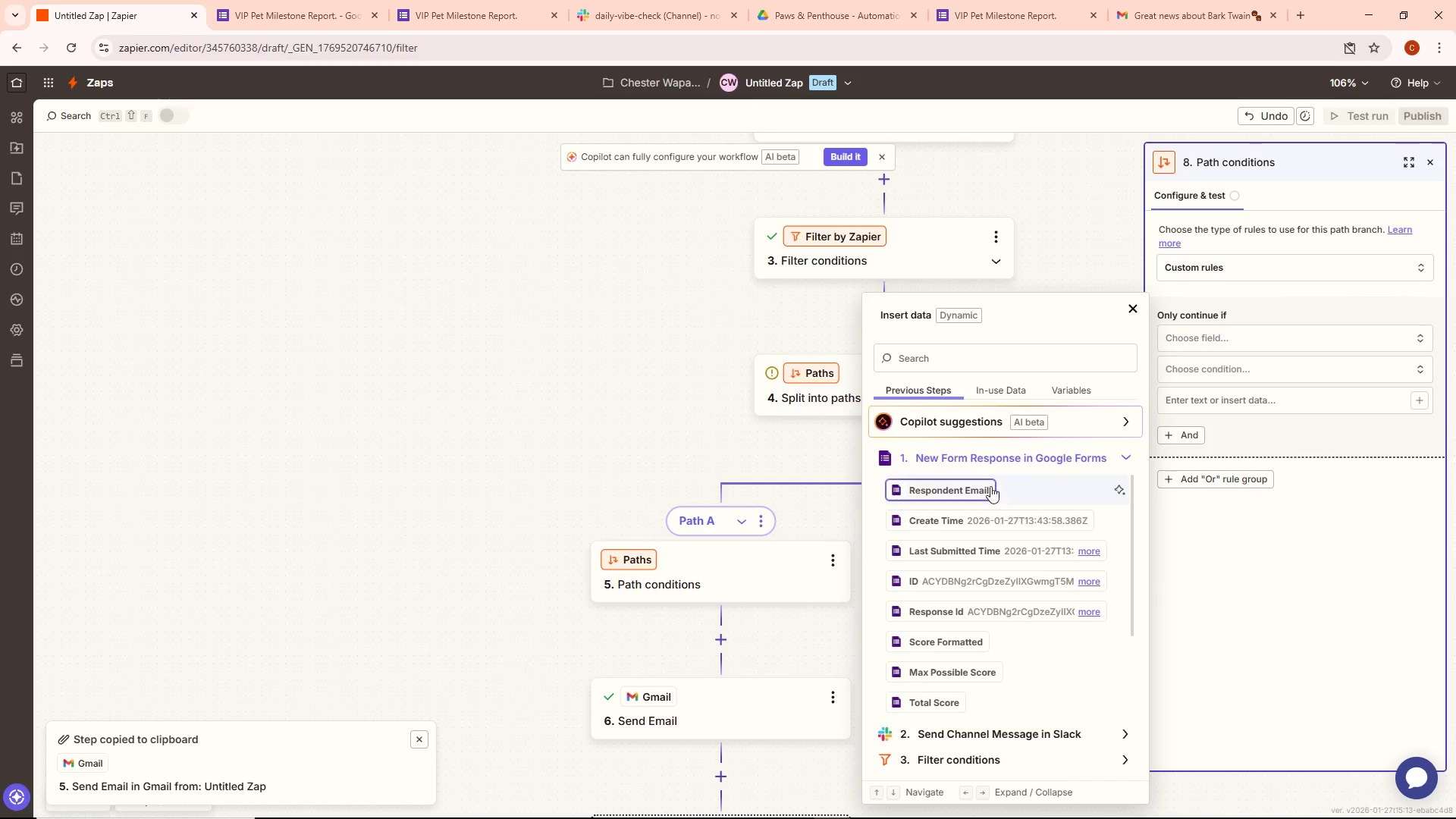 
scroll: coordinate [974, 530], scroll_direction: down, amount: 2.0
 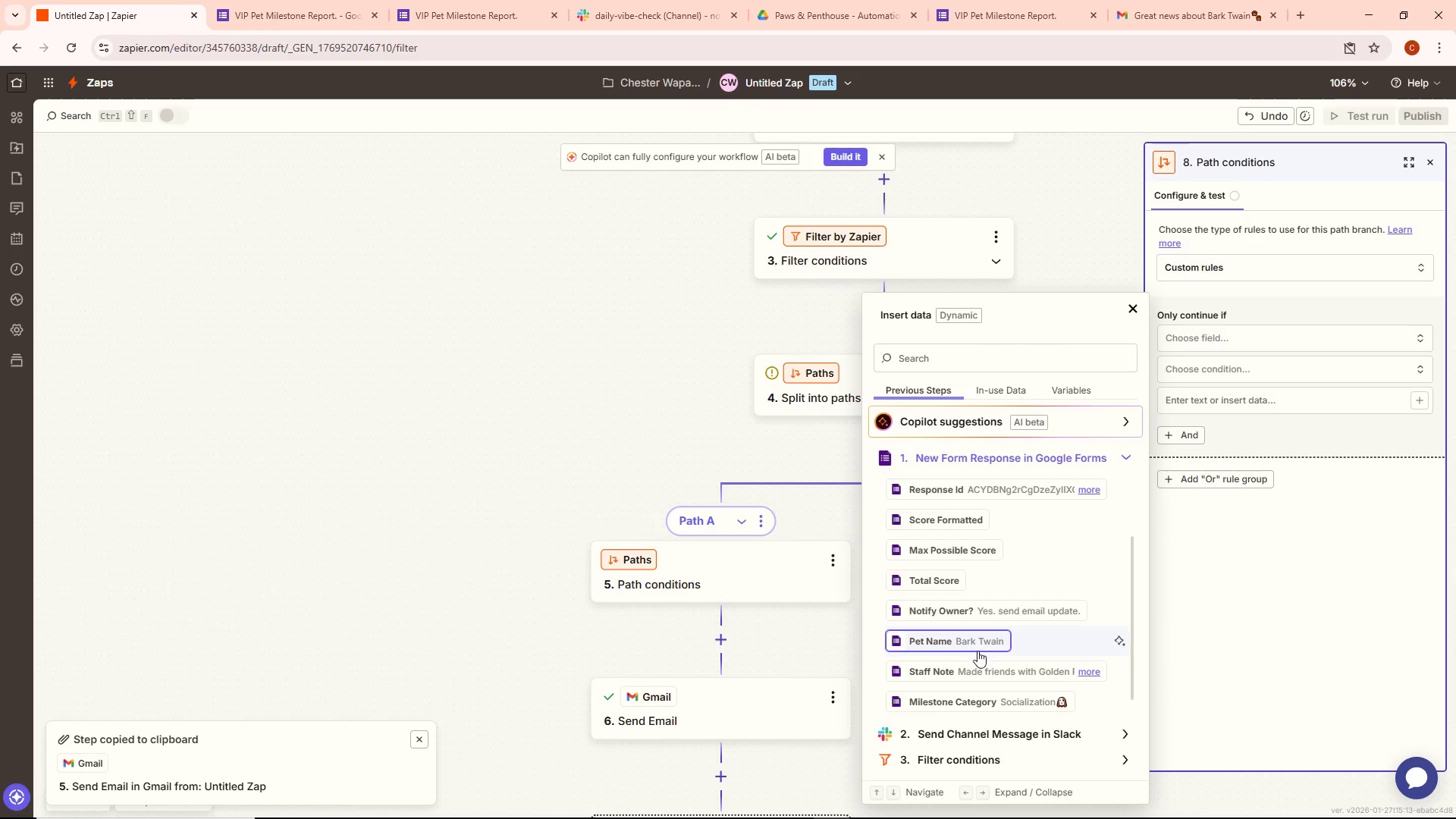 
wait(15.26)
 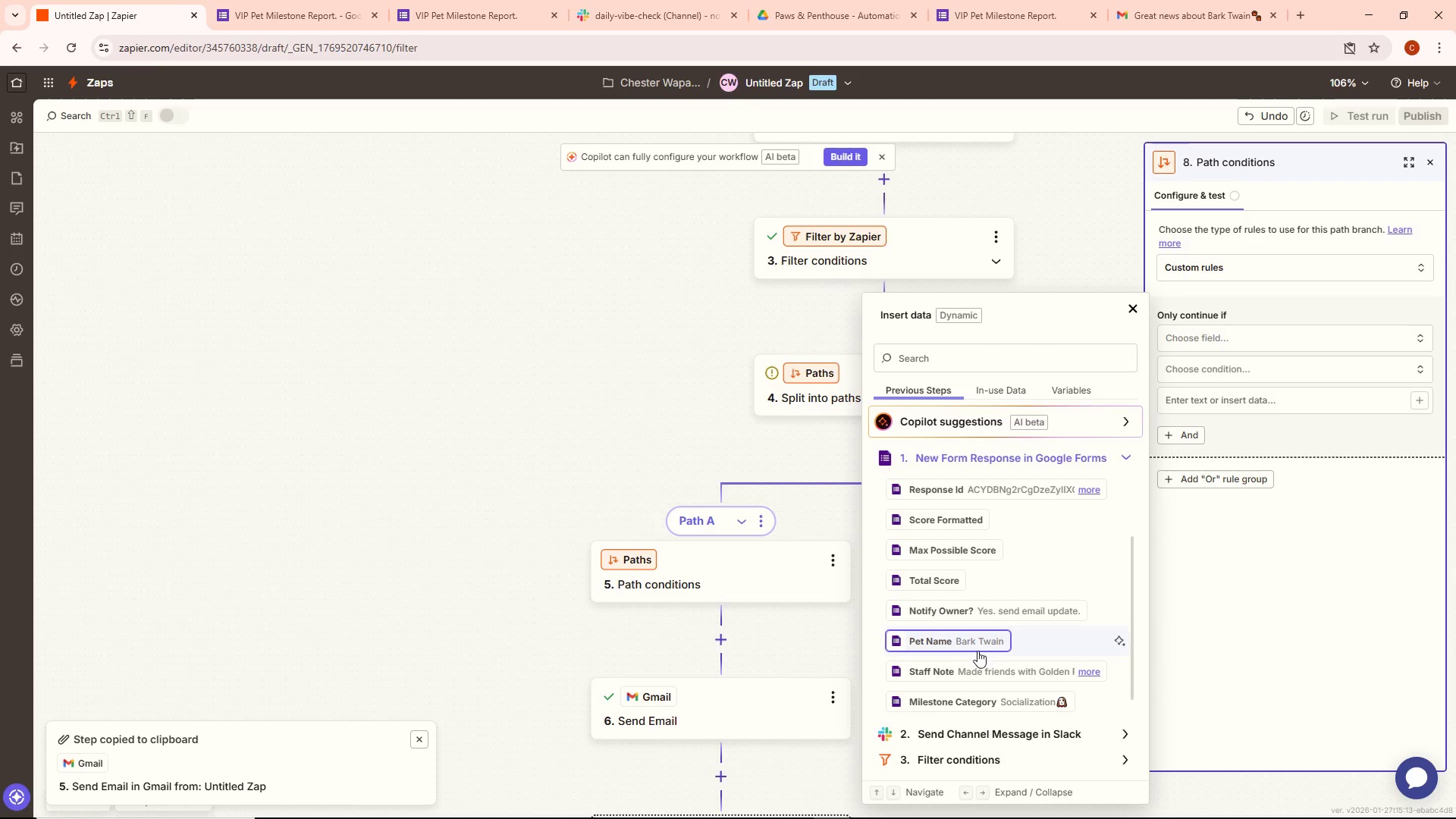 
left_click([1225, 383])
 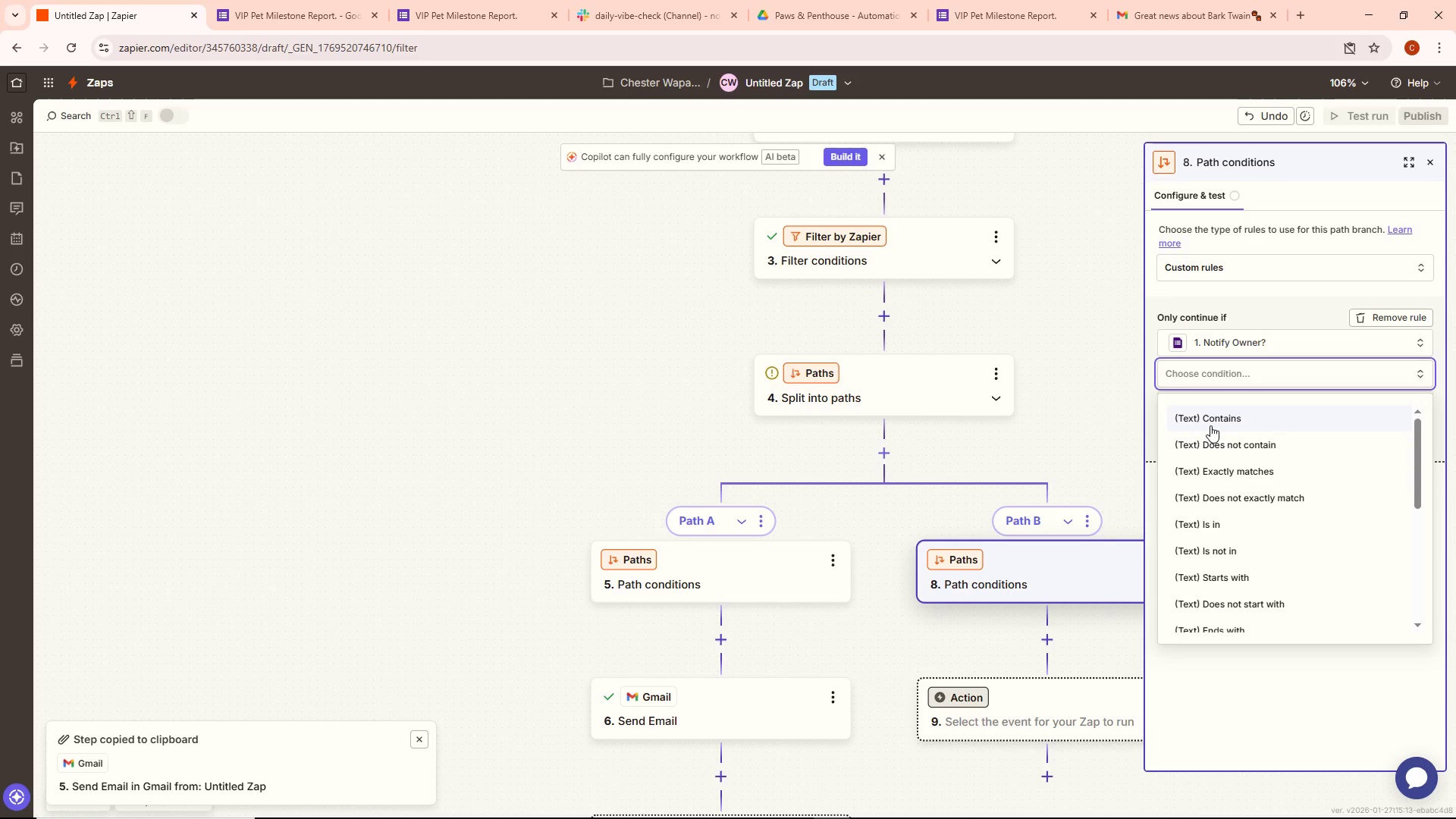 
left_click([1210, 425])
 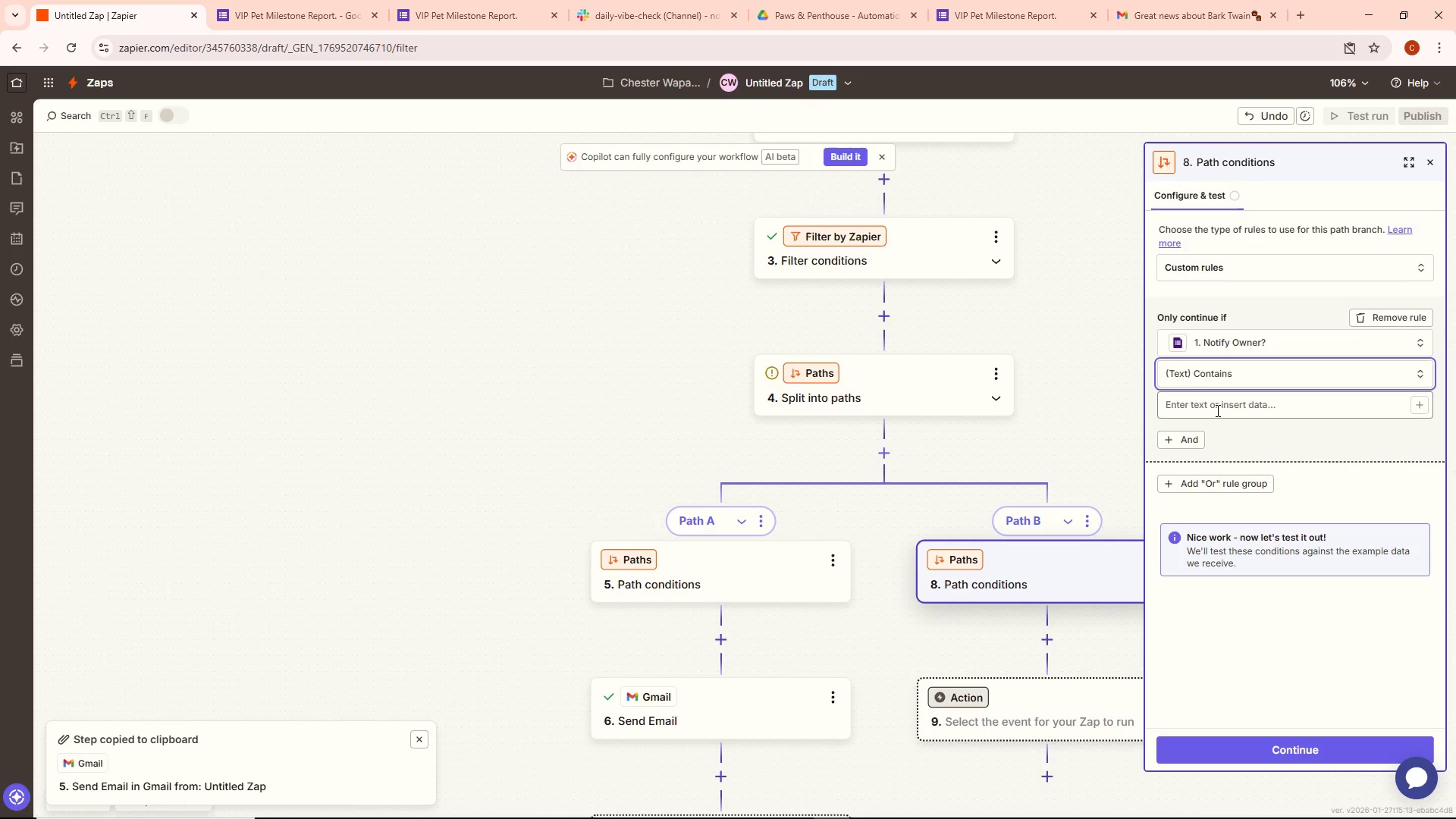 
left_click([1216, 410])
 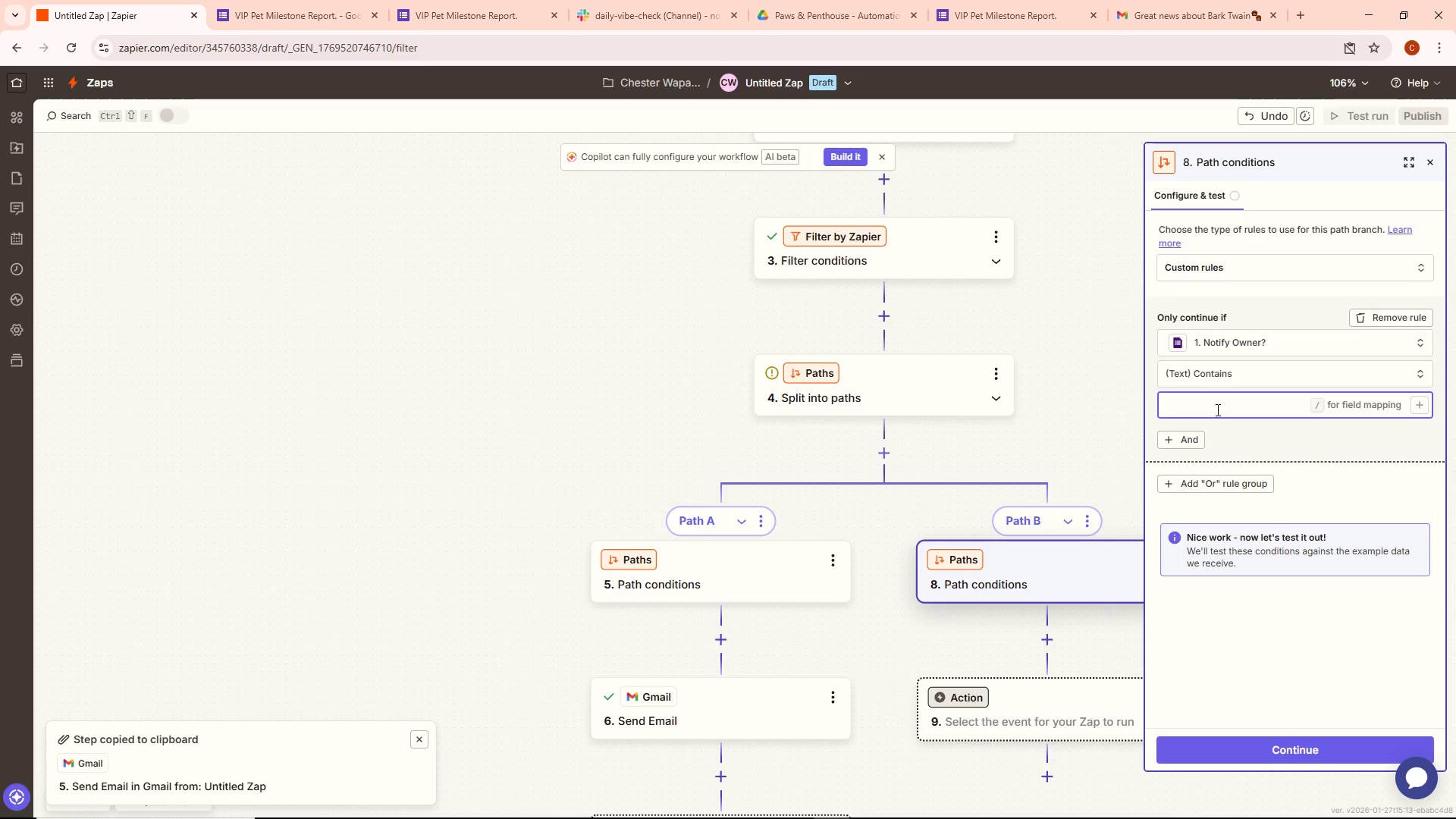 
type(yes)
 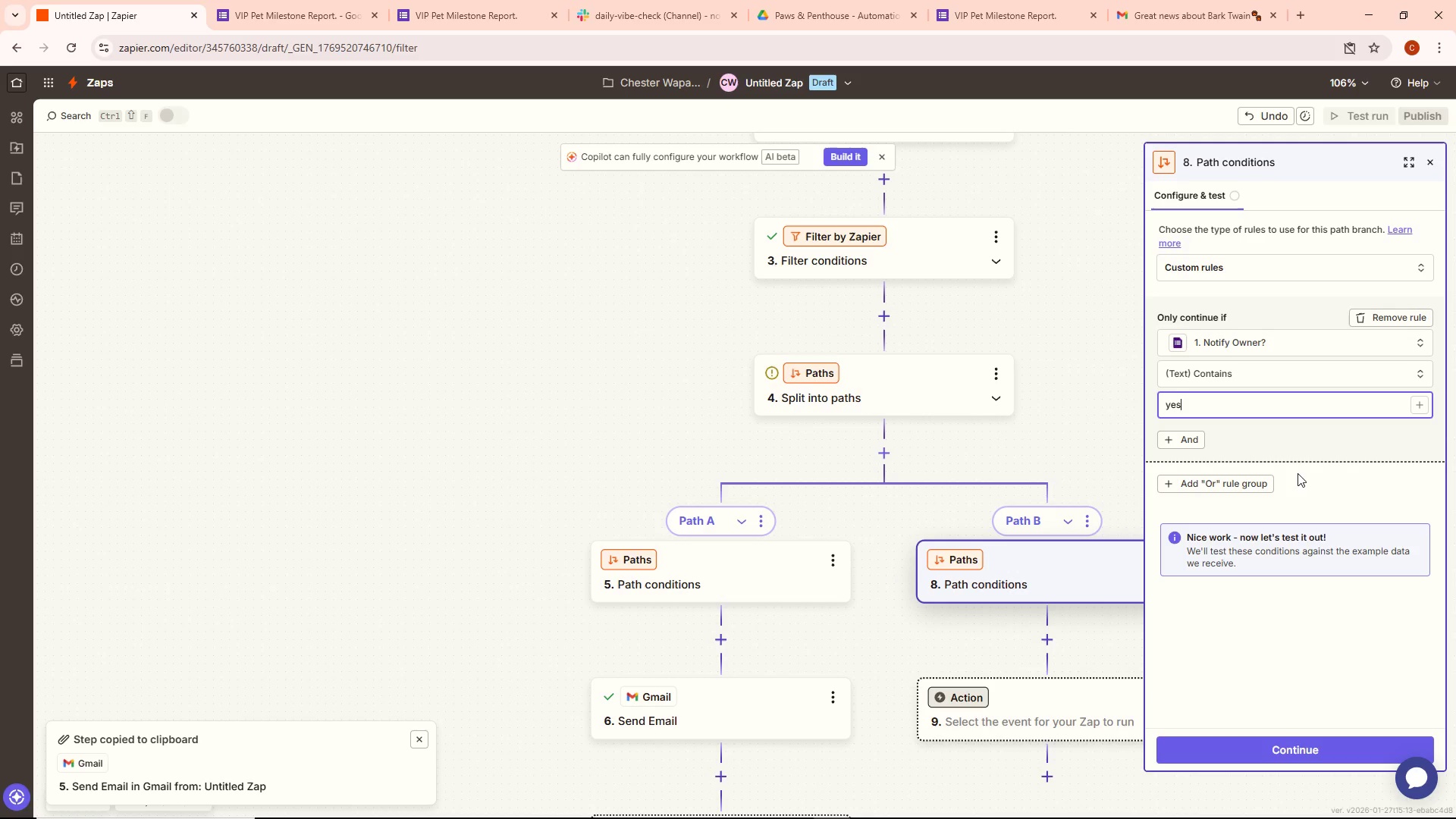 
key(Backspace)
key(Backspace)
key(Backspace)
type(Yes)
 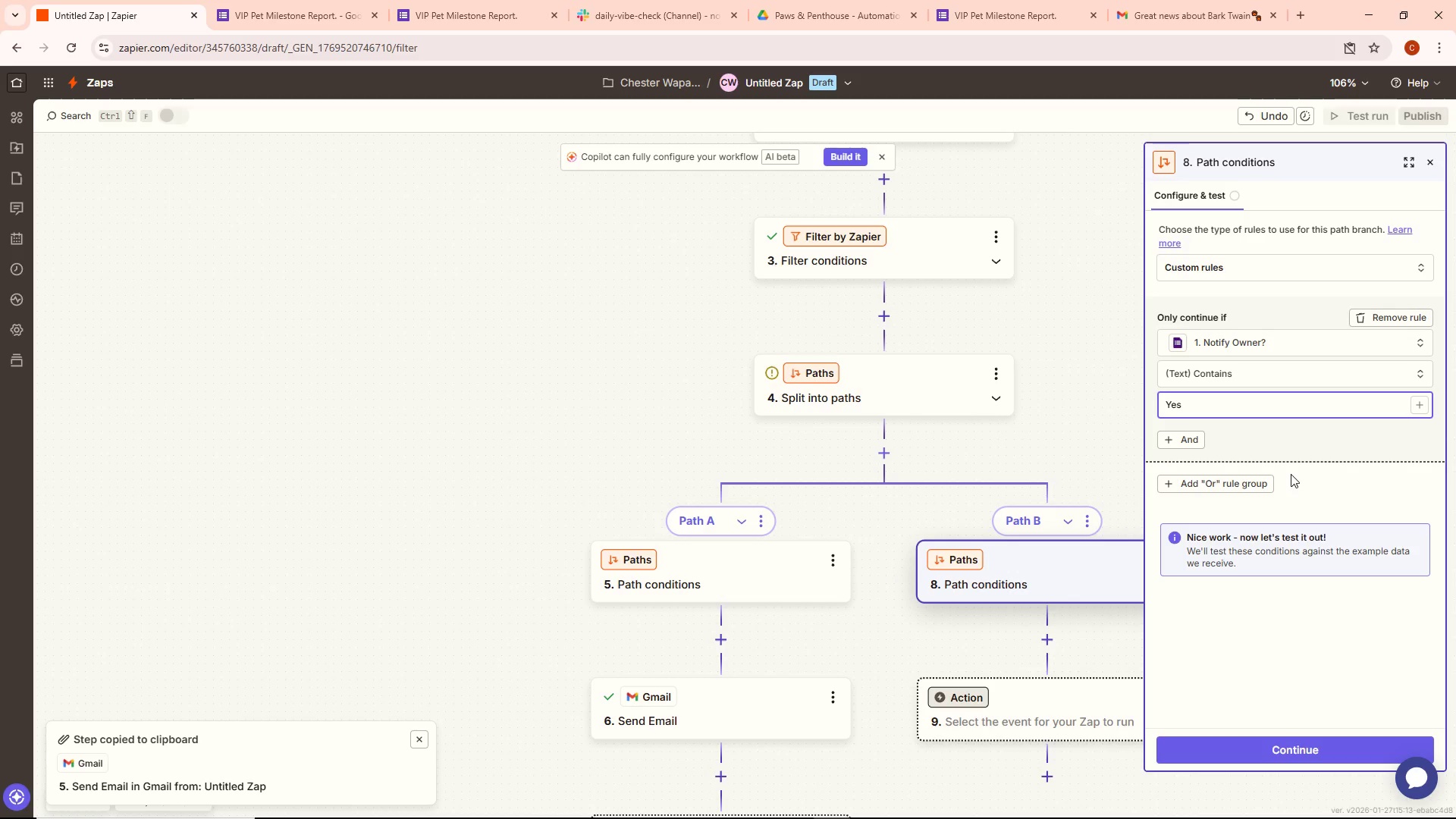 
left_click([1189, 447])
 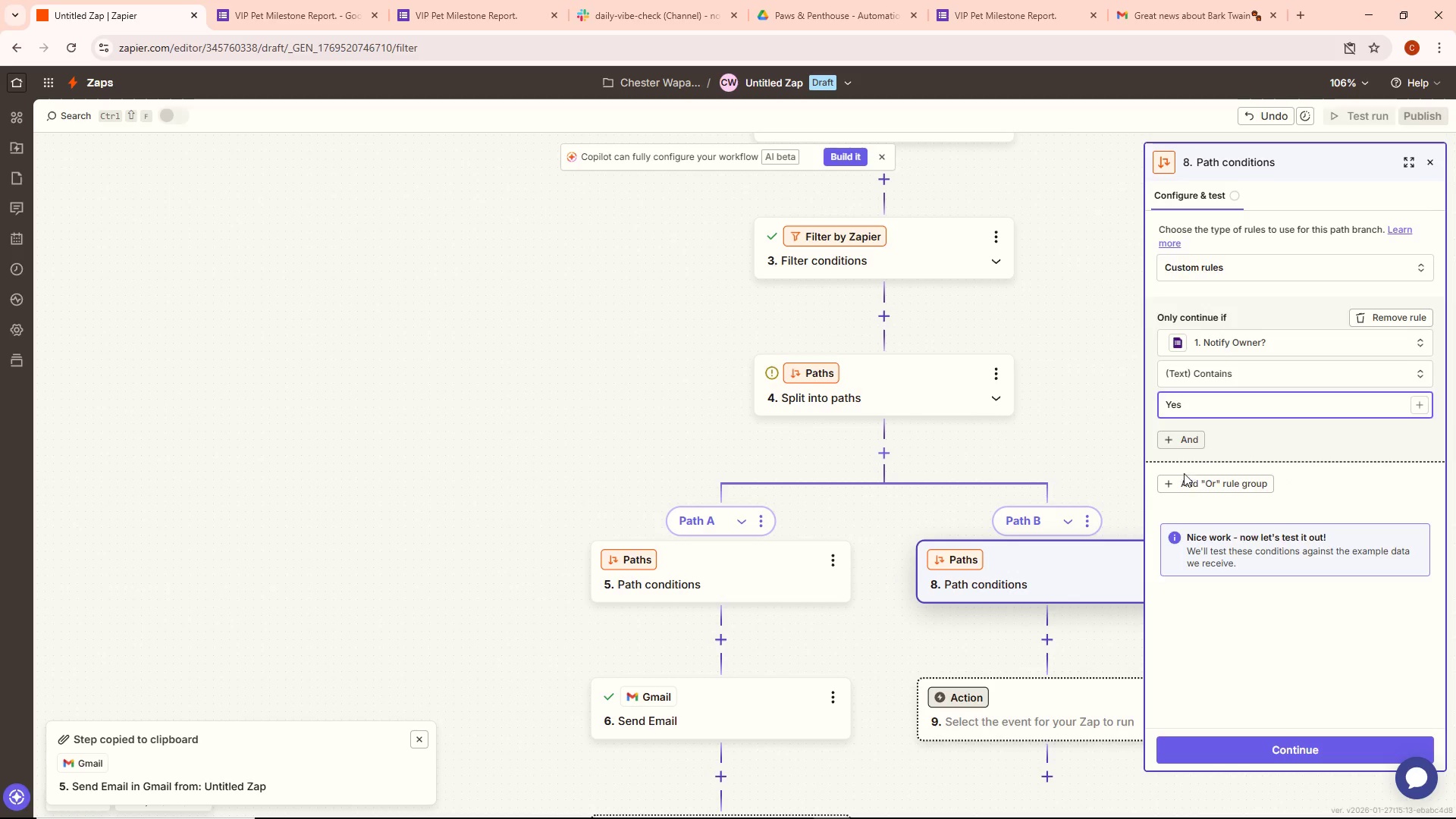 
mouse_move([1203, 491])
 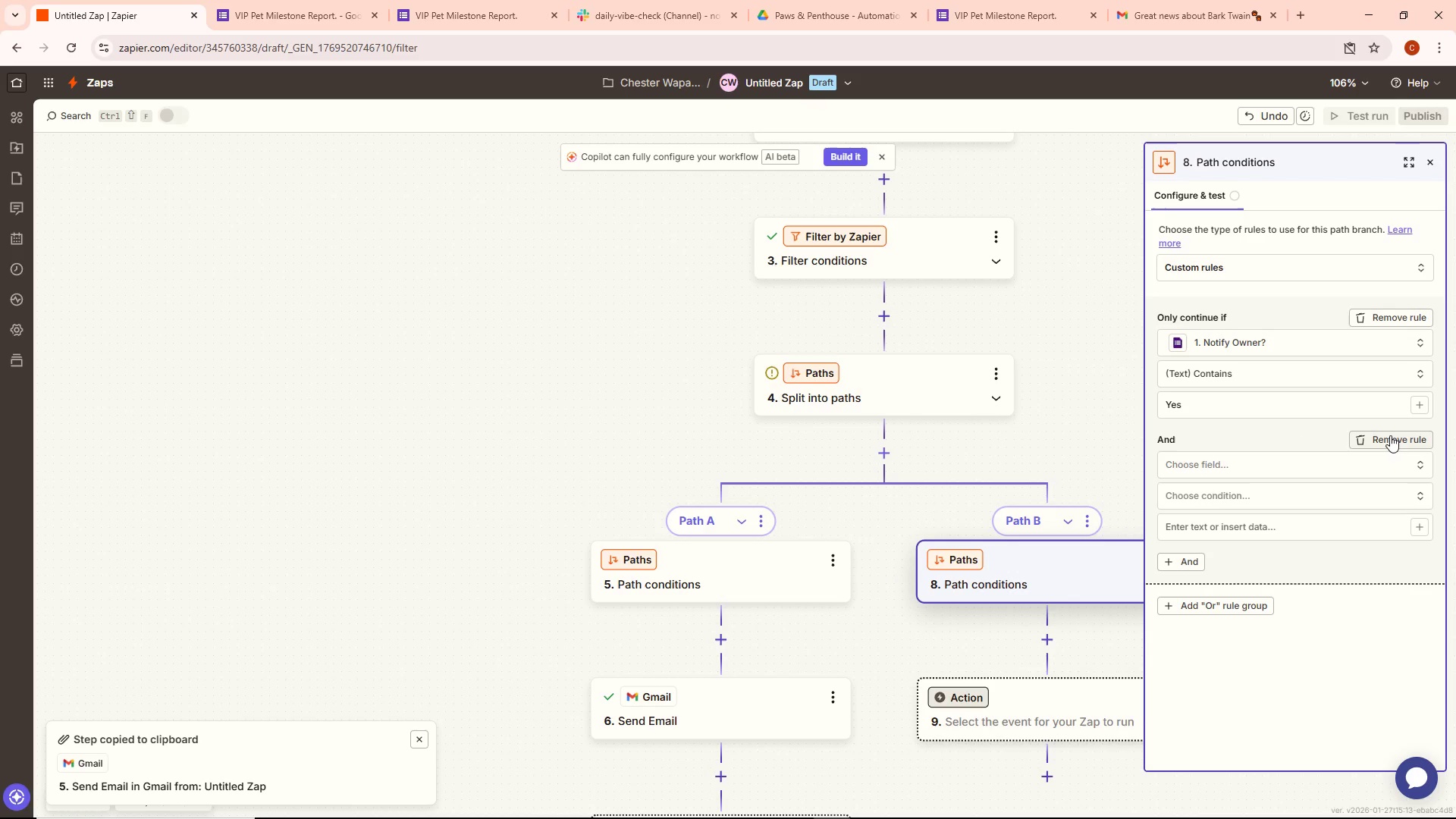 
left_click([1390, 435])
 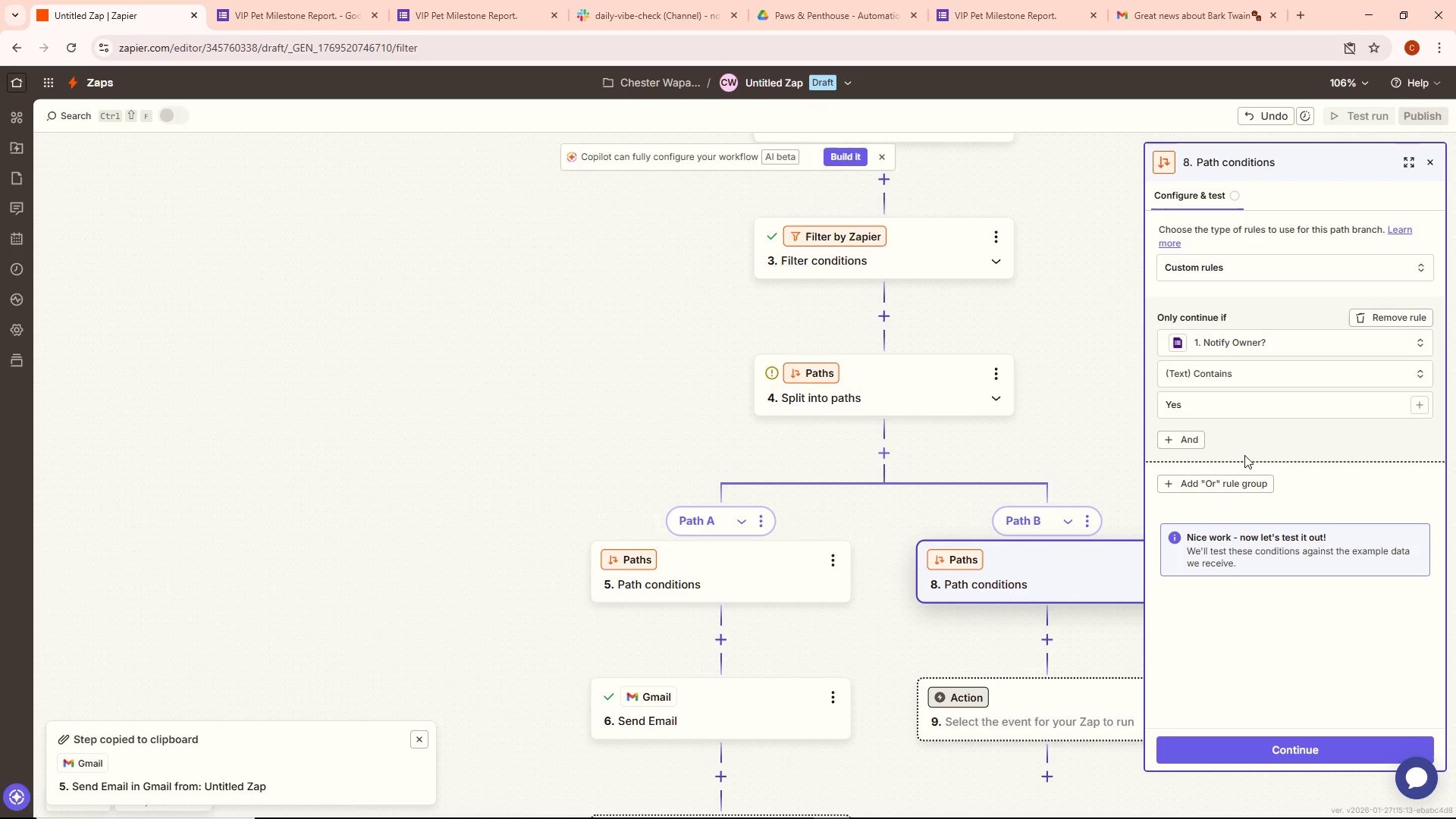 
left_click([1224, 479])
 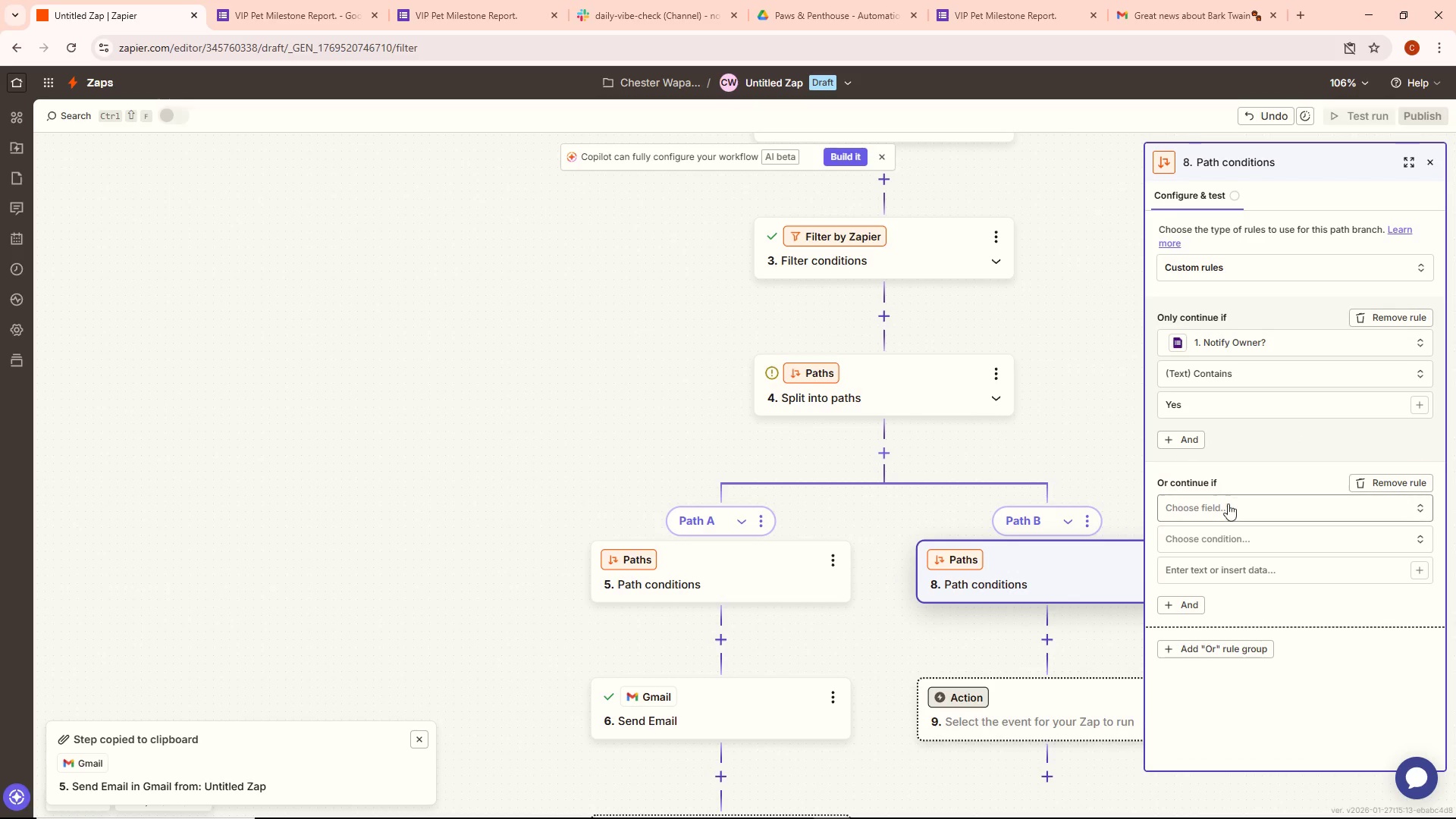 
left_click([1218, 511])
 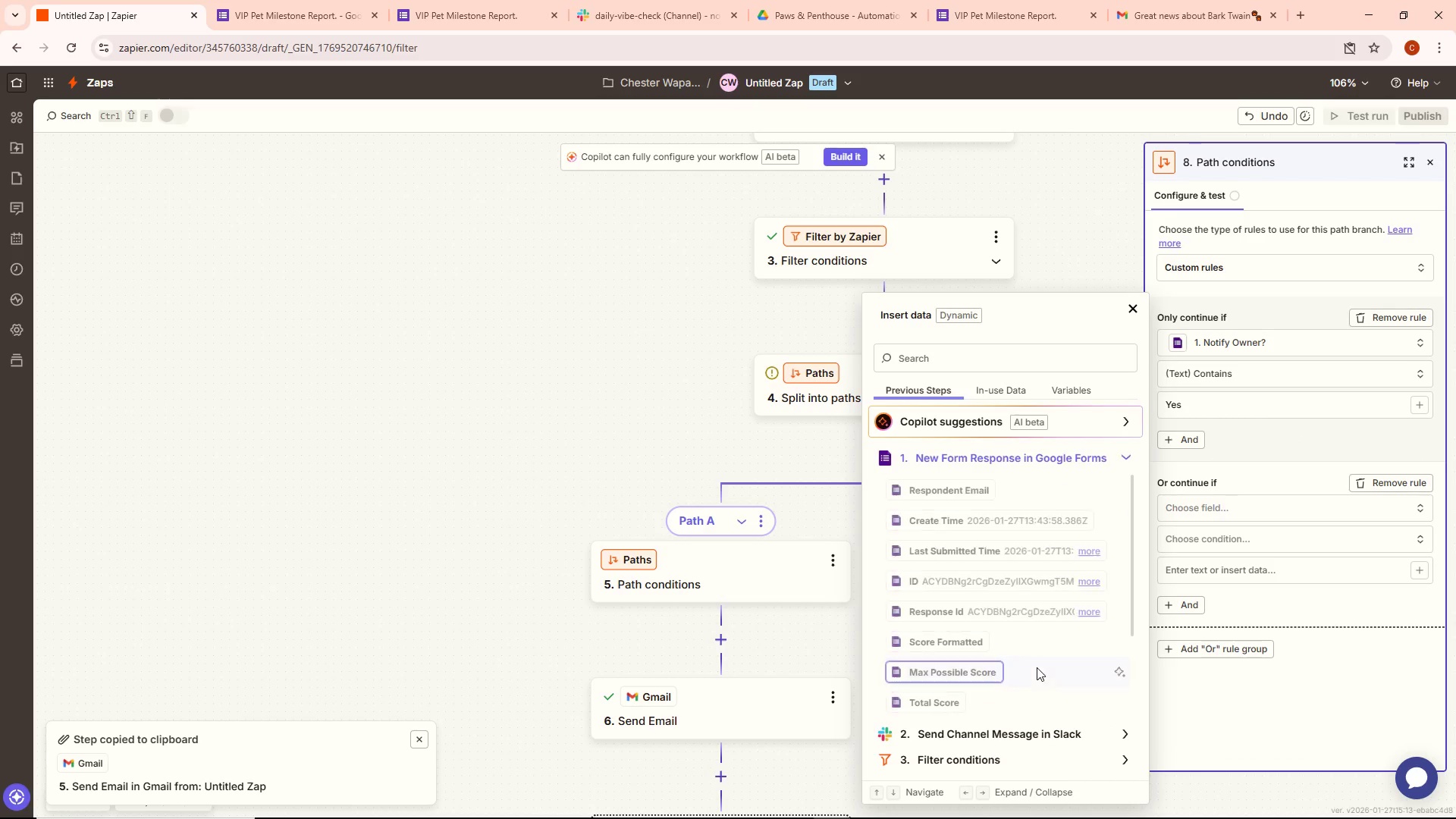 
scroll: coordinate [977, 661], scroll_direction: down, amount: 3.0
 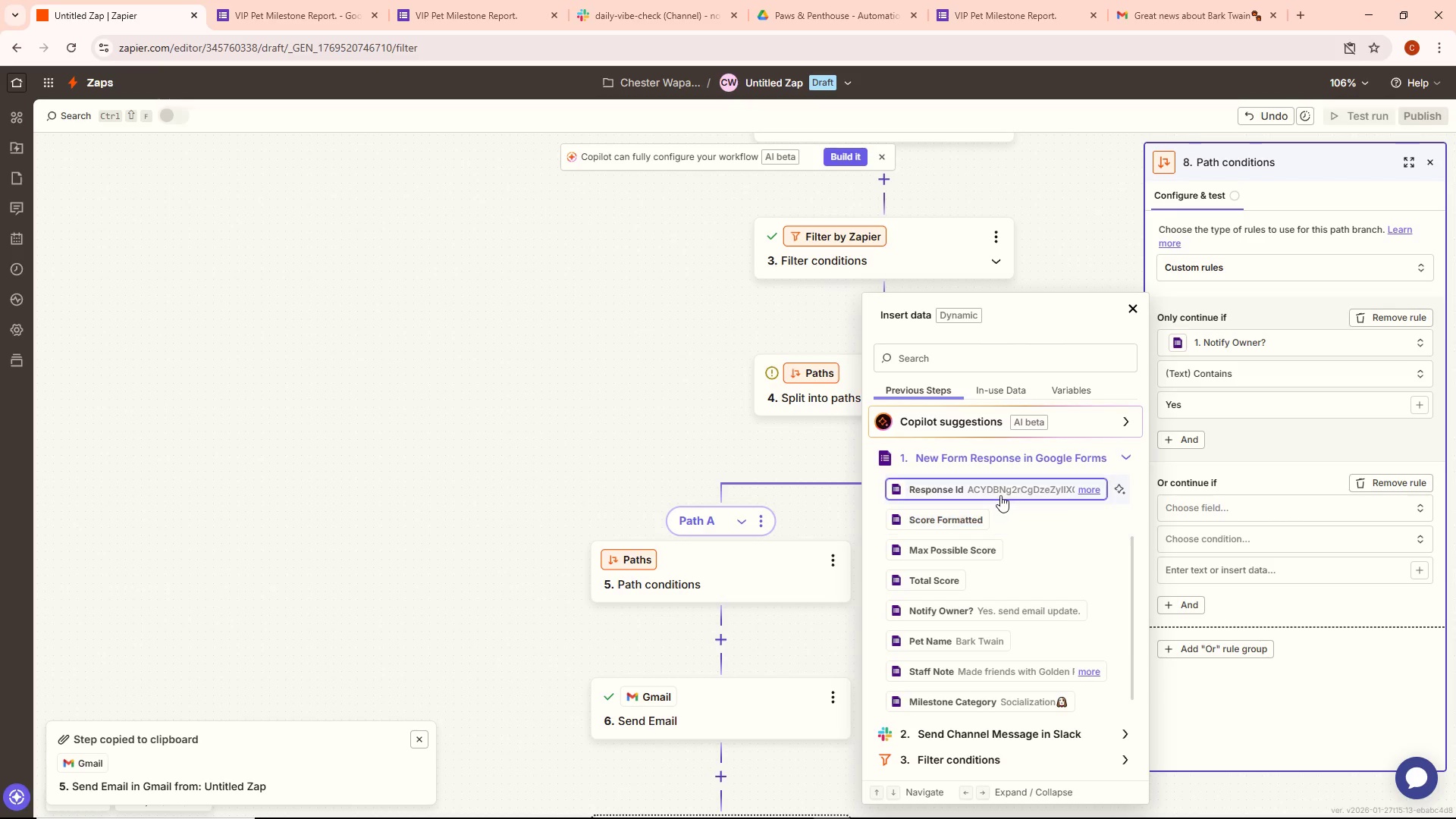 
scroll: coordinate [1019, 521], scroll_direction: up, amount: 3.0
 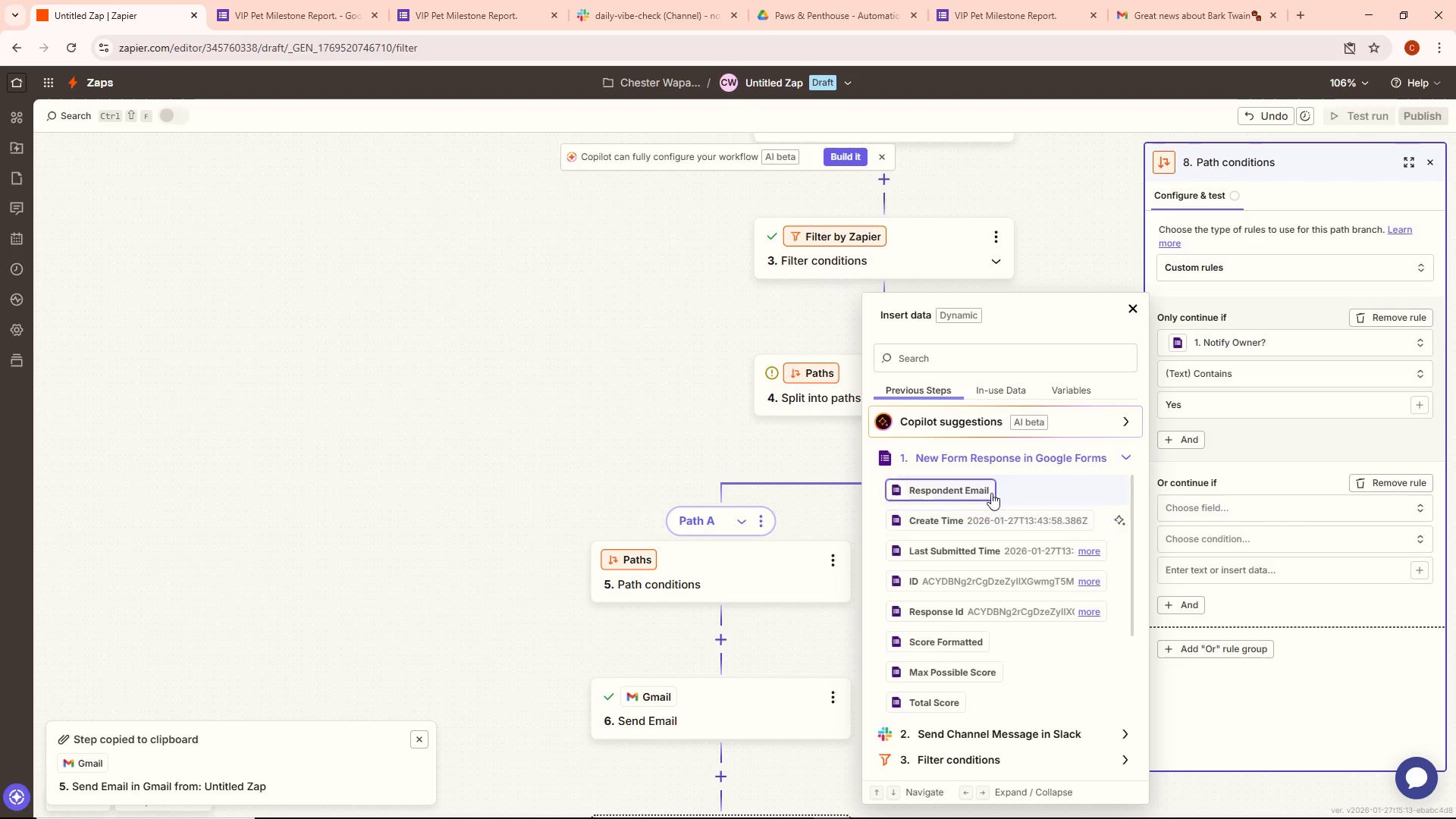 
scroll: coordinate [1002, 584], scroll_direction: down, amount: 6.0
 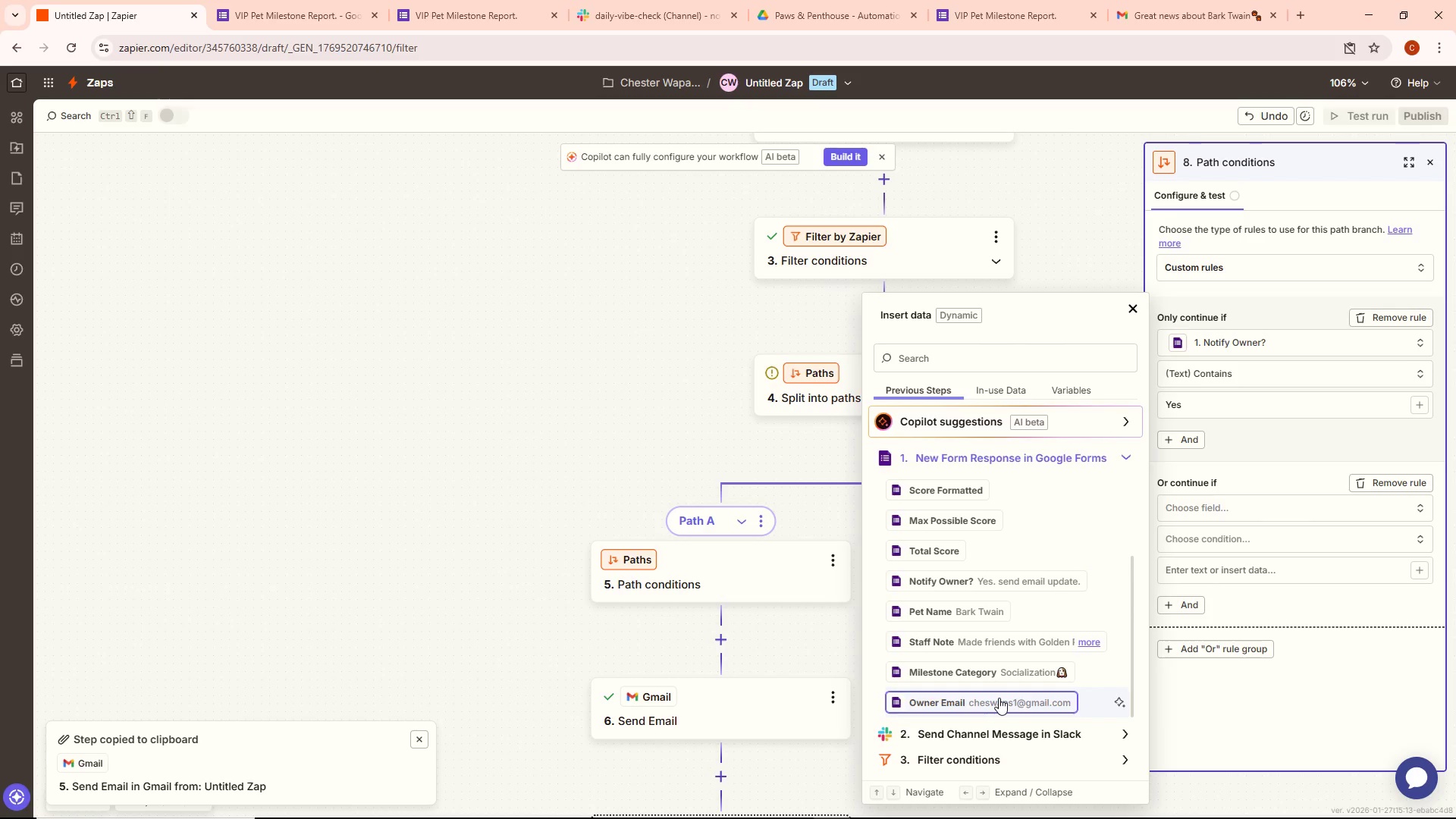 
left_click([999, 698])
 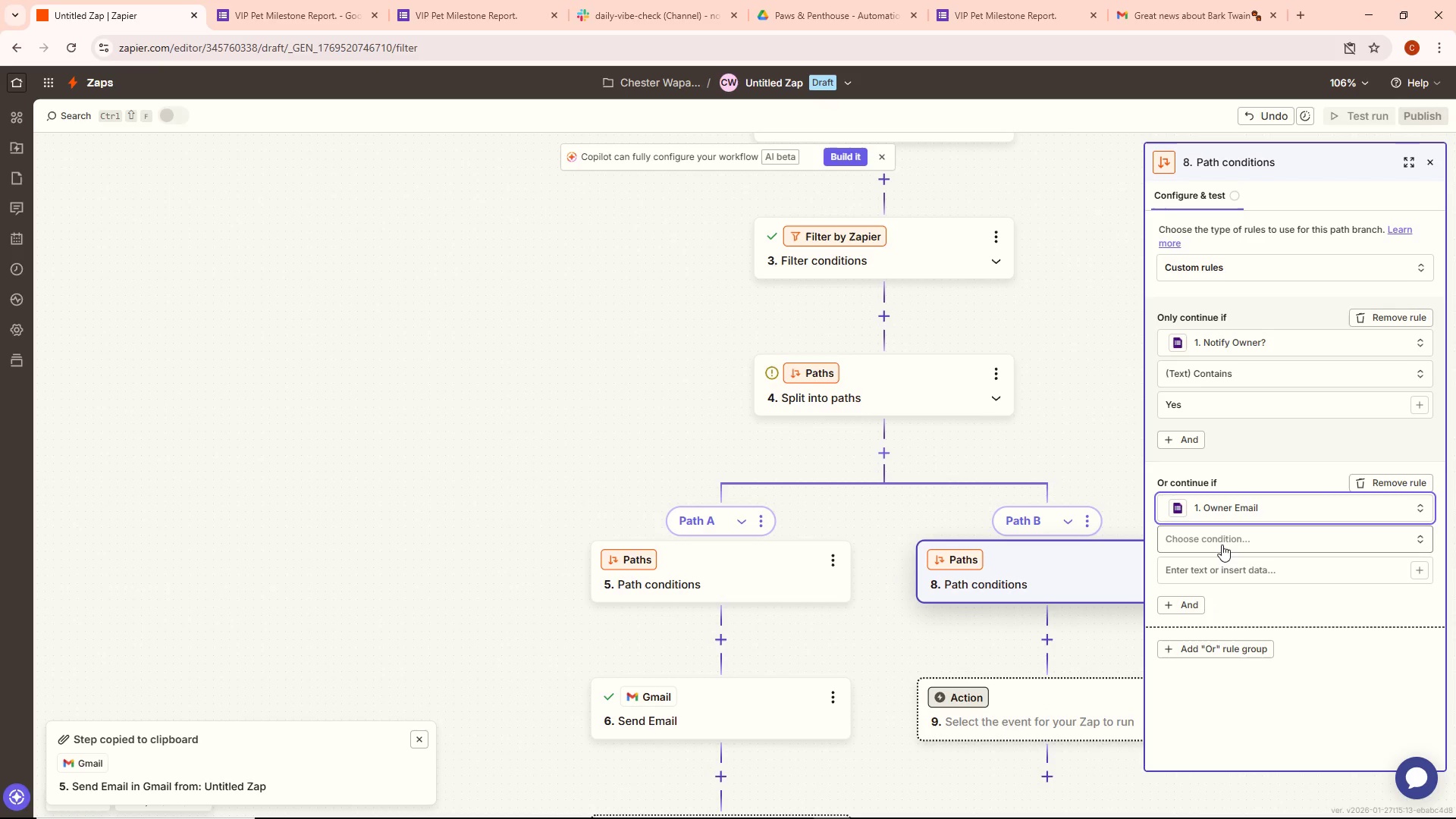 
left_click([1222, 544])
 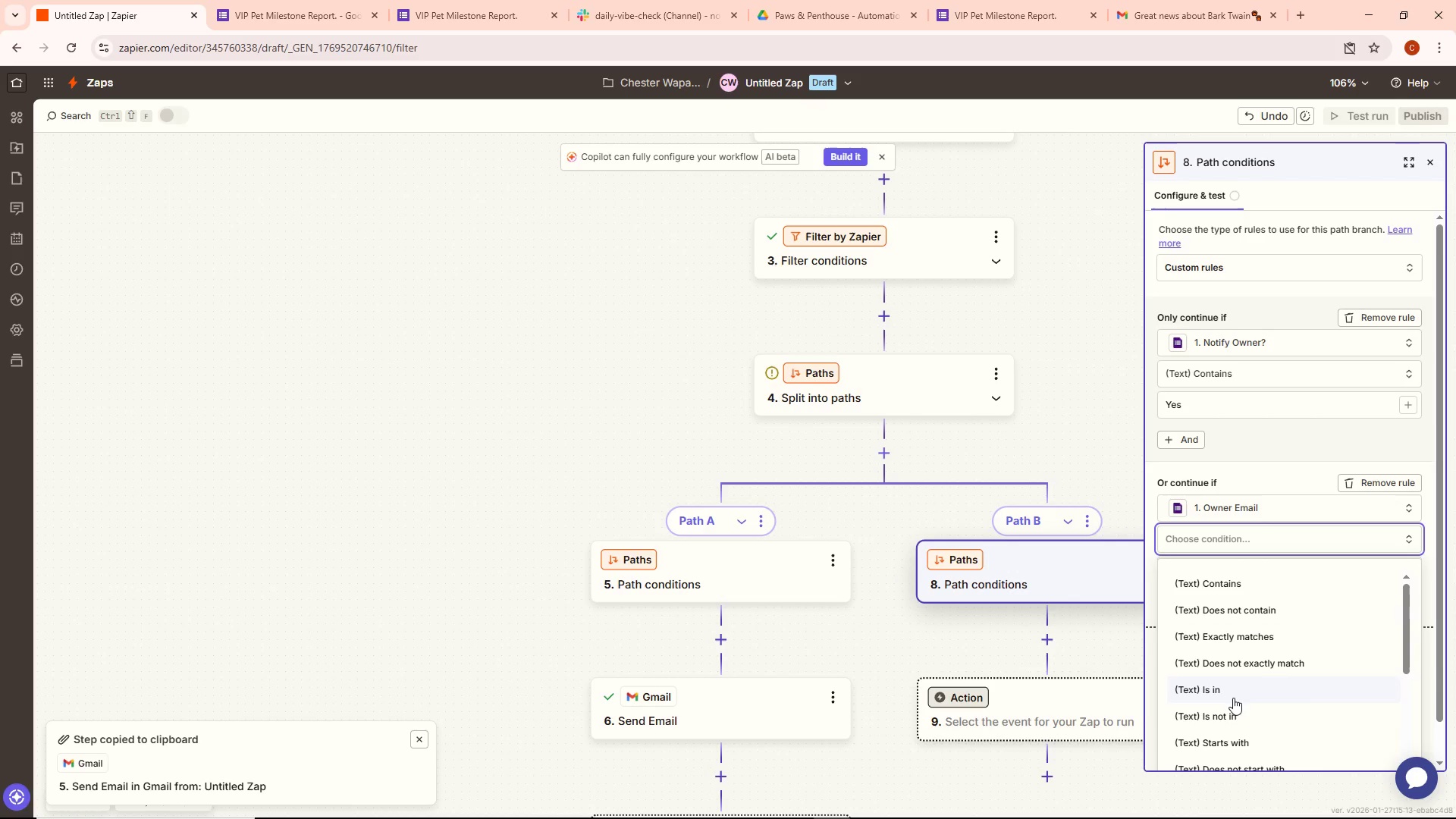 
wait(5.03)
 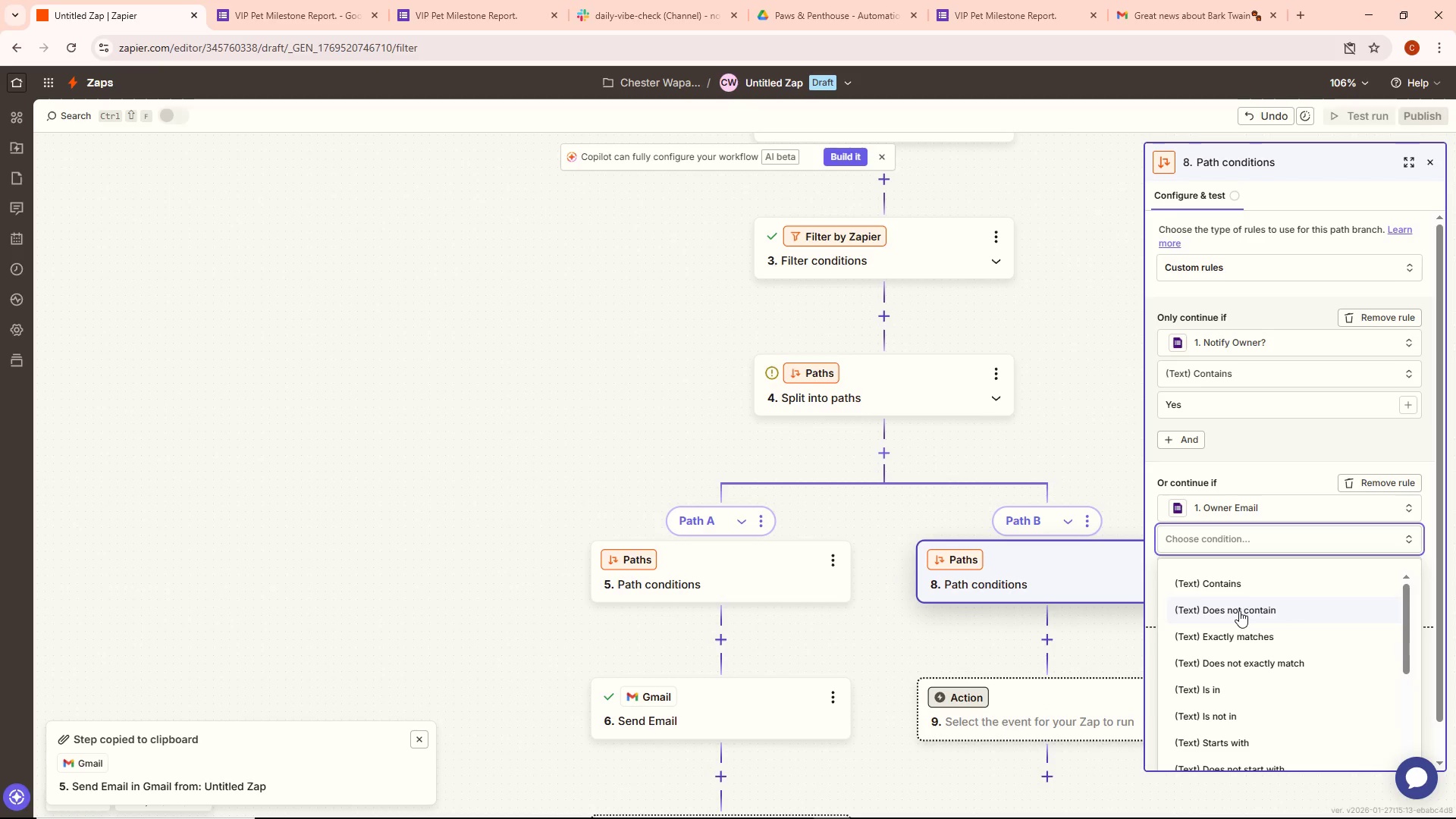 
scroll: coordinate [1272, 672], scroll_direction: down, amount: 3.0
 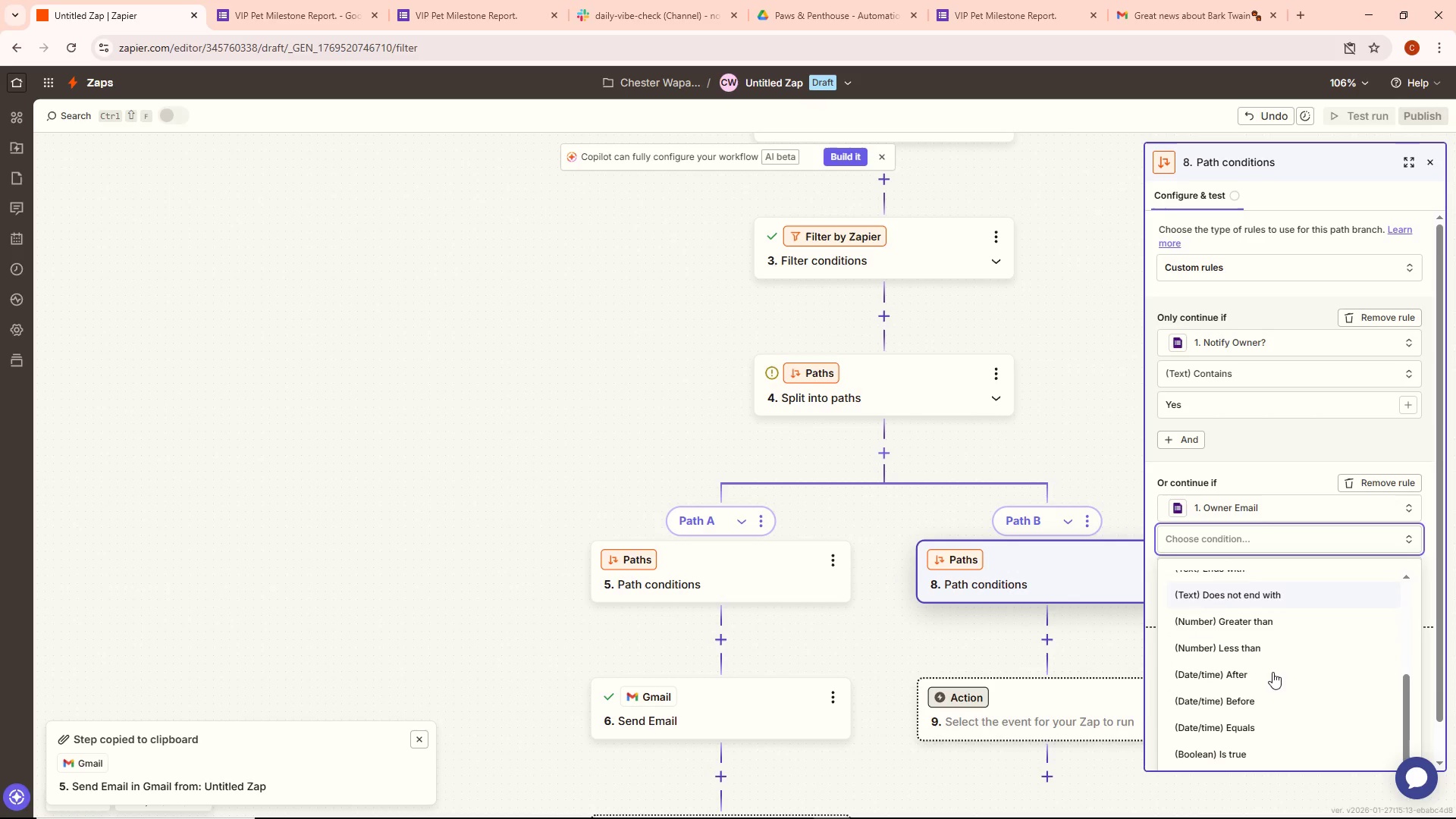 
scroll: coordinate [1272, 671], scroll_direction: none, amount: 0.0
 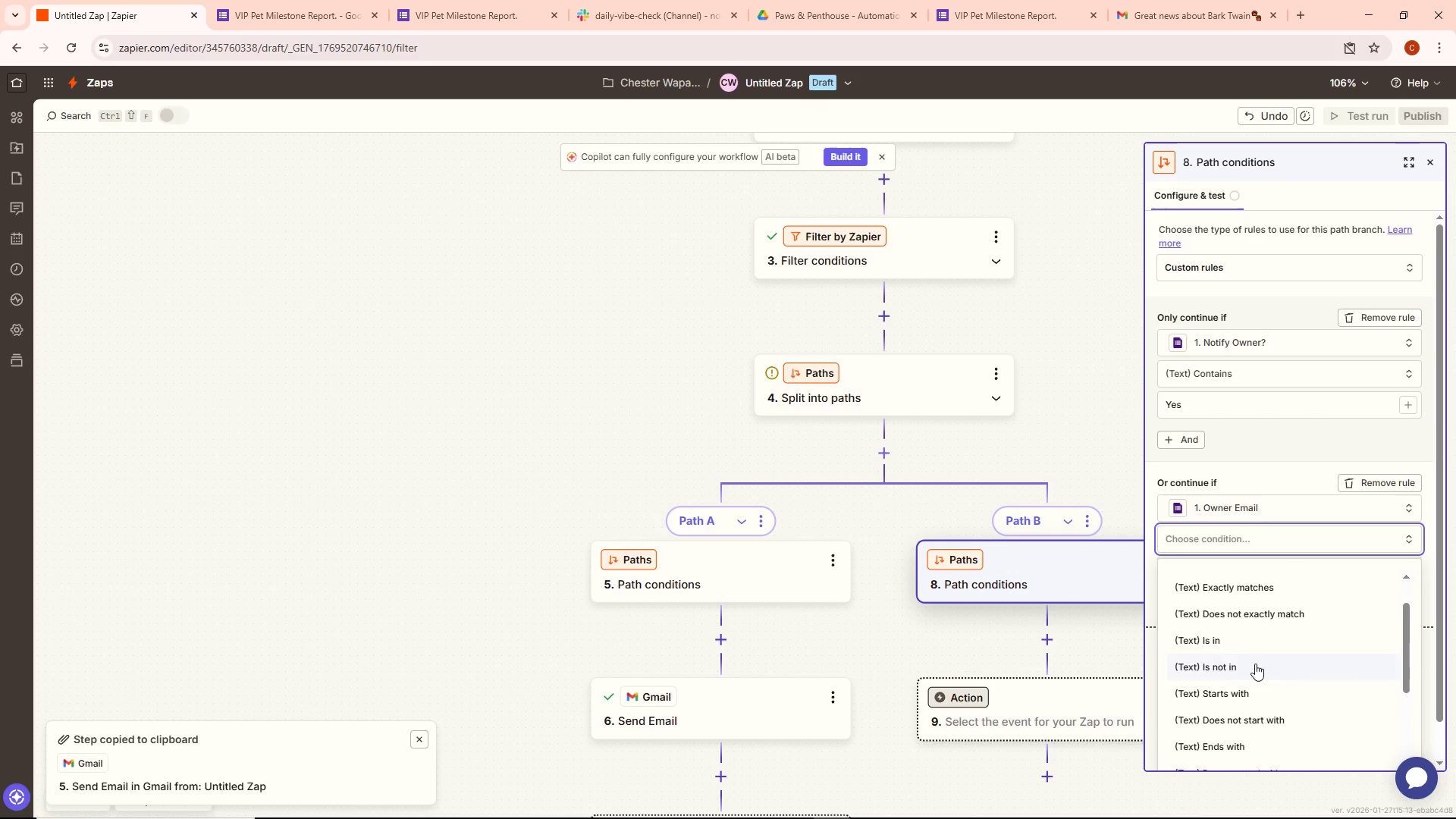 
scroll: coordinate [1248, 657], scroll_direction: up, amount: 2.0
 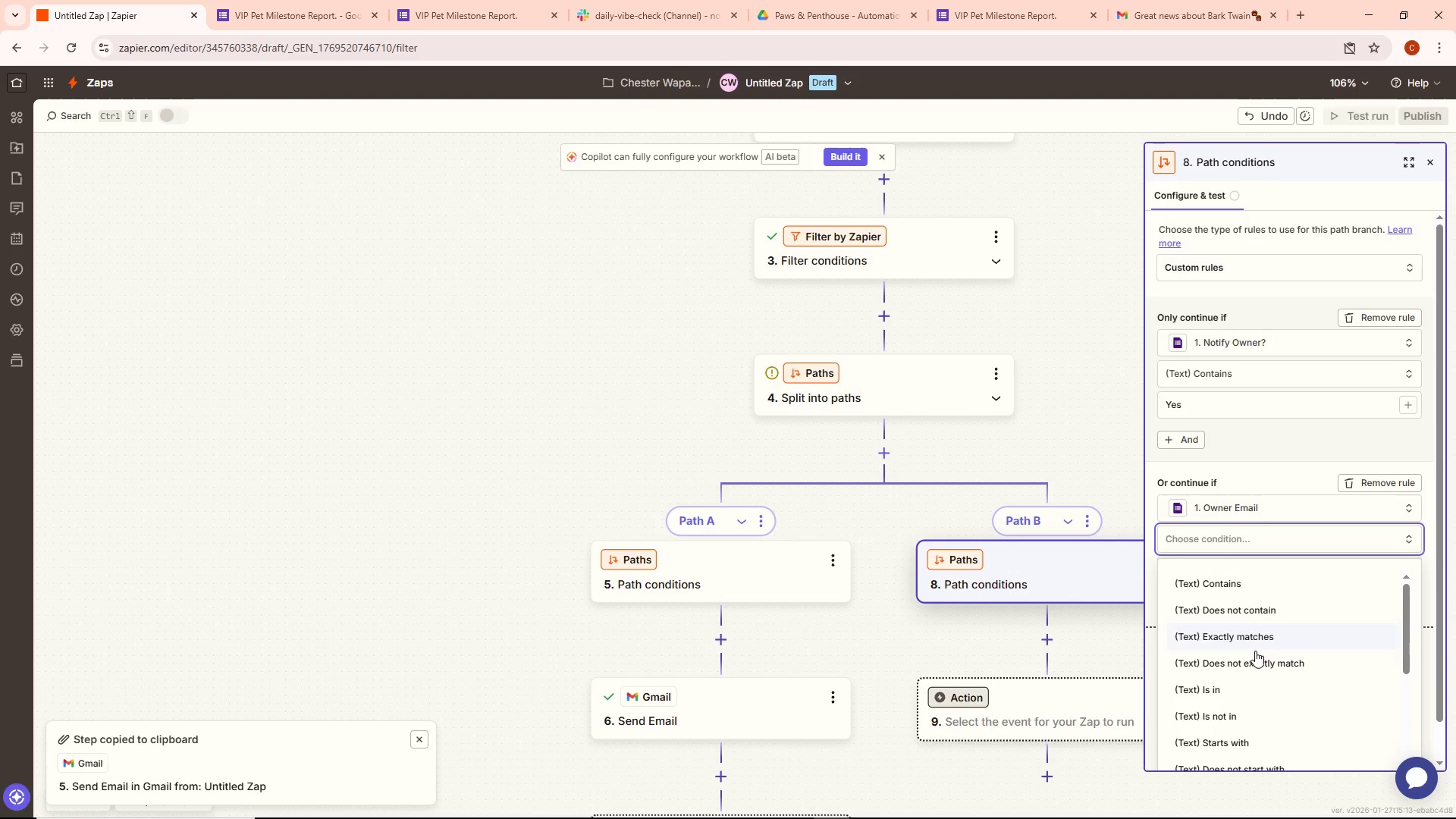 
scroll: coordinate [1259, 728], scroll_direction: down, amount: 1.0
 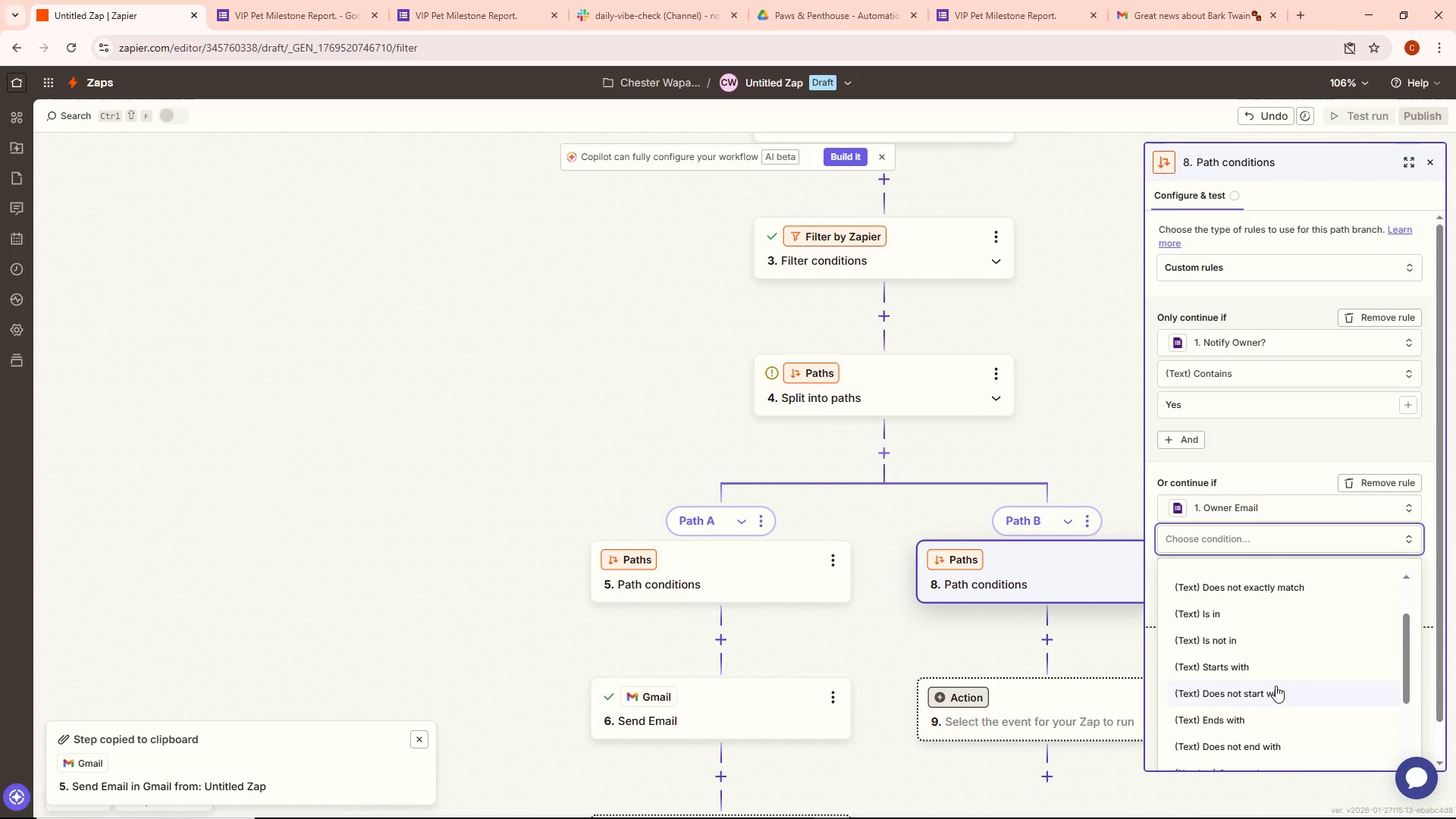 
scroll: coordinate [1263, 684], scroll_direction: up, amount: 4.0
 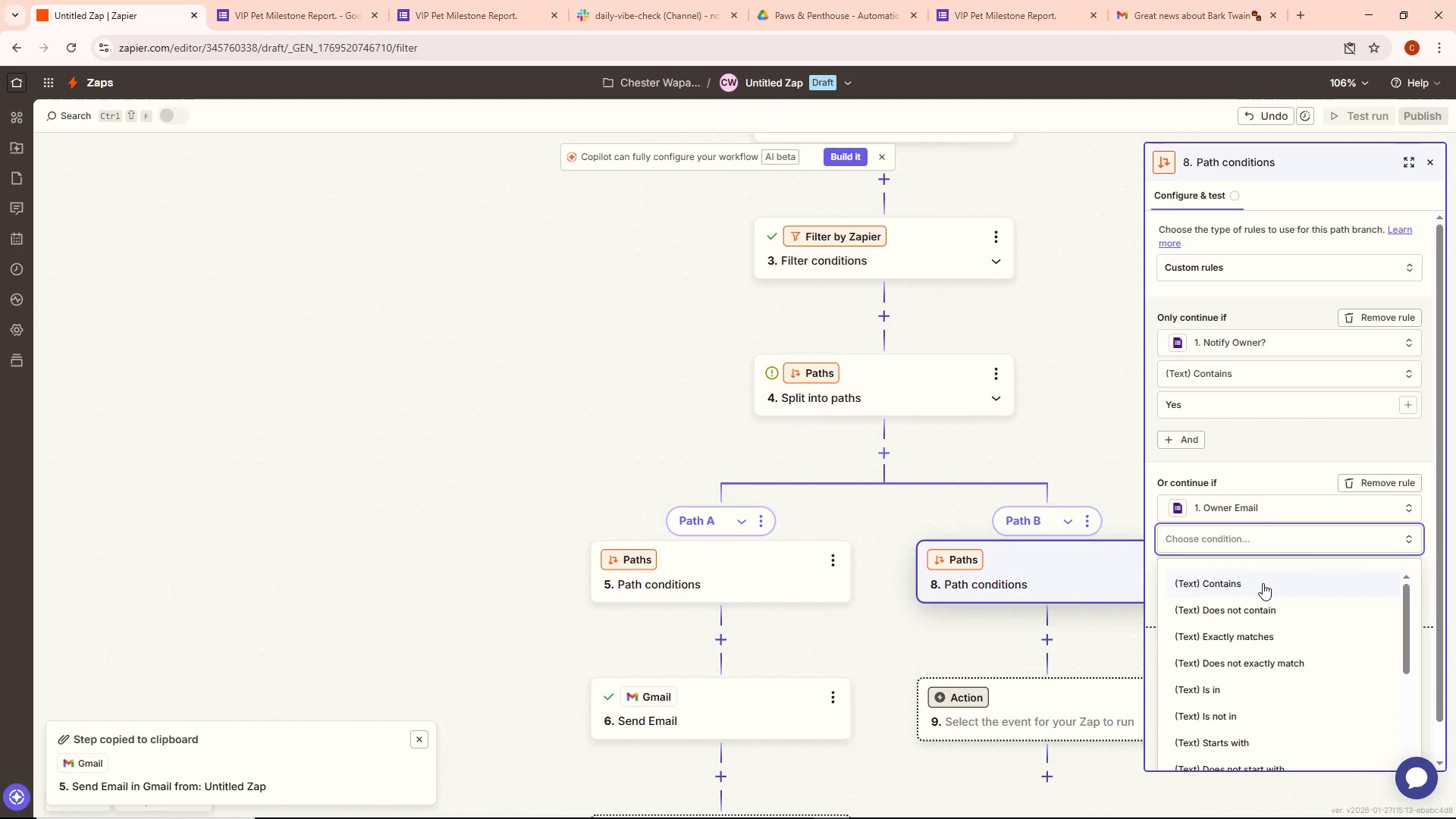 
wait(5.13)
 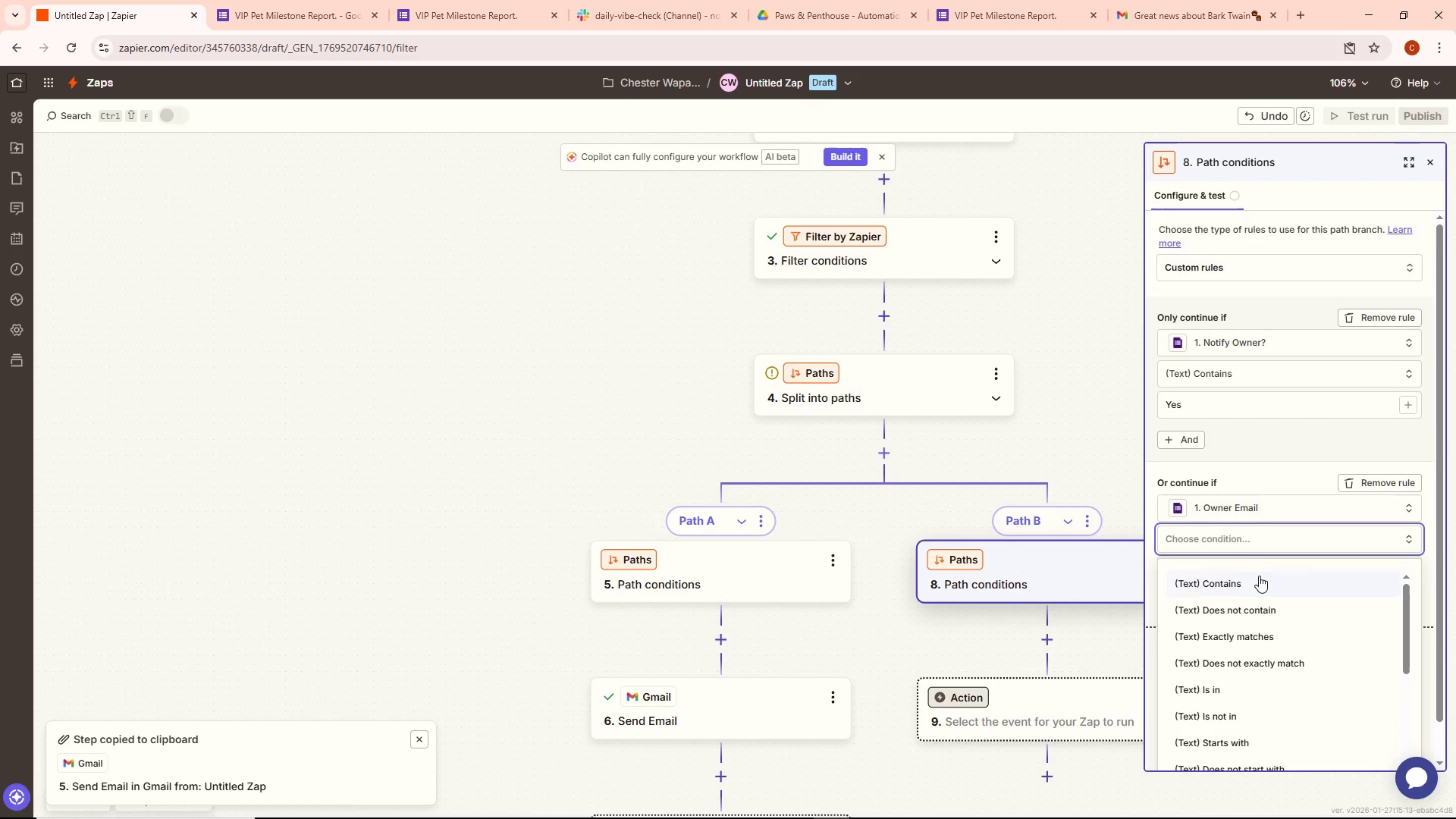 
scroll: coordinate [1262, 655], scroll_direction: down, amount: 5.0
 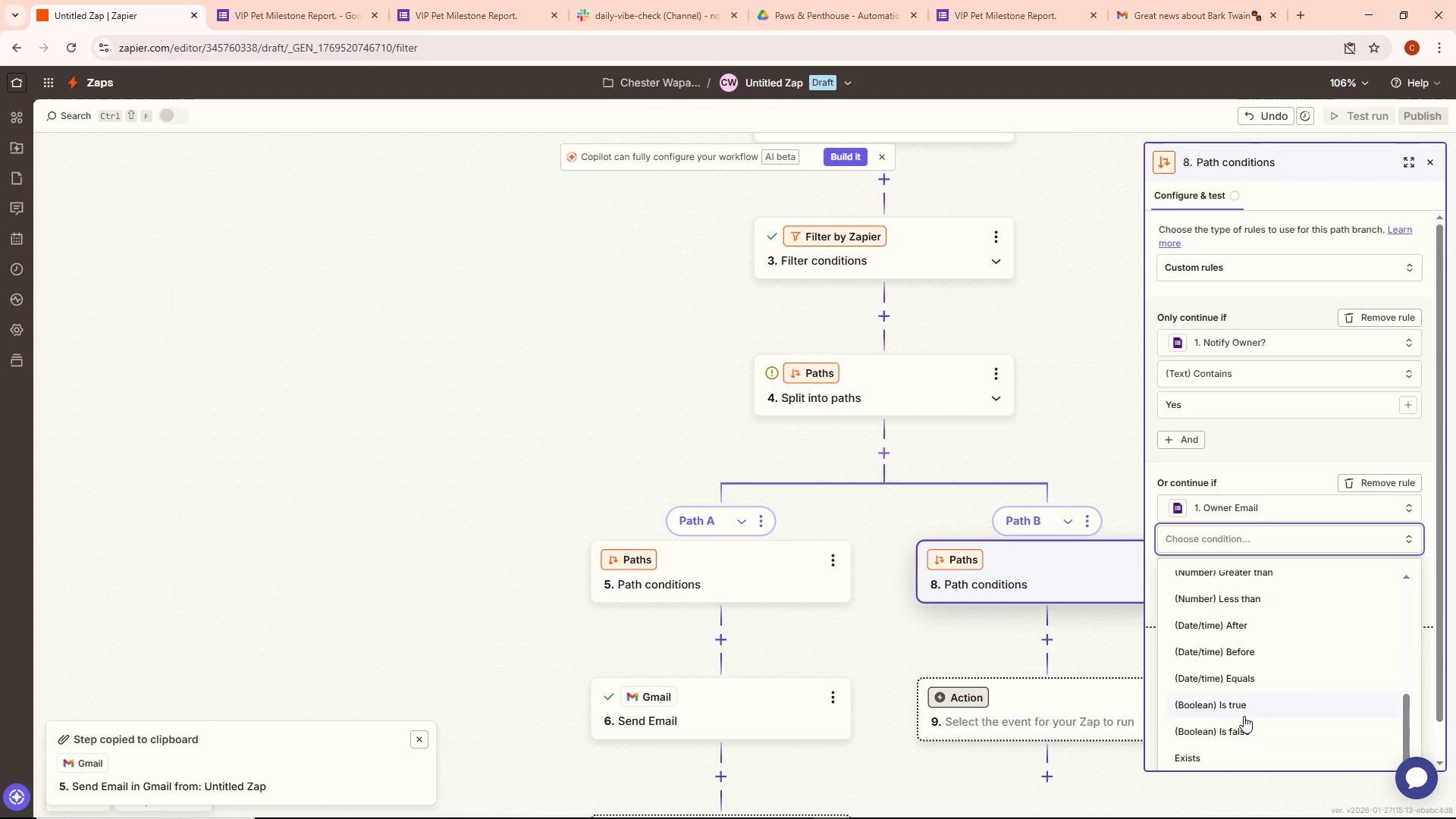 
scroll: coordinate [1244, 715], scroll_direction: up, amount: 10.0
 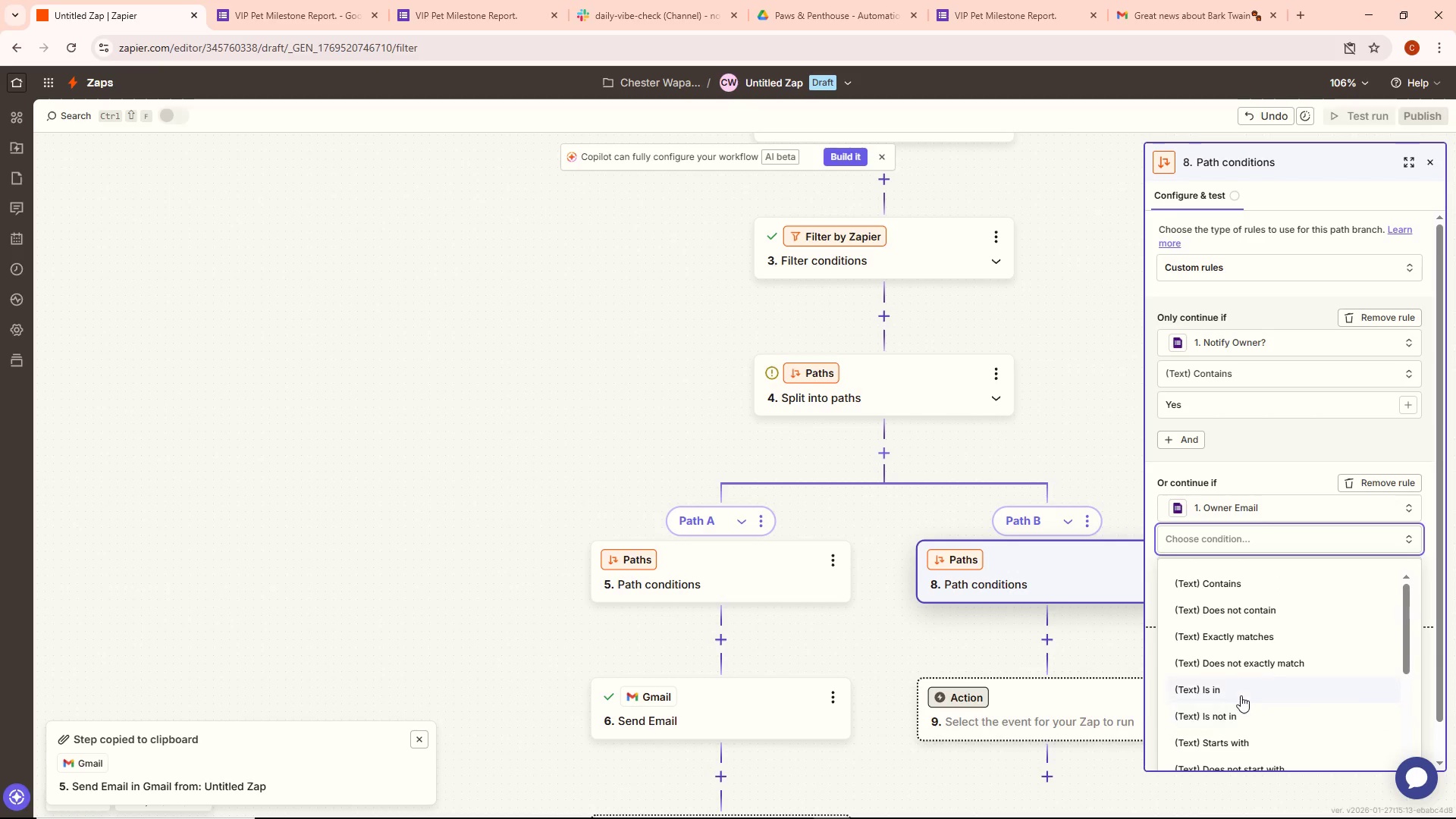 
scroll: coordinate [1241, 696], scroll_direction: down, amount: 8.0
 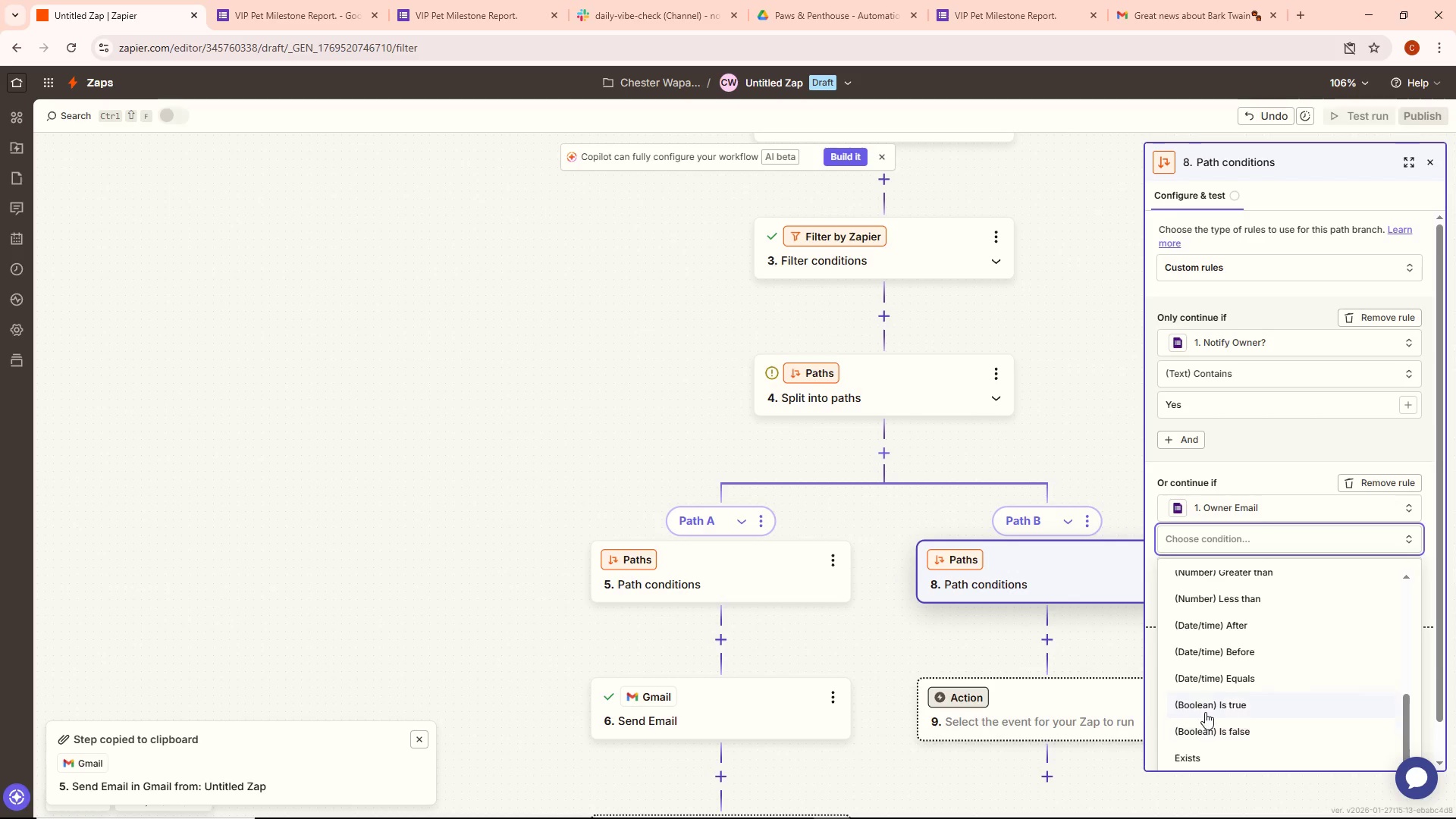 
scroll: coordinate [1238, 585], scroll_direction: up, amount: 7.0
 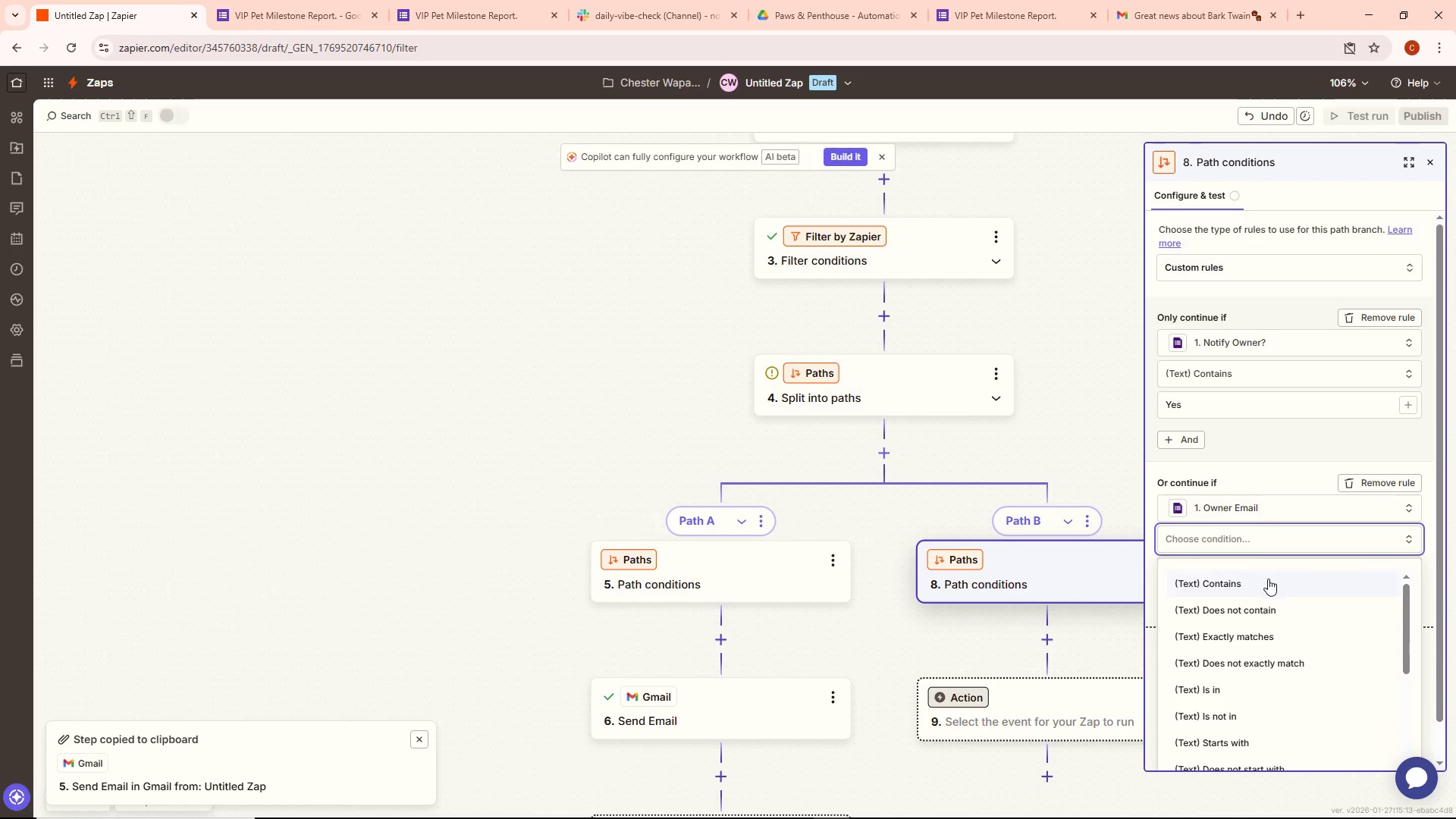 
wait(6.63)
 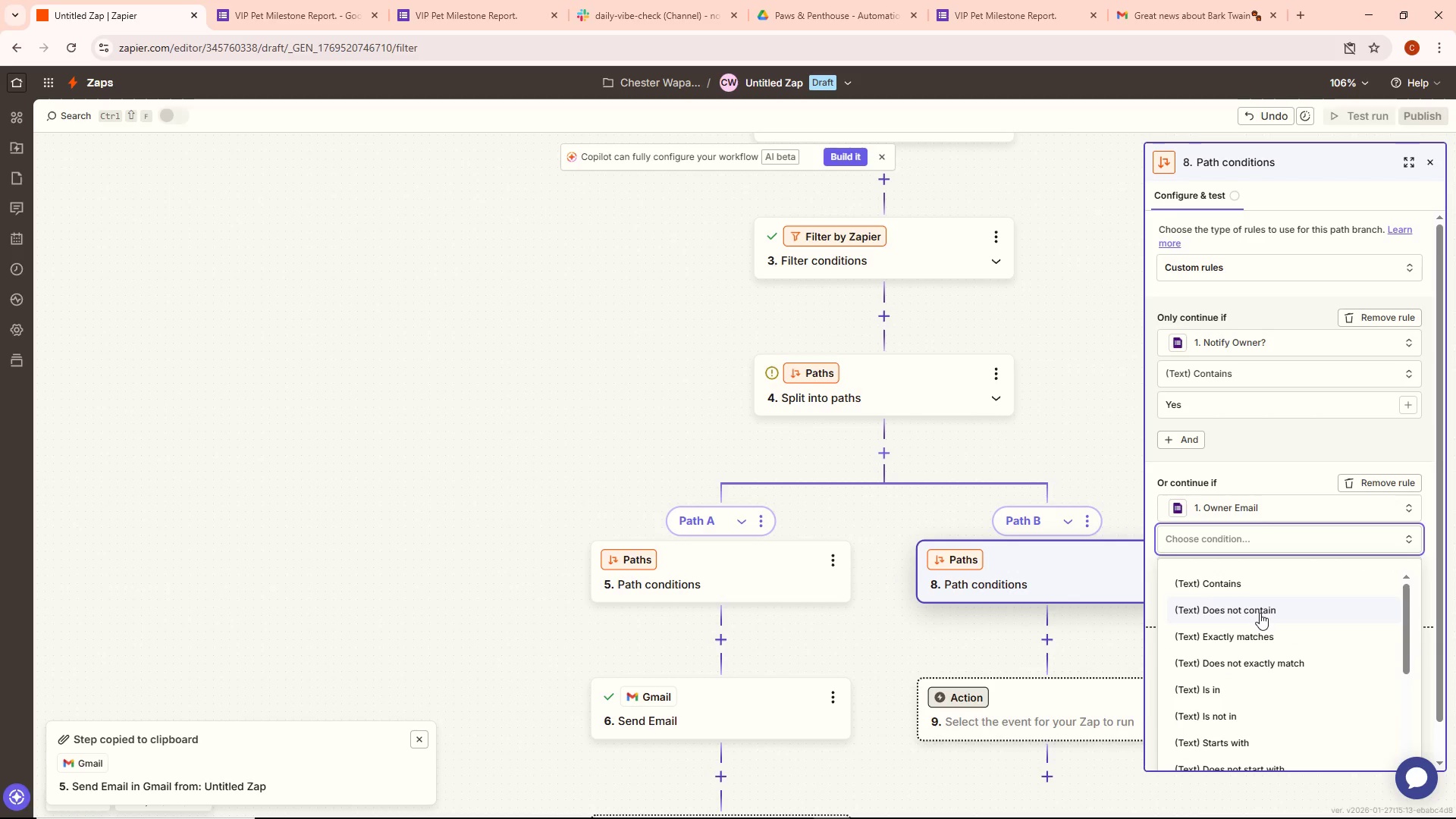 
scroll: coordinate [1277, 613], scroll_direction: down, amount: 13.0
 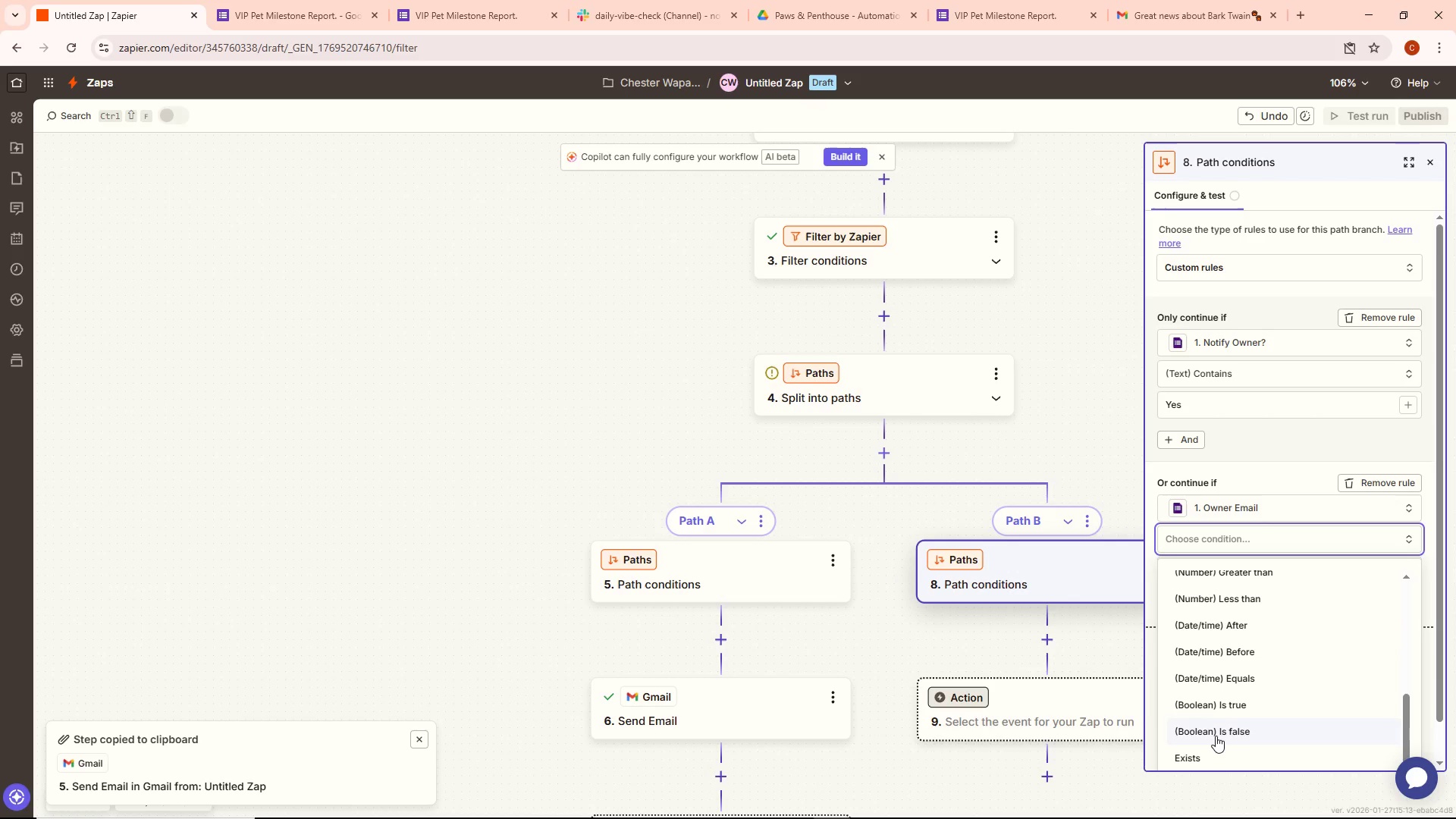 
wait(7.43)
 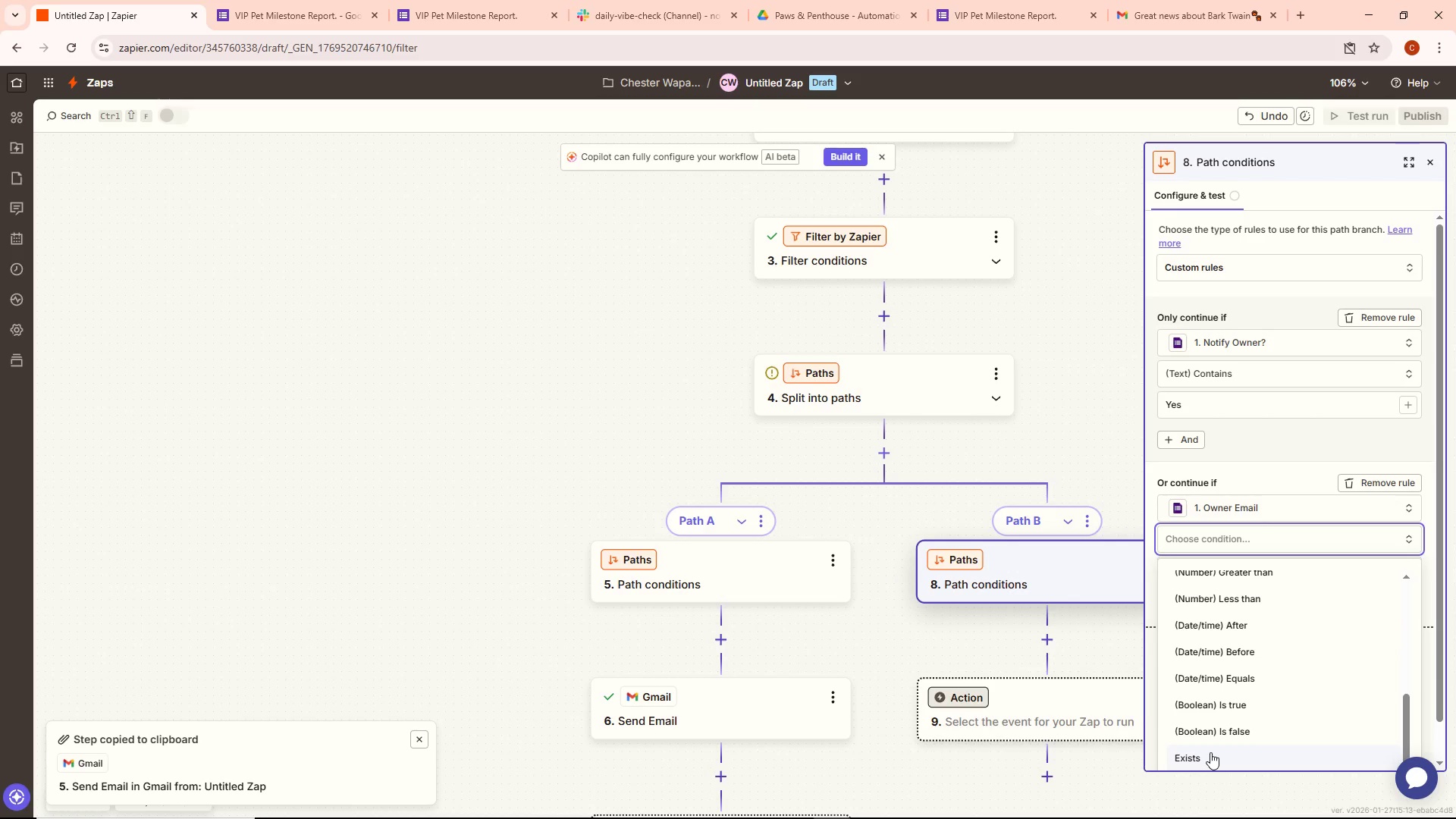 
left_click([1393, 477])
 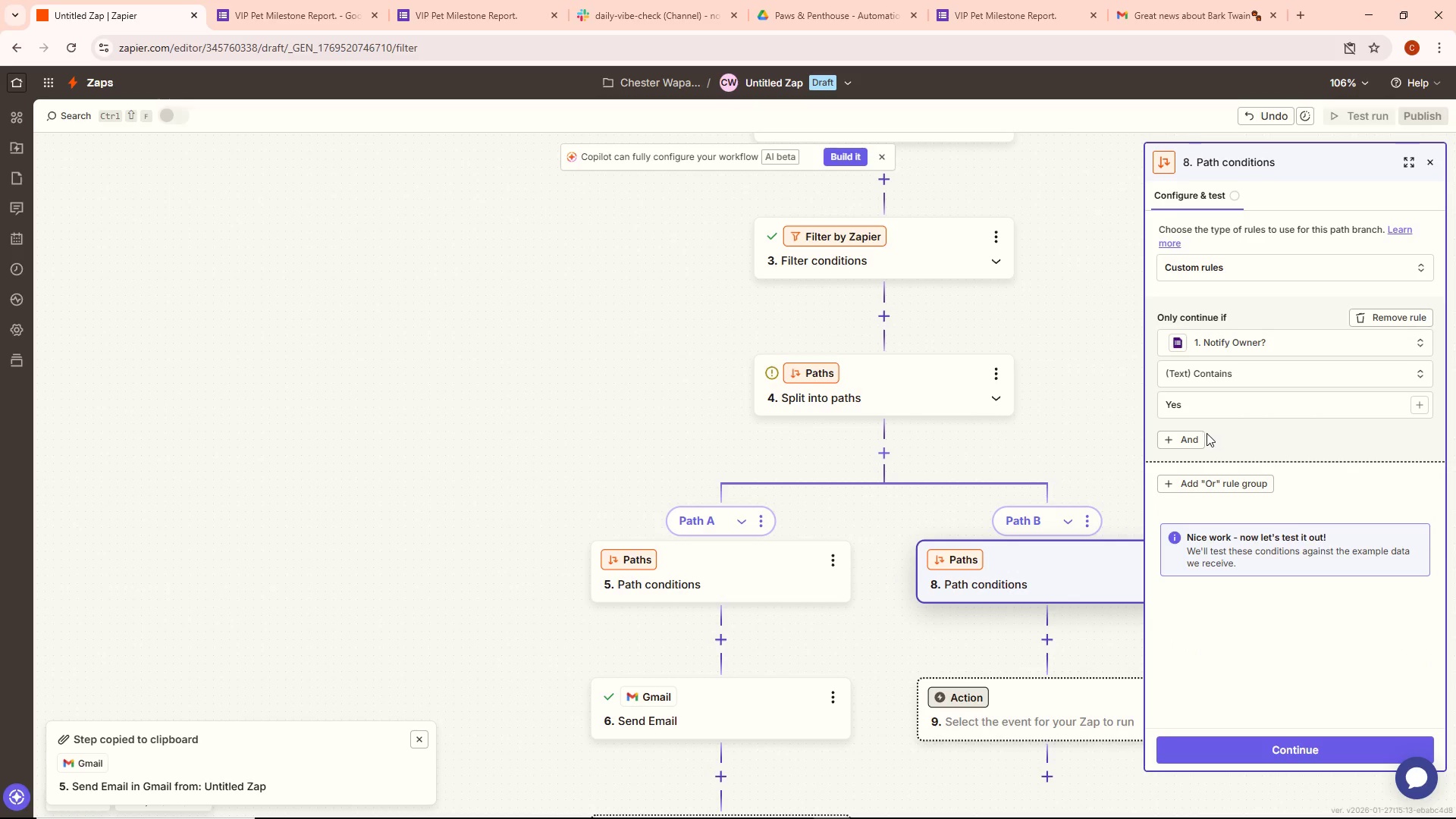 
left_click([1194, 436])
 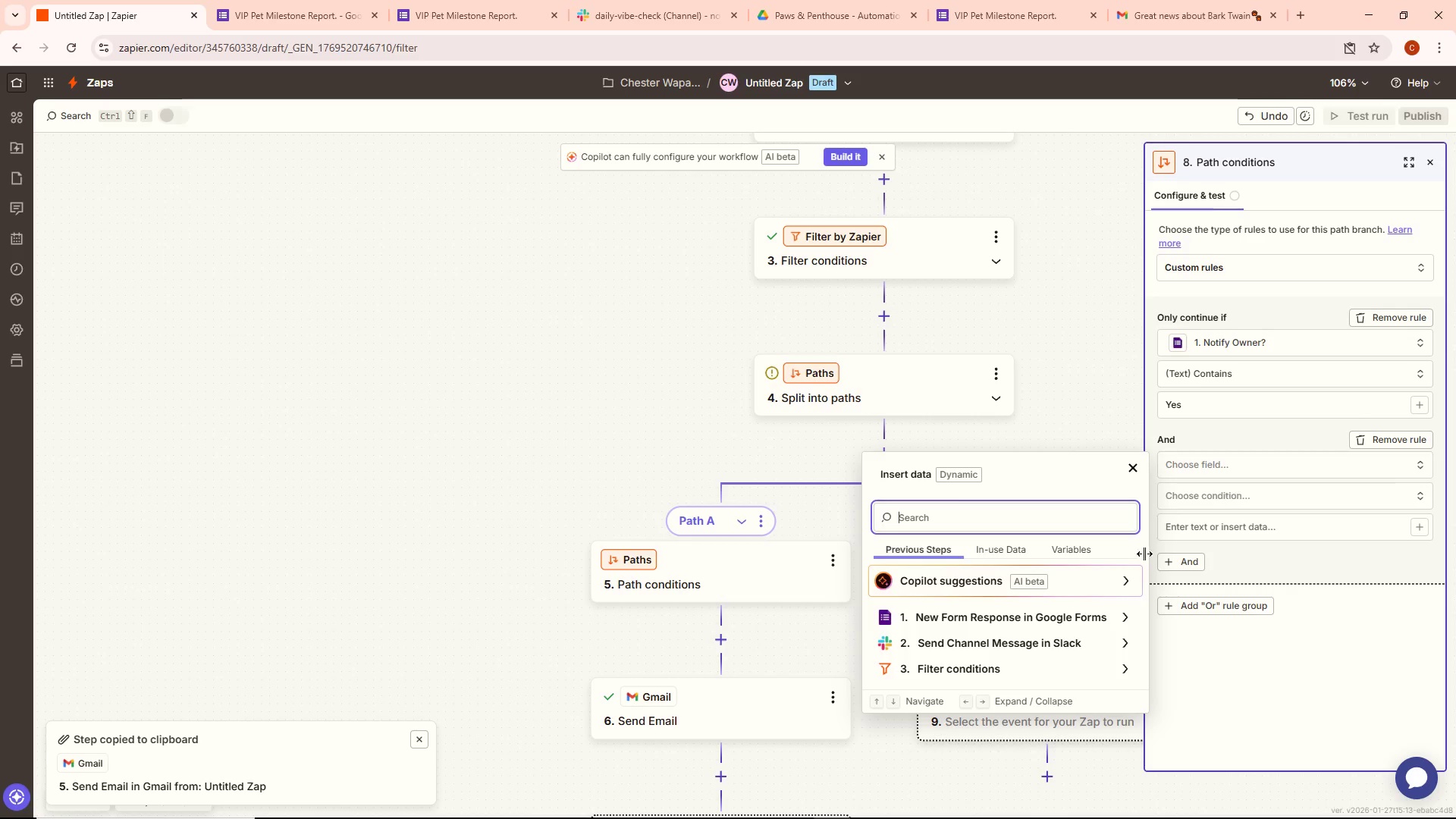 
left_click([1002, 611])
 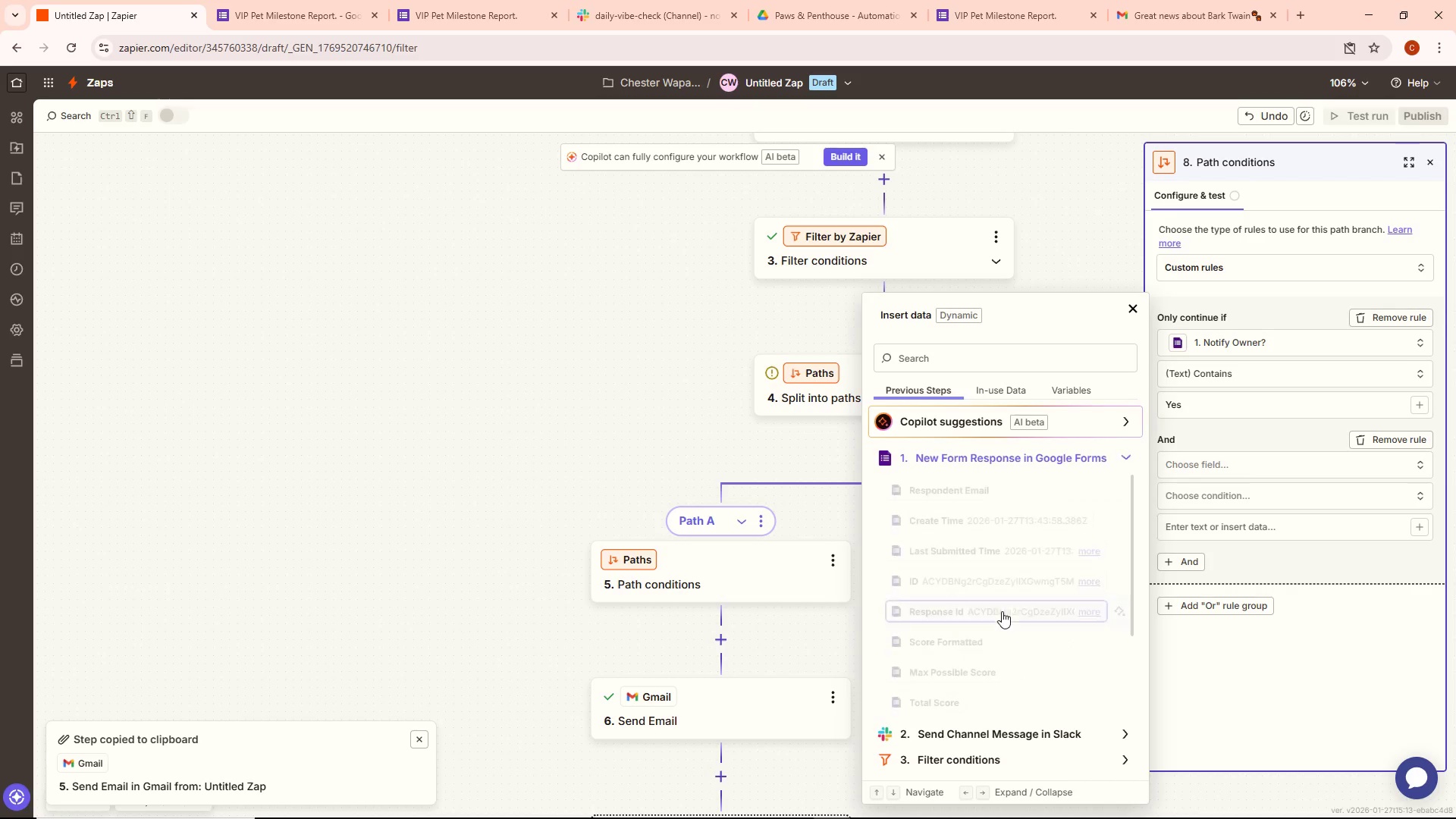 
scroll: coordinate [1002, 611], scroll_direction: down, amount: 2.0
 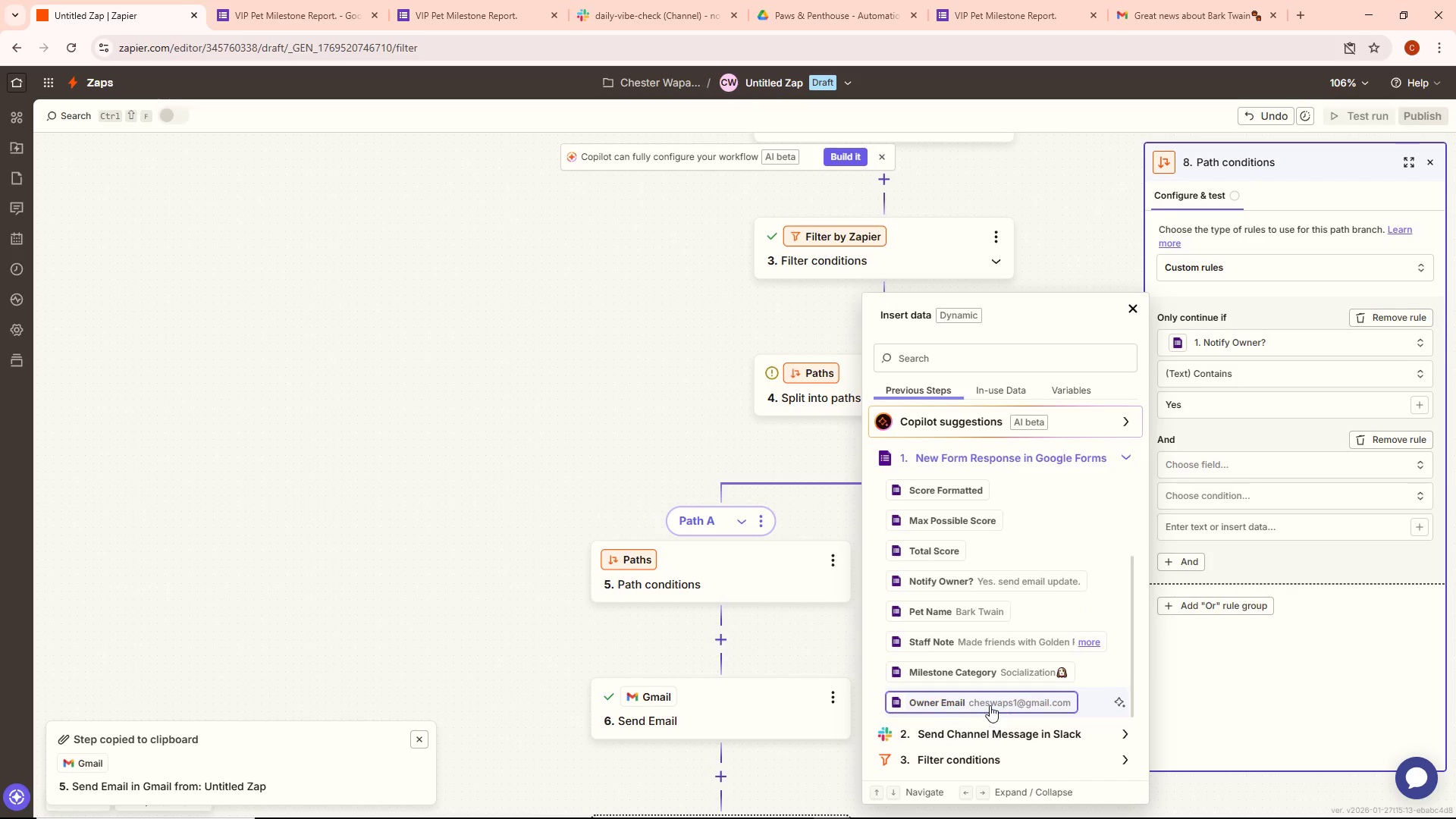 
left_click([990, 705])
 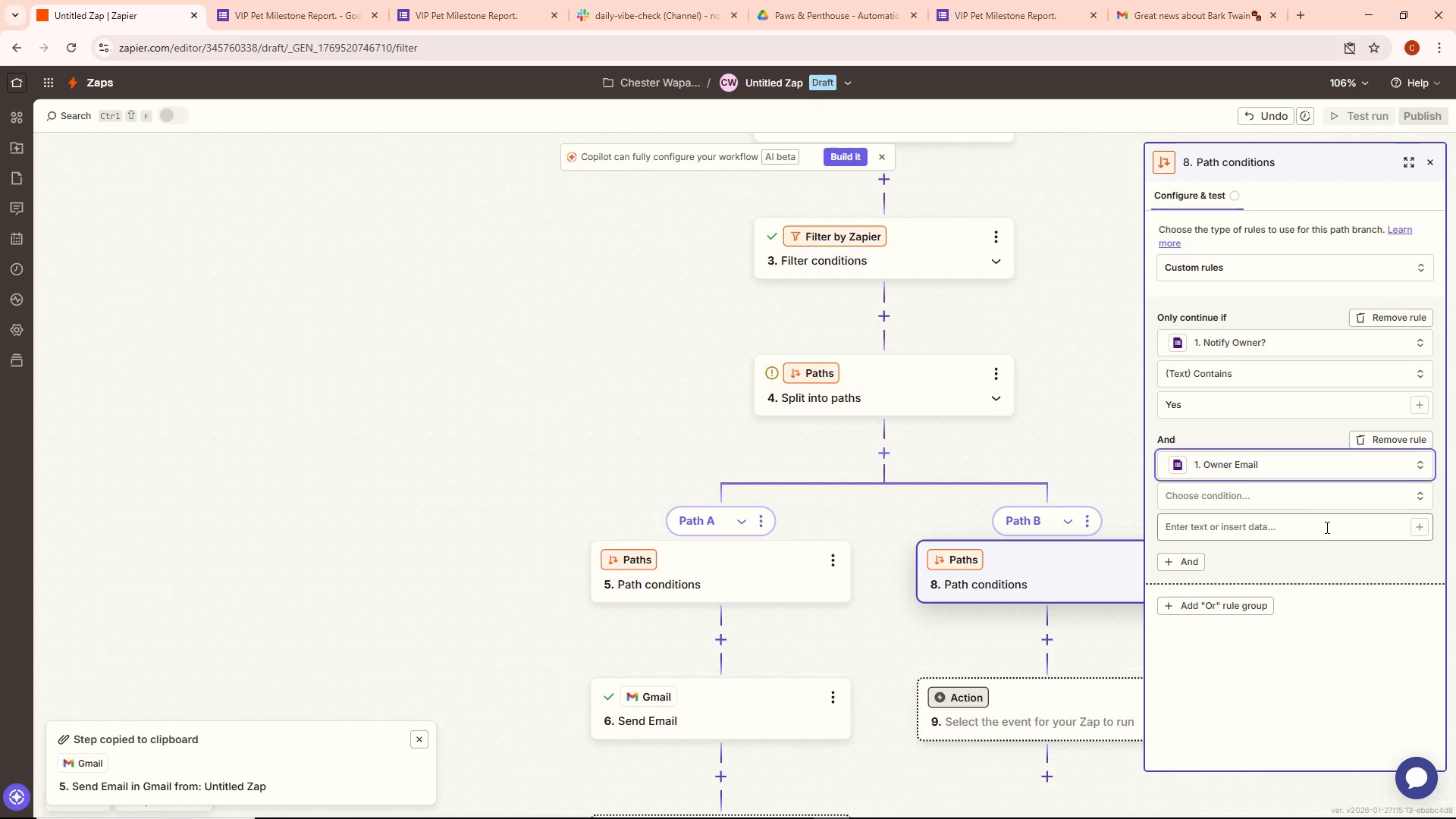 
left_click([1316, 524])
 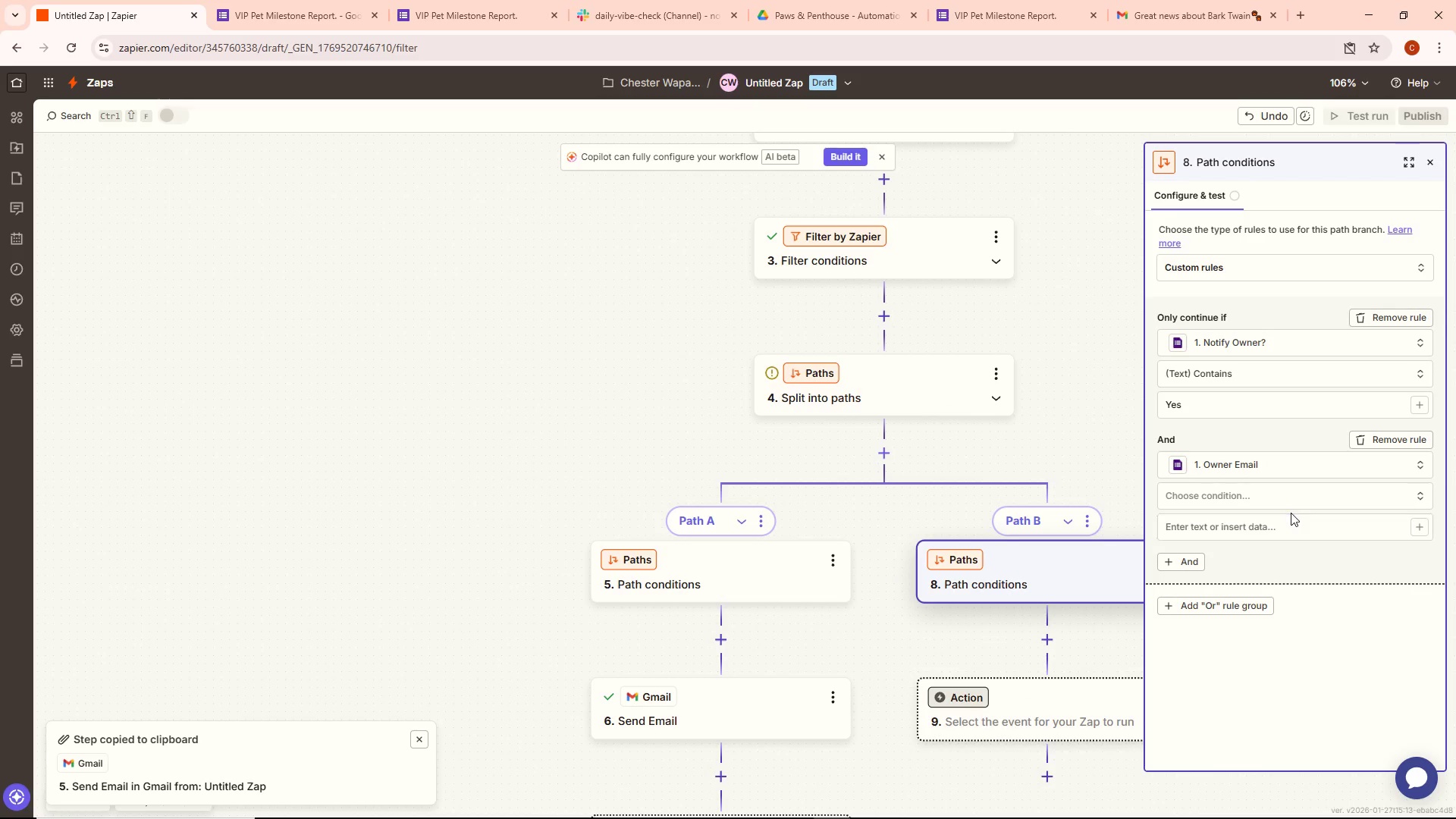 
double_click([1282, 505])
 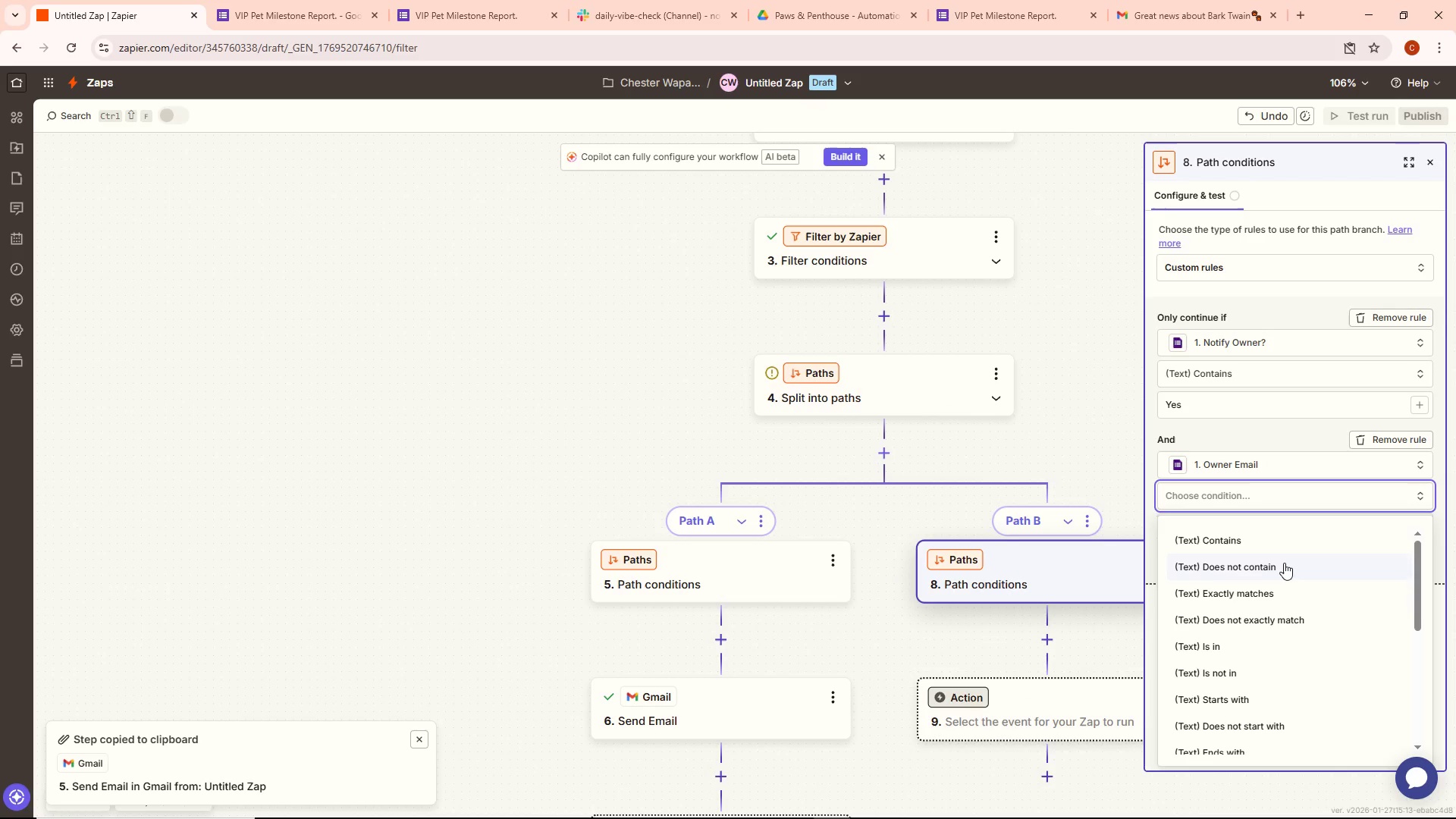 
scroll: coordinate [1287, 579], scroll_direction: down, amount: 14.0
 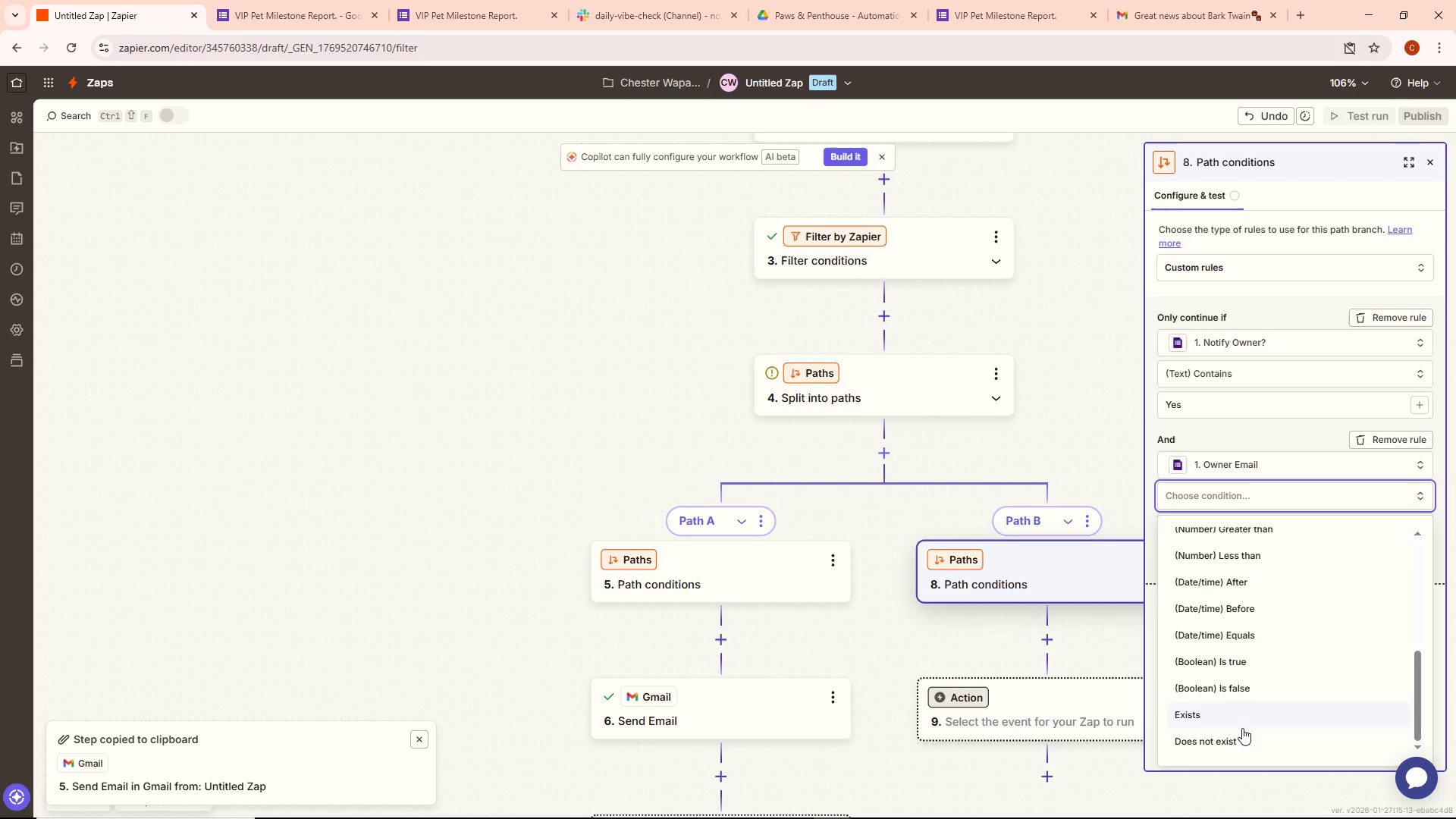 
left_click([1240, 733])
 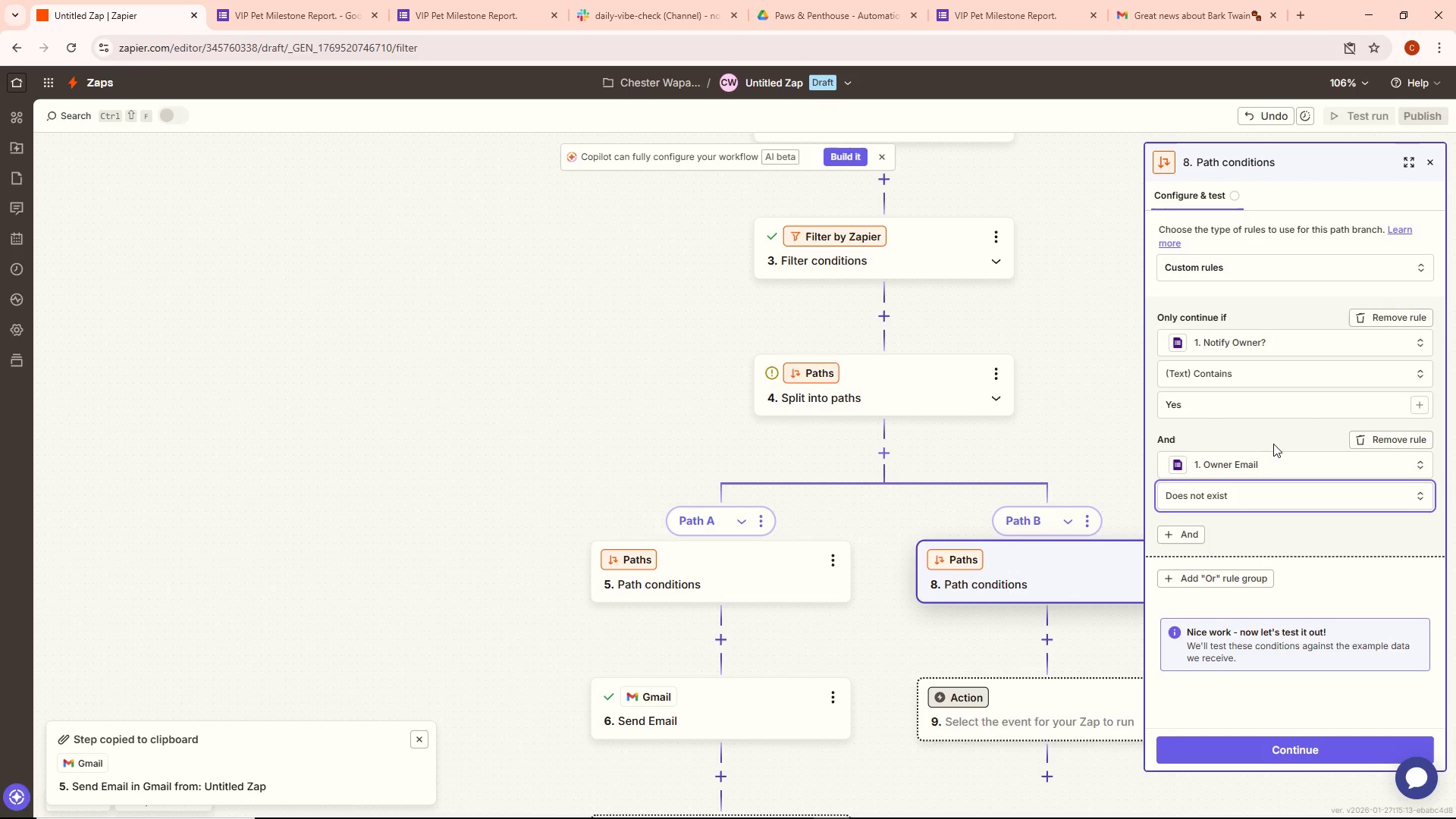 
left_click([1277, 495])
 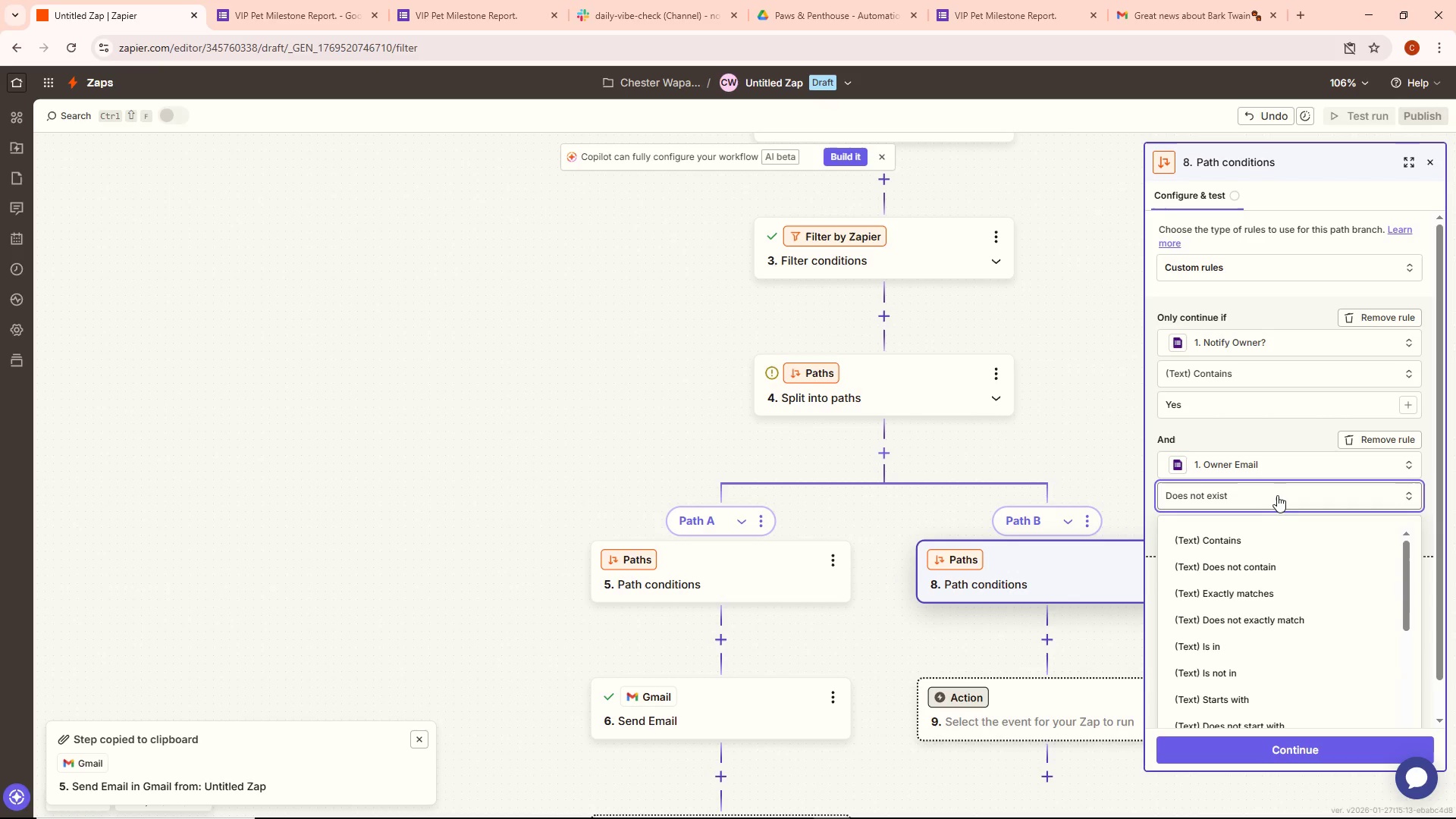 
left_click([1277, 495])
 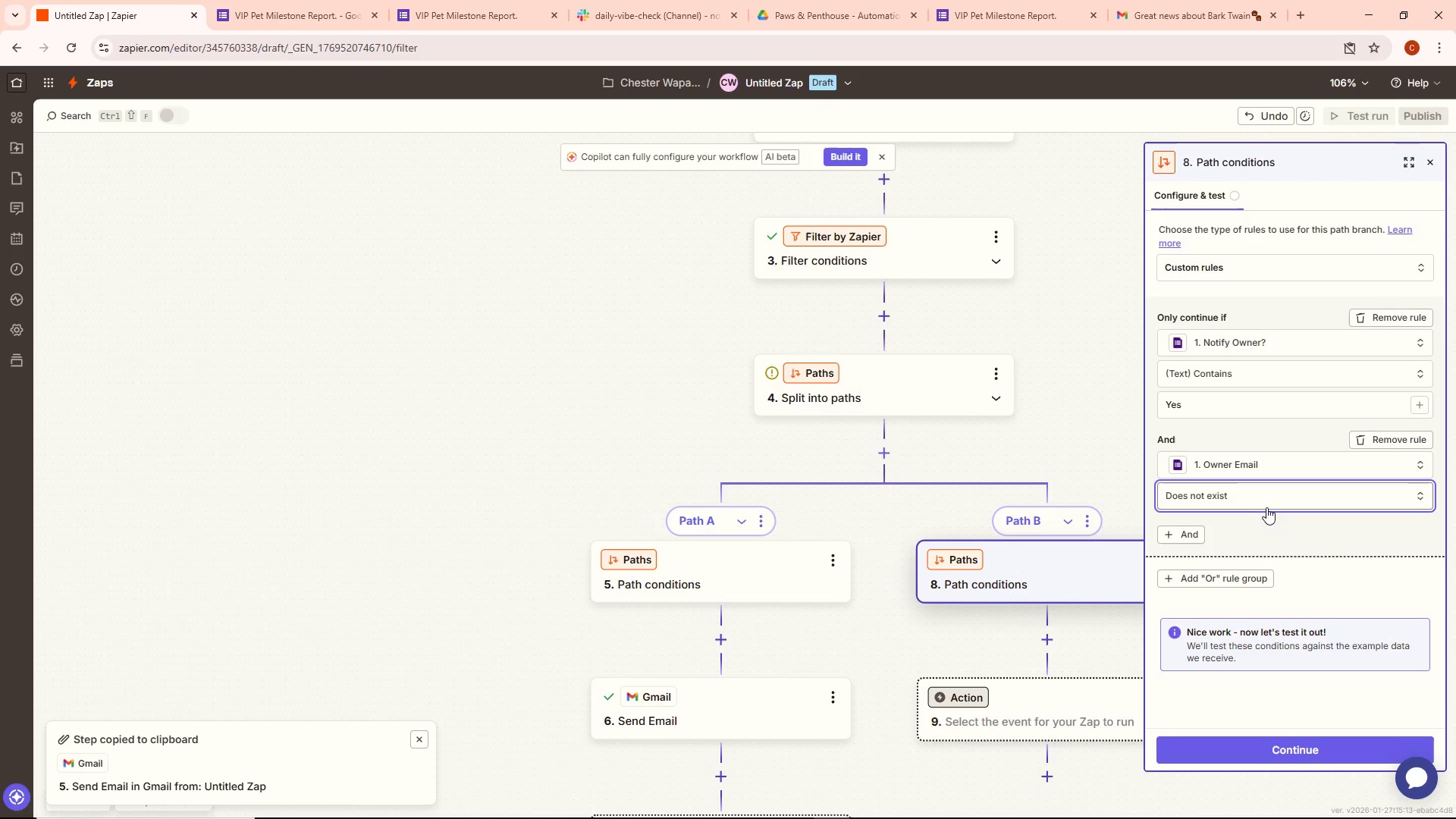 
wait(5.19)
 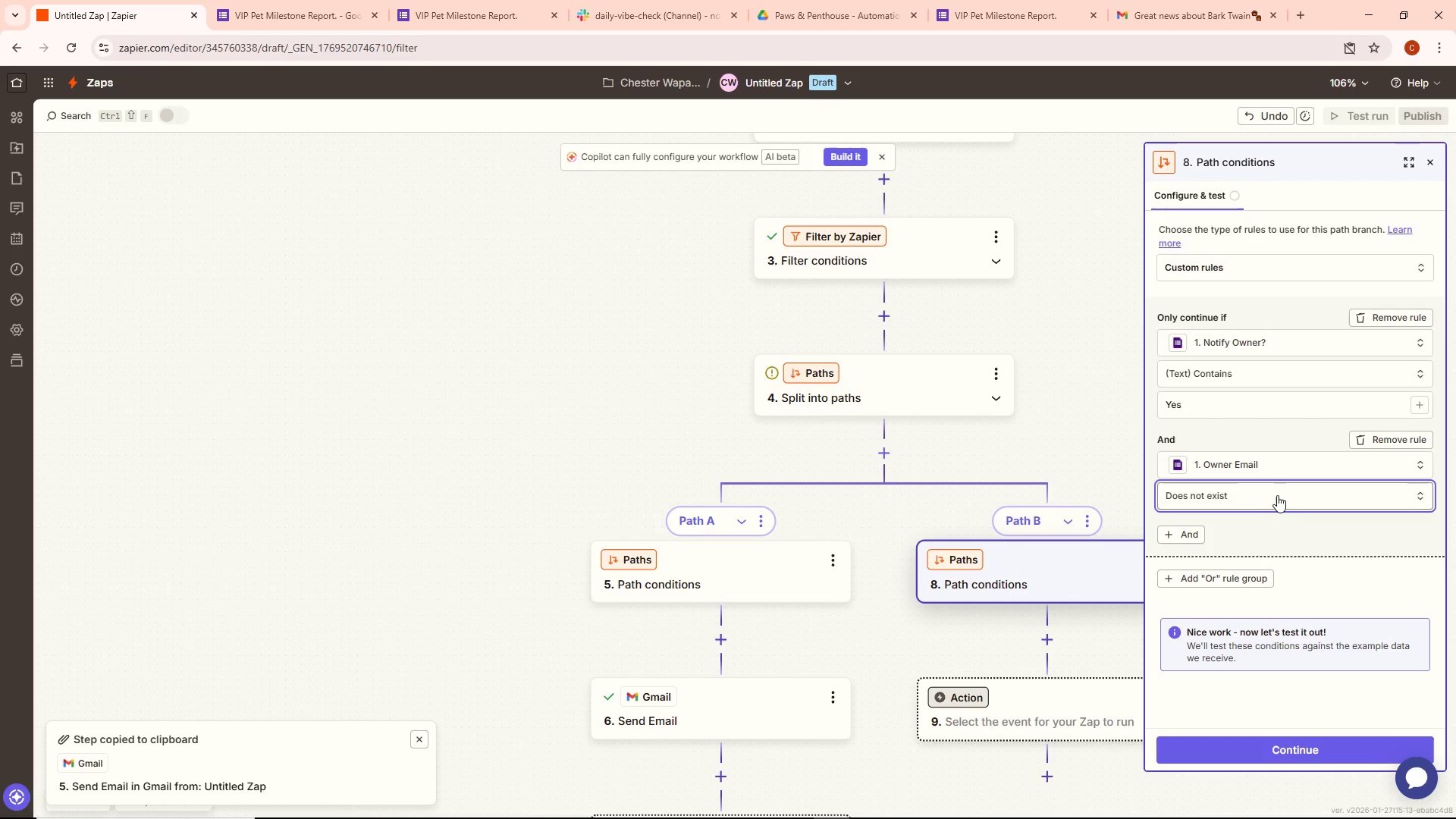 
left_click([1260, 530])
 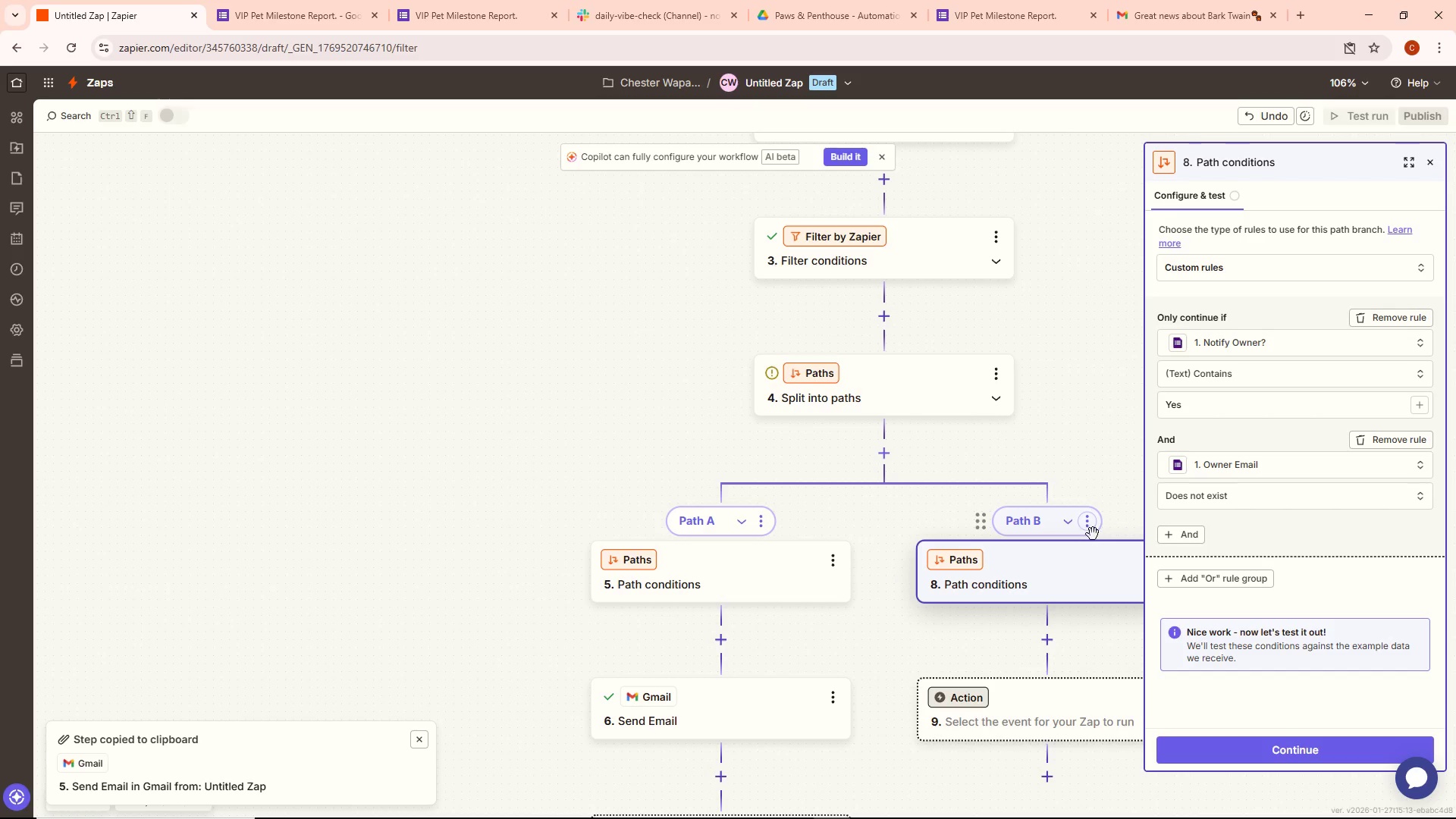 
left_click([1272, 745])
 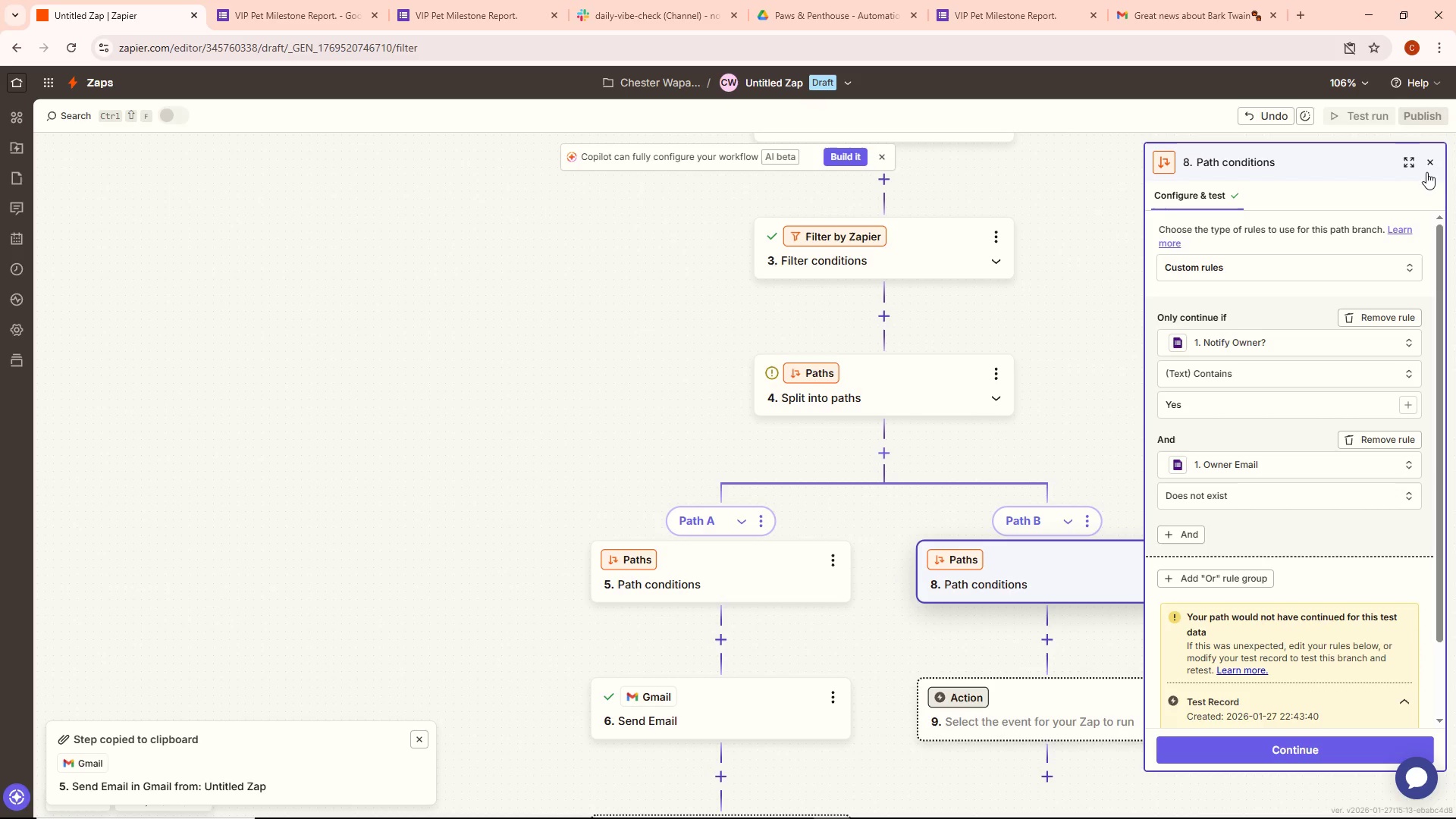 
wait(8.64)
 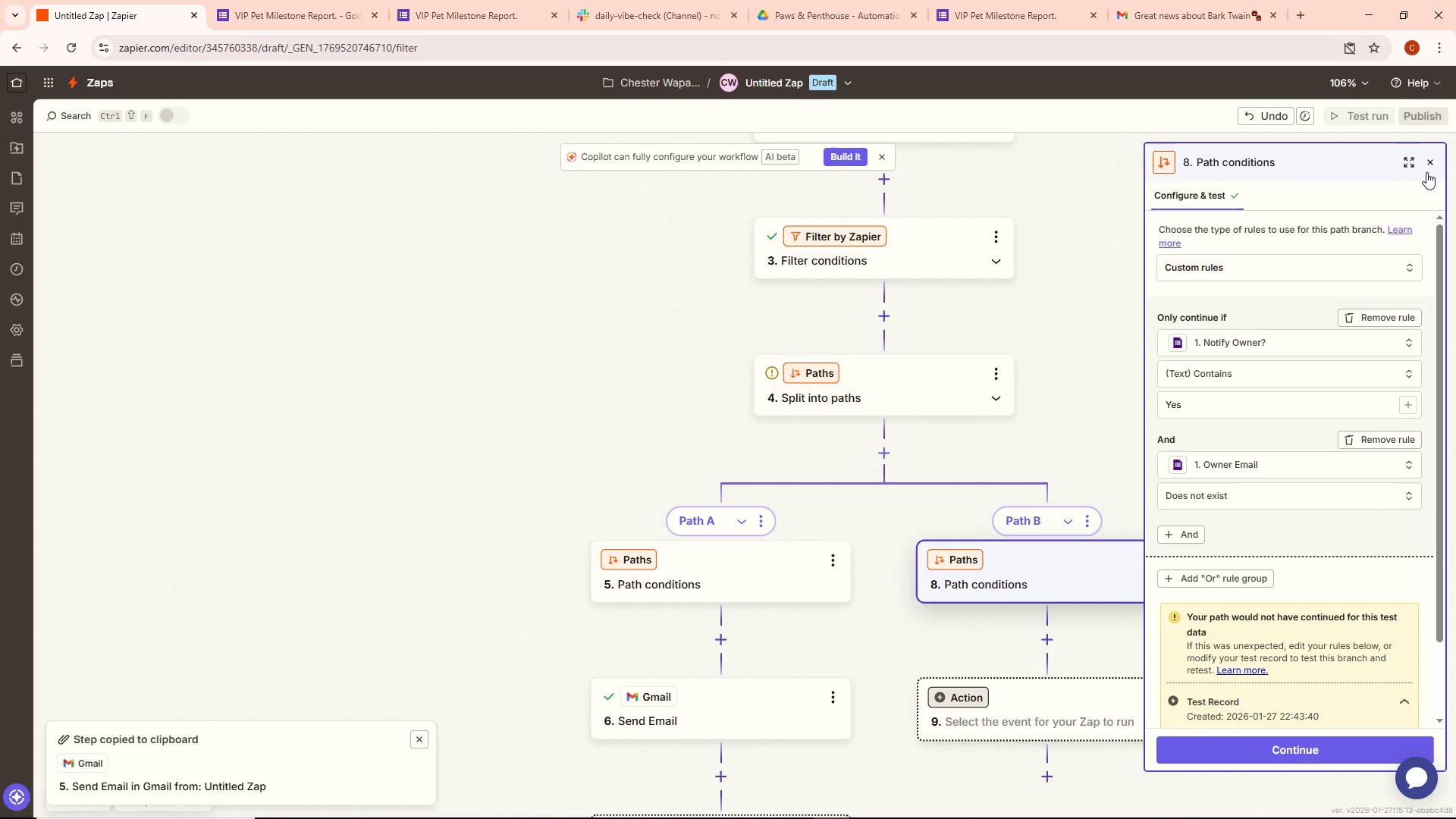 
left_click([1166, 556])
 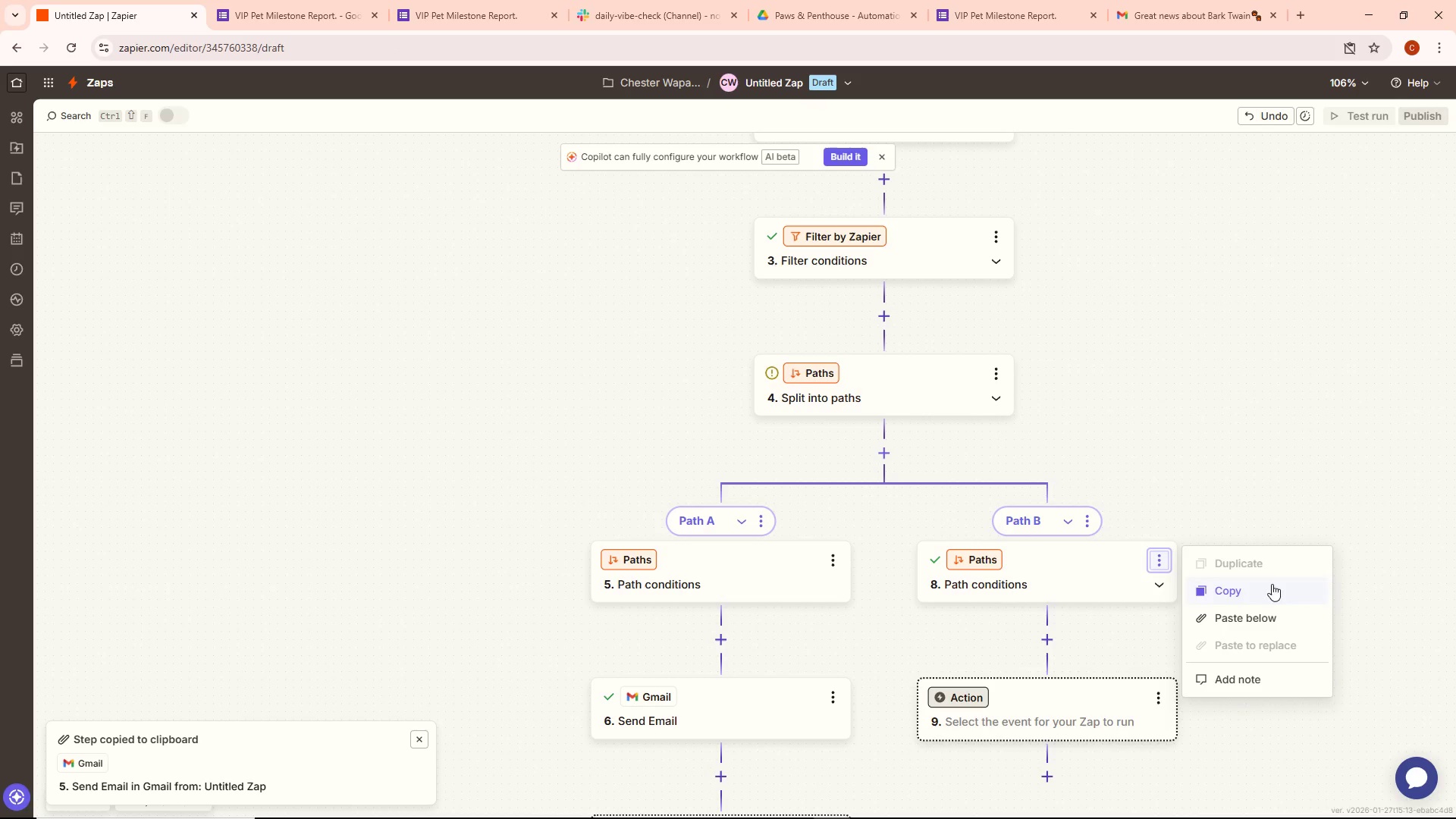 
left_click([1235, 482])
 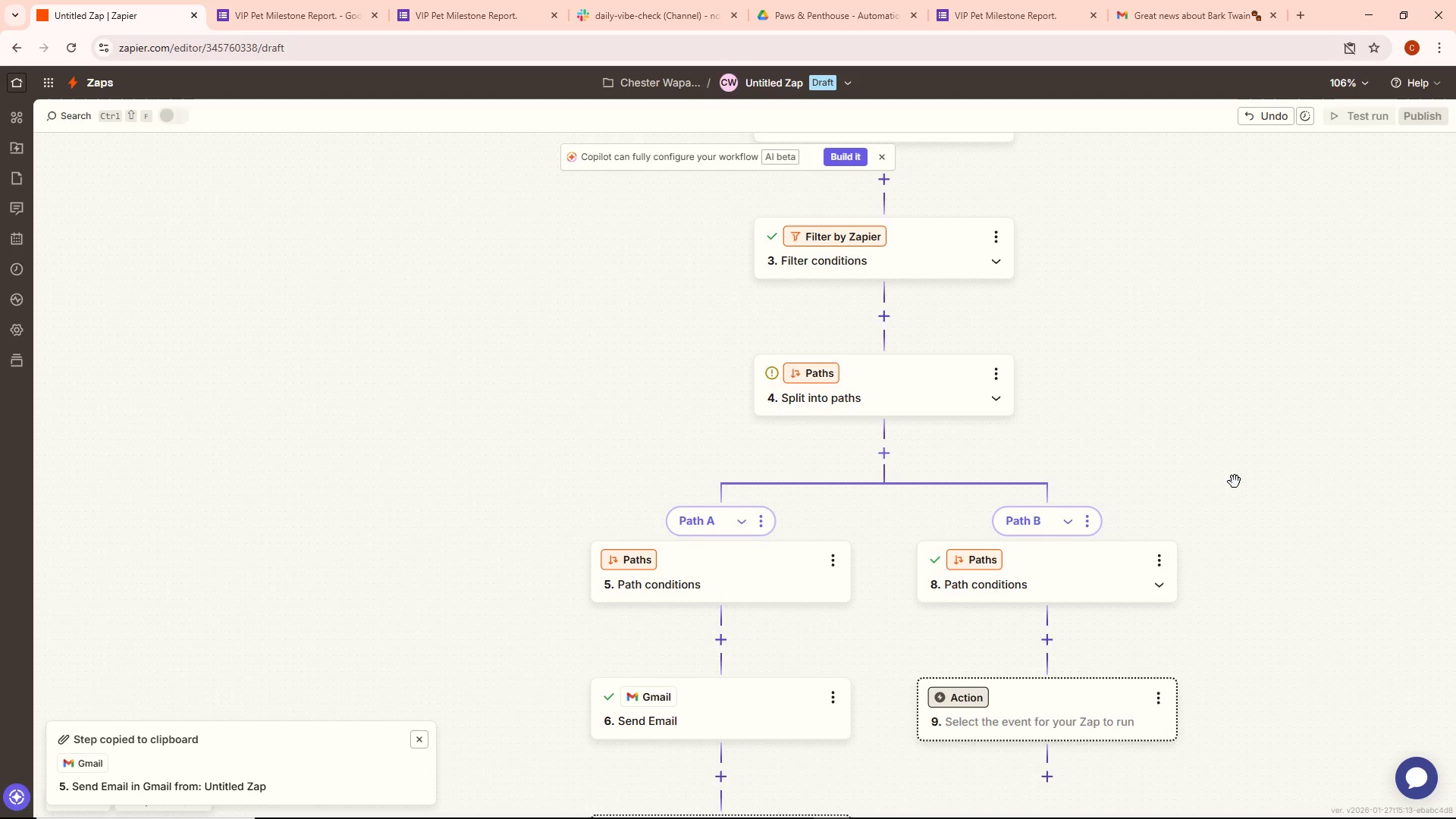 
scroll: coordinate [1235, 482], scroll_direction: down, amount: 1.0
 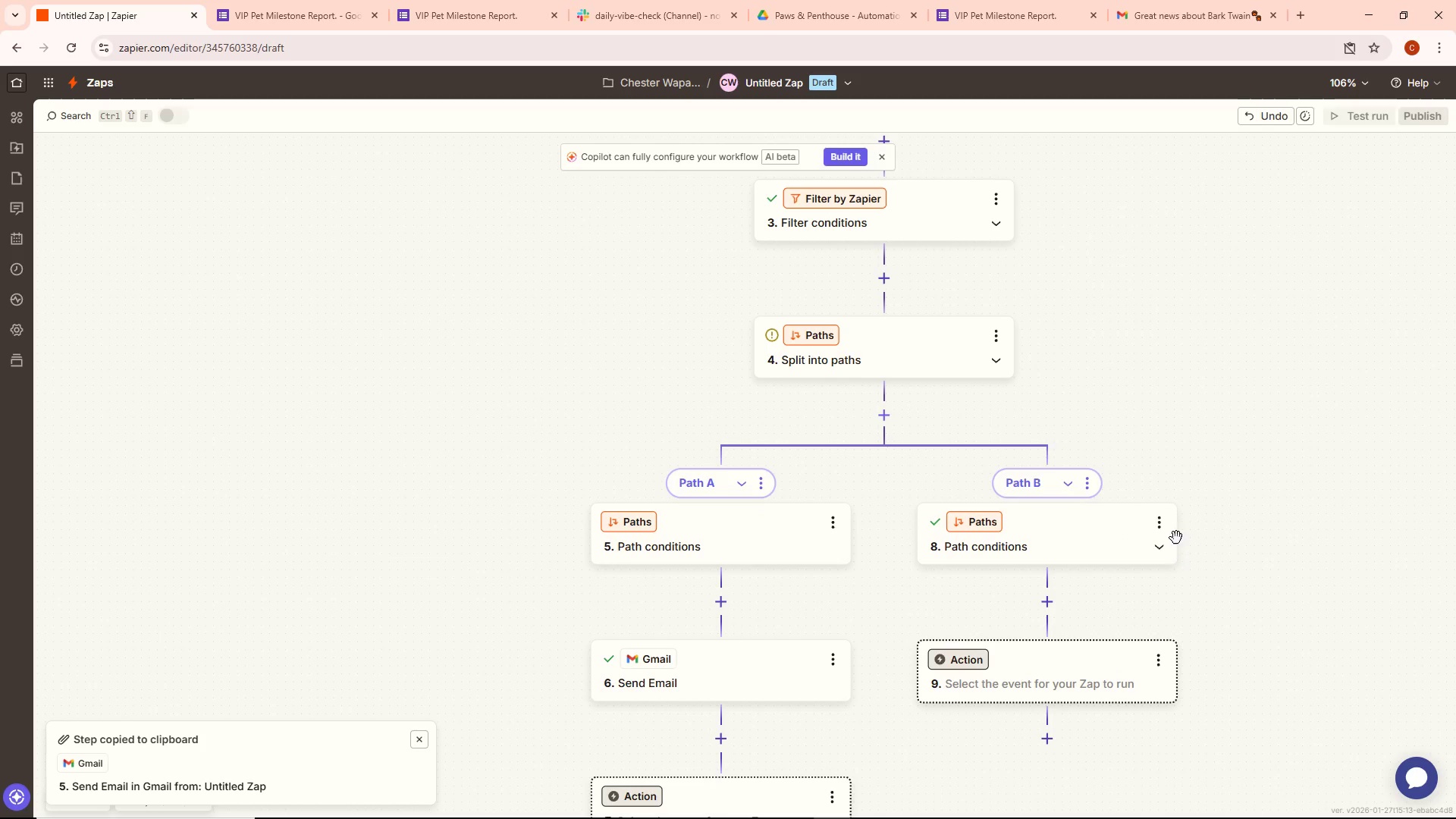 
left_click([1094, 488])
 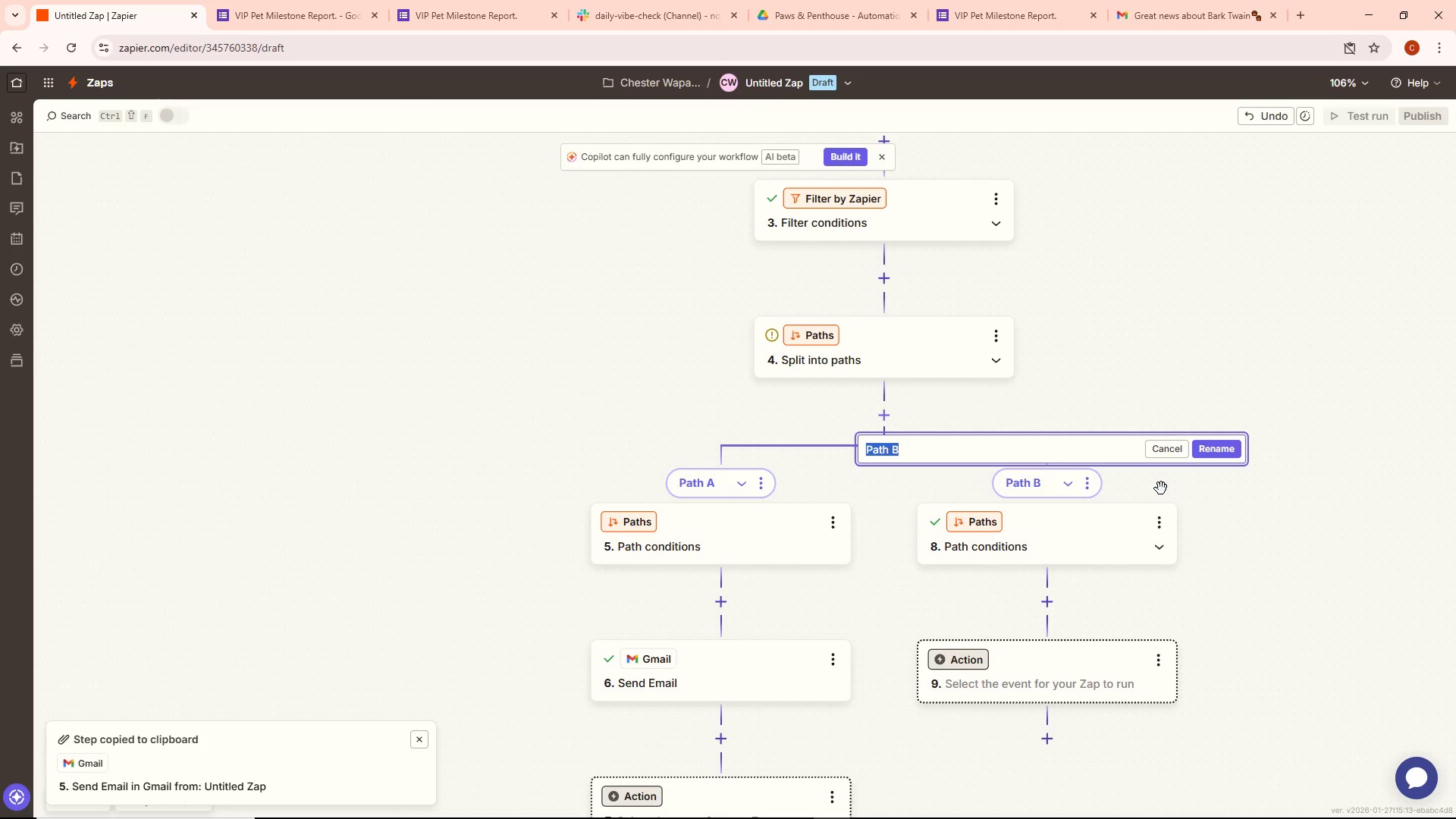 
key(Backspace)
type(Error)
 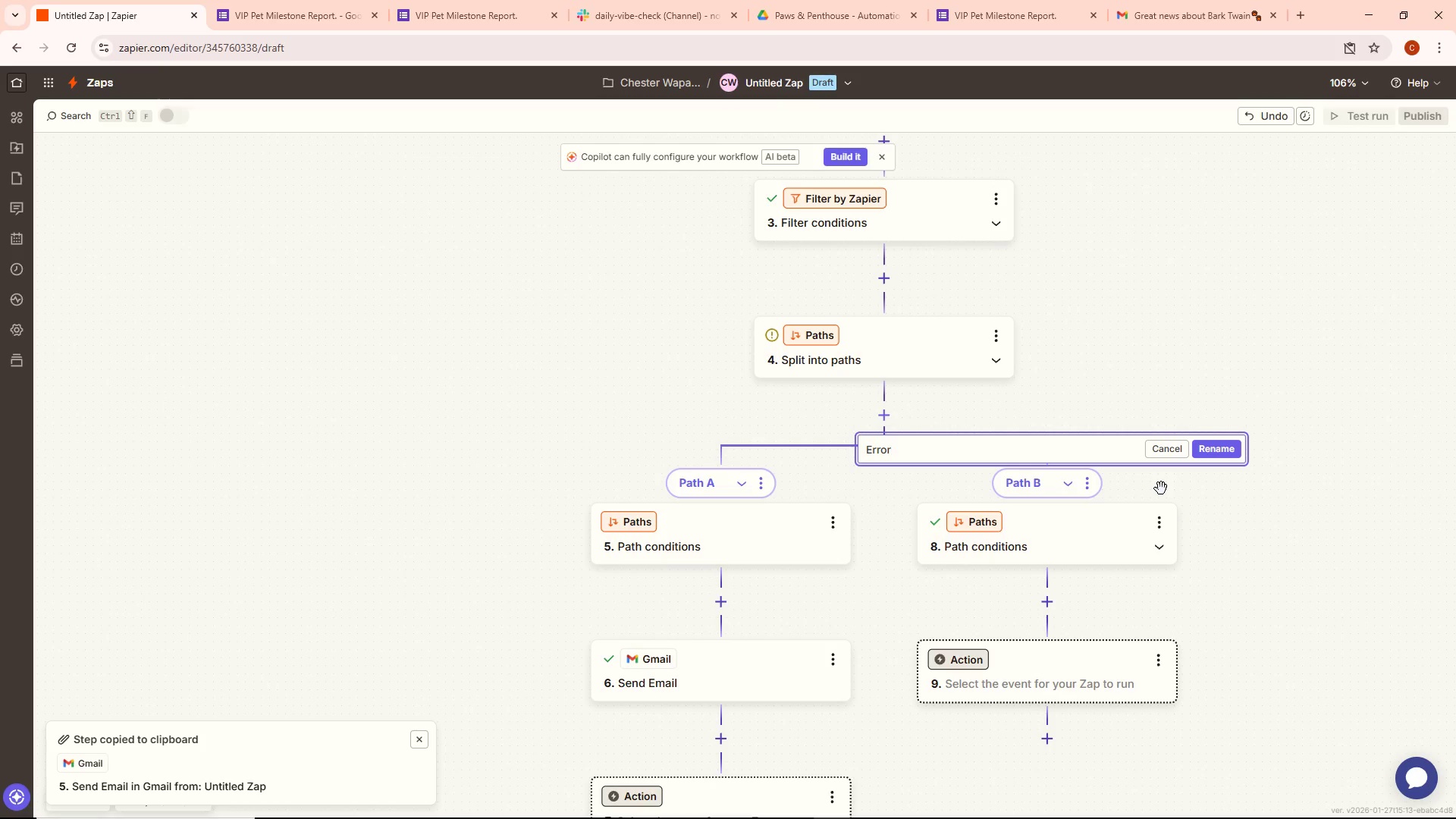 
type( Handling)
 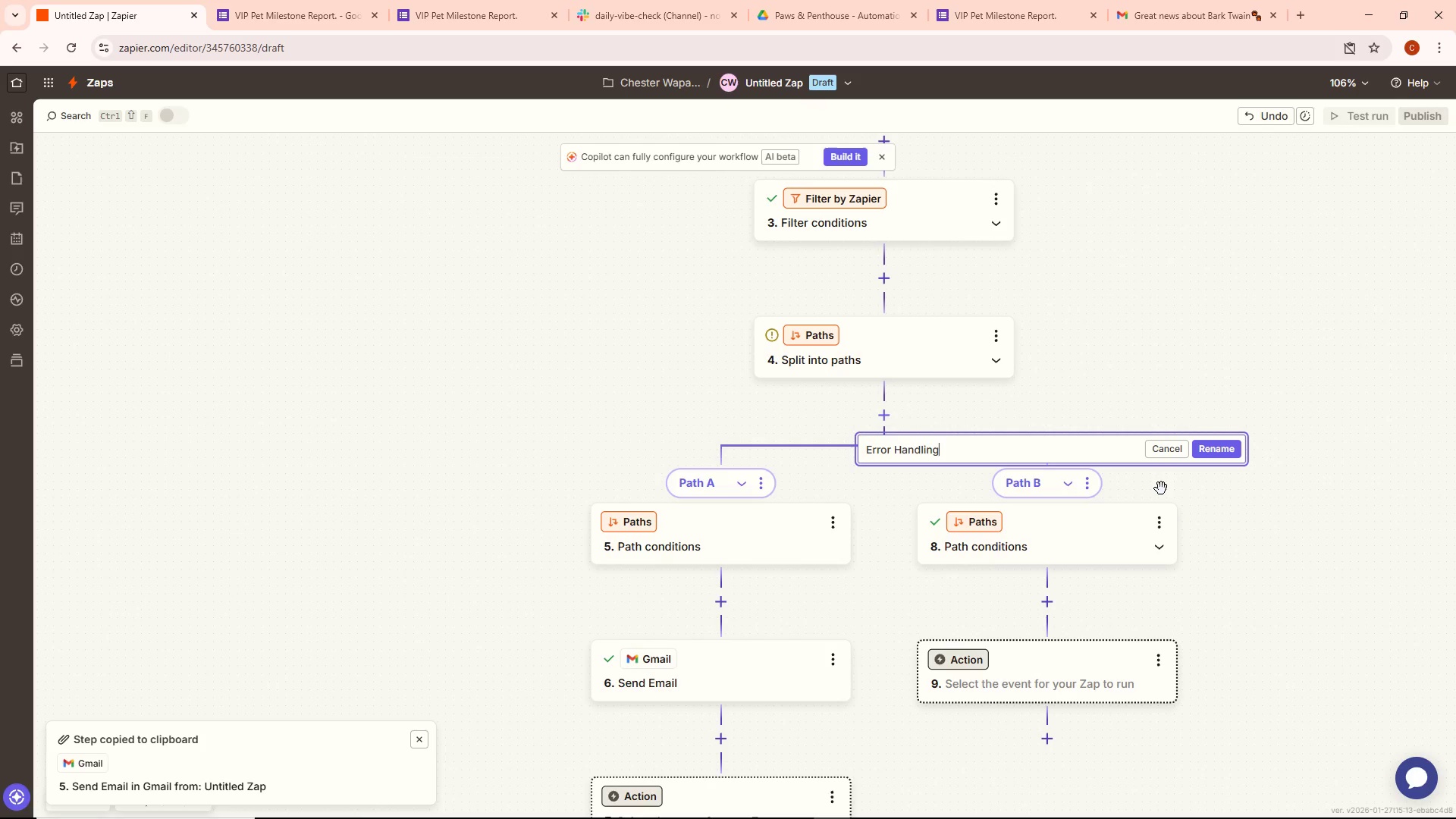 
key(Space)
 